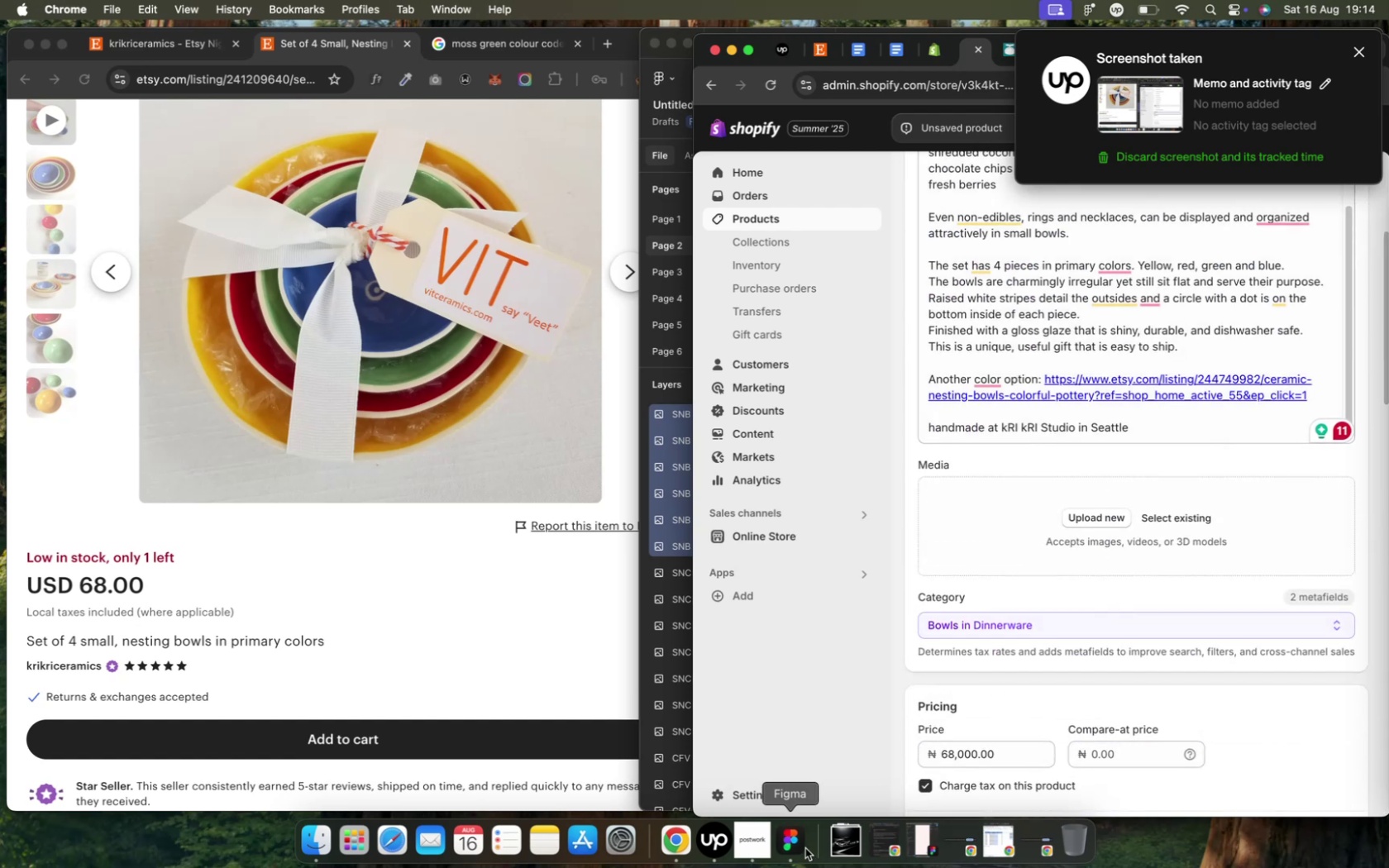 
left_click([799, 847])
 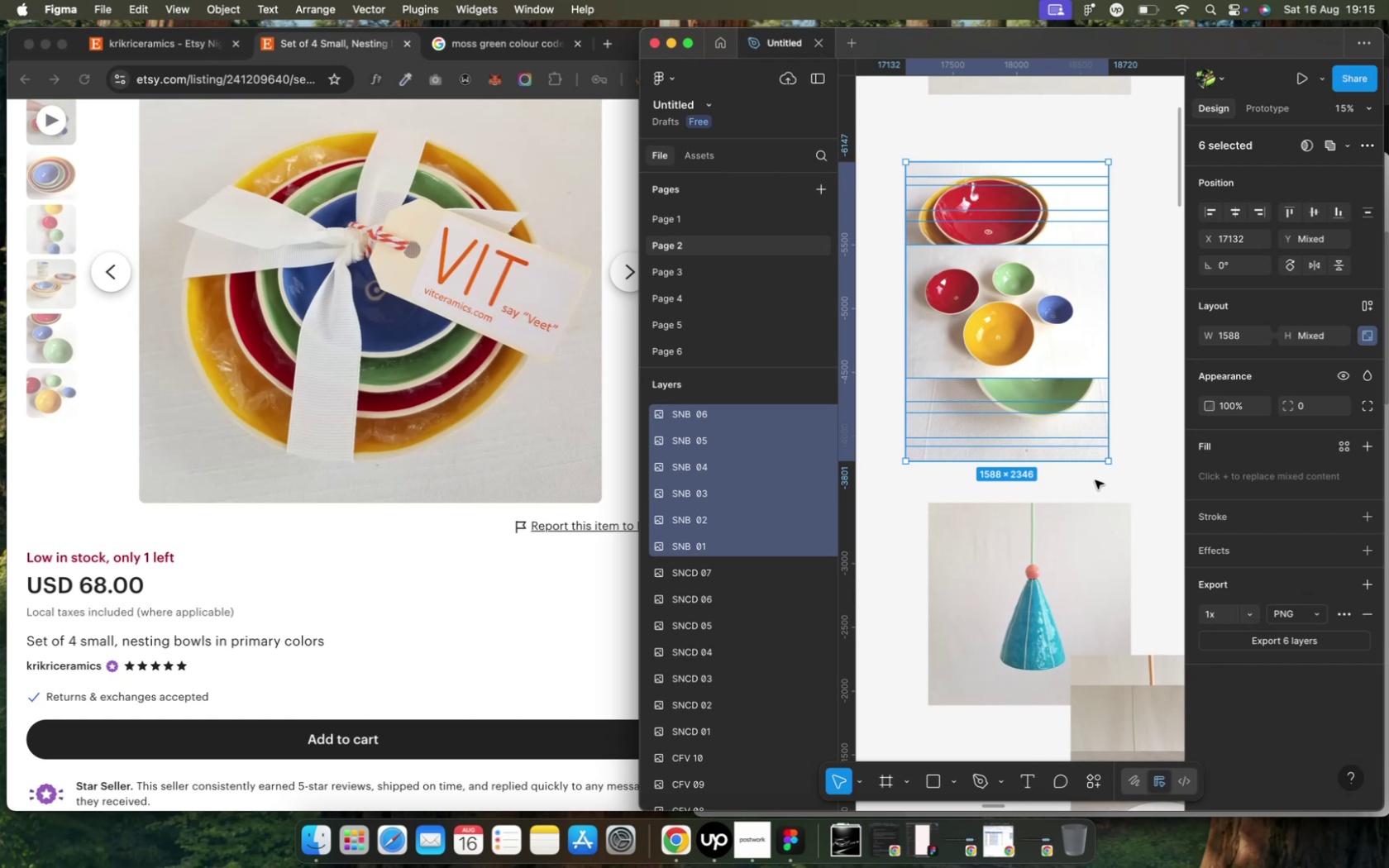 
wait(20.1)
 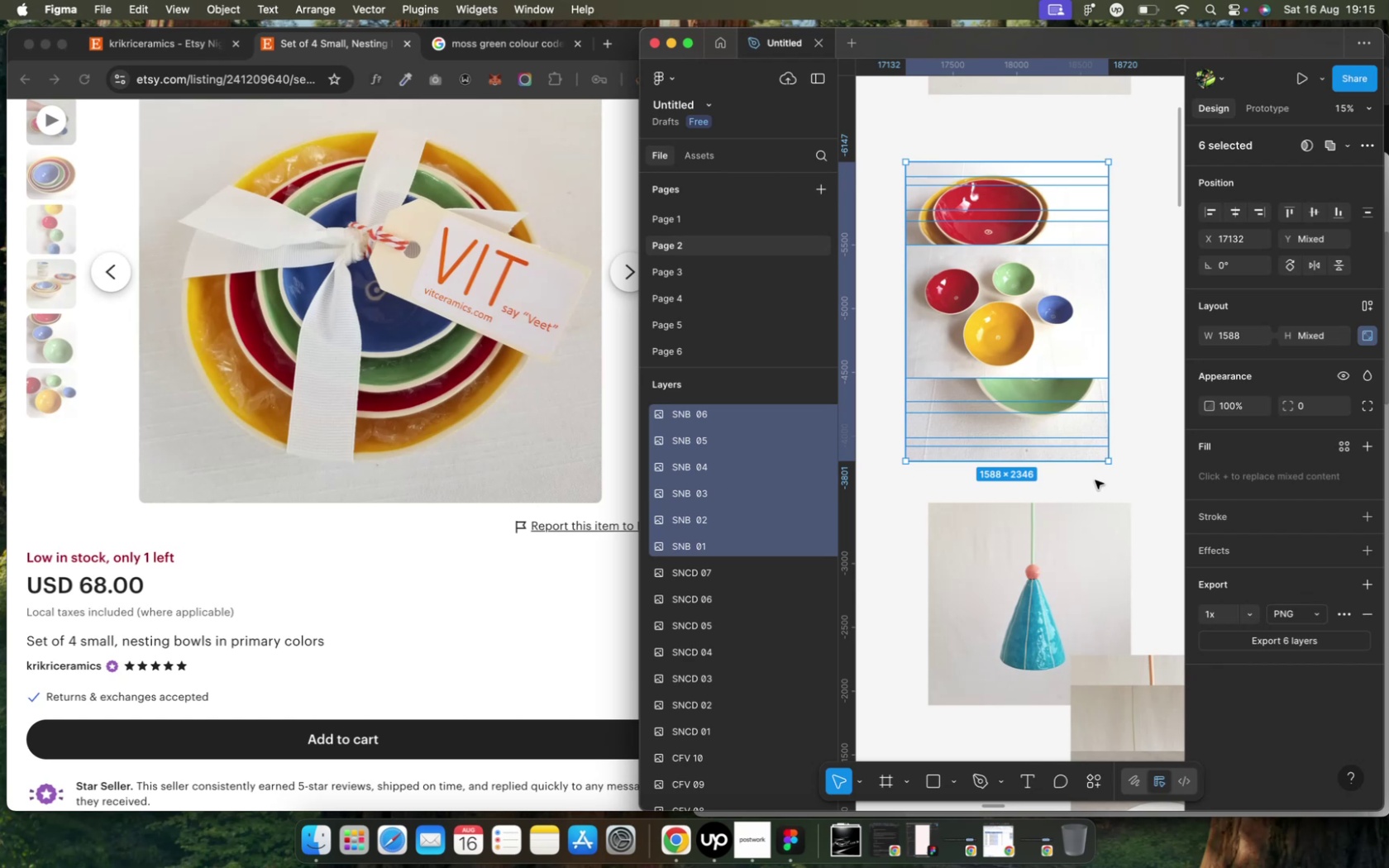 
left_click([1305, 584])
 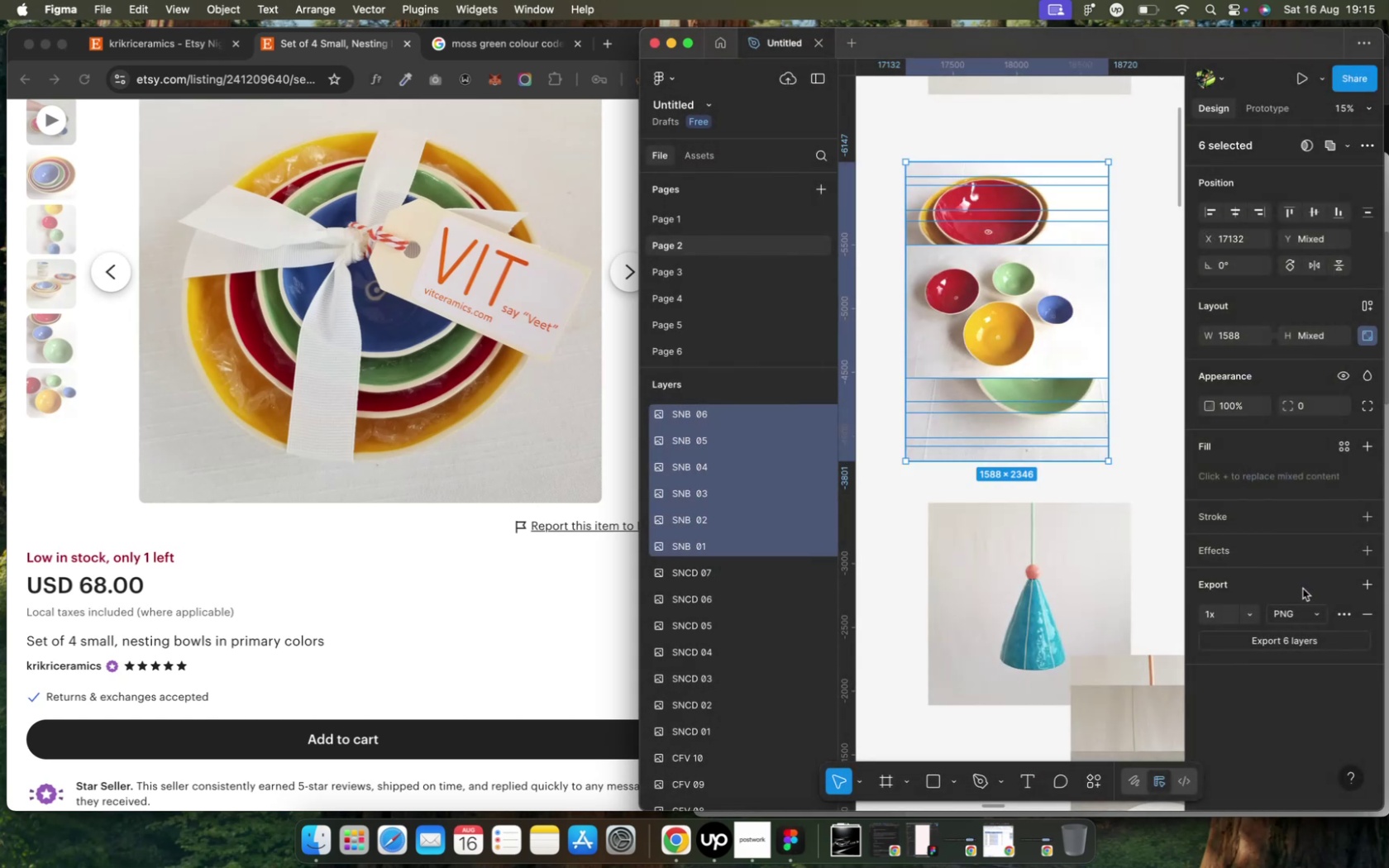 
wait(6.41)
 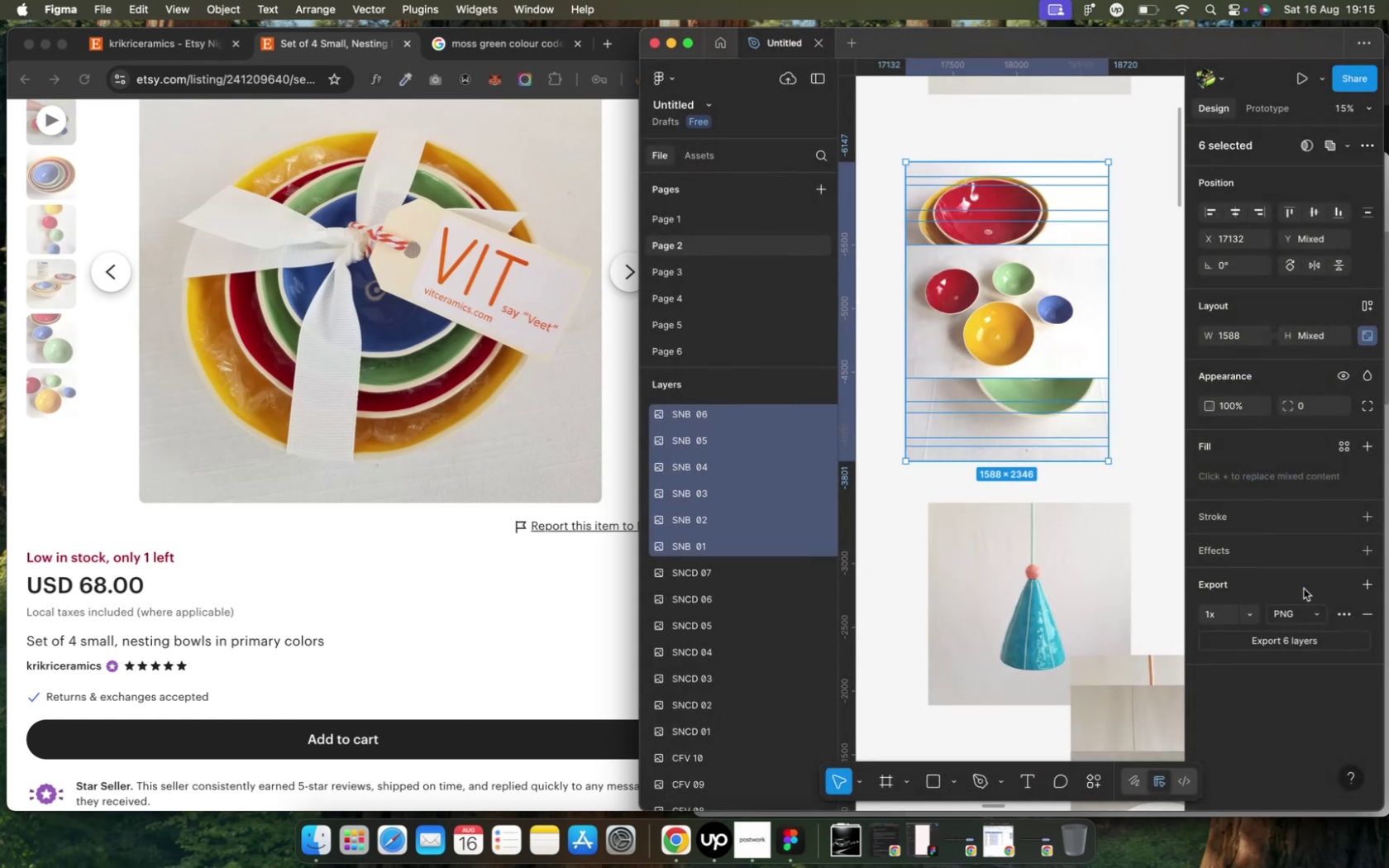 
key(Control+ArrowUp)
 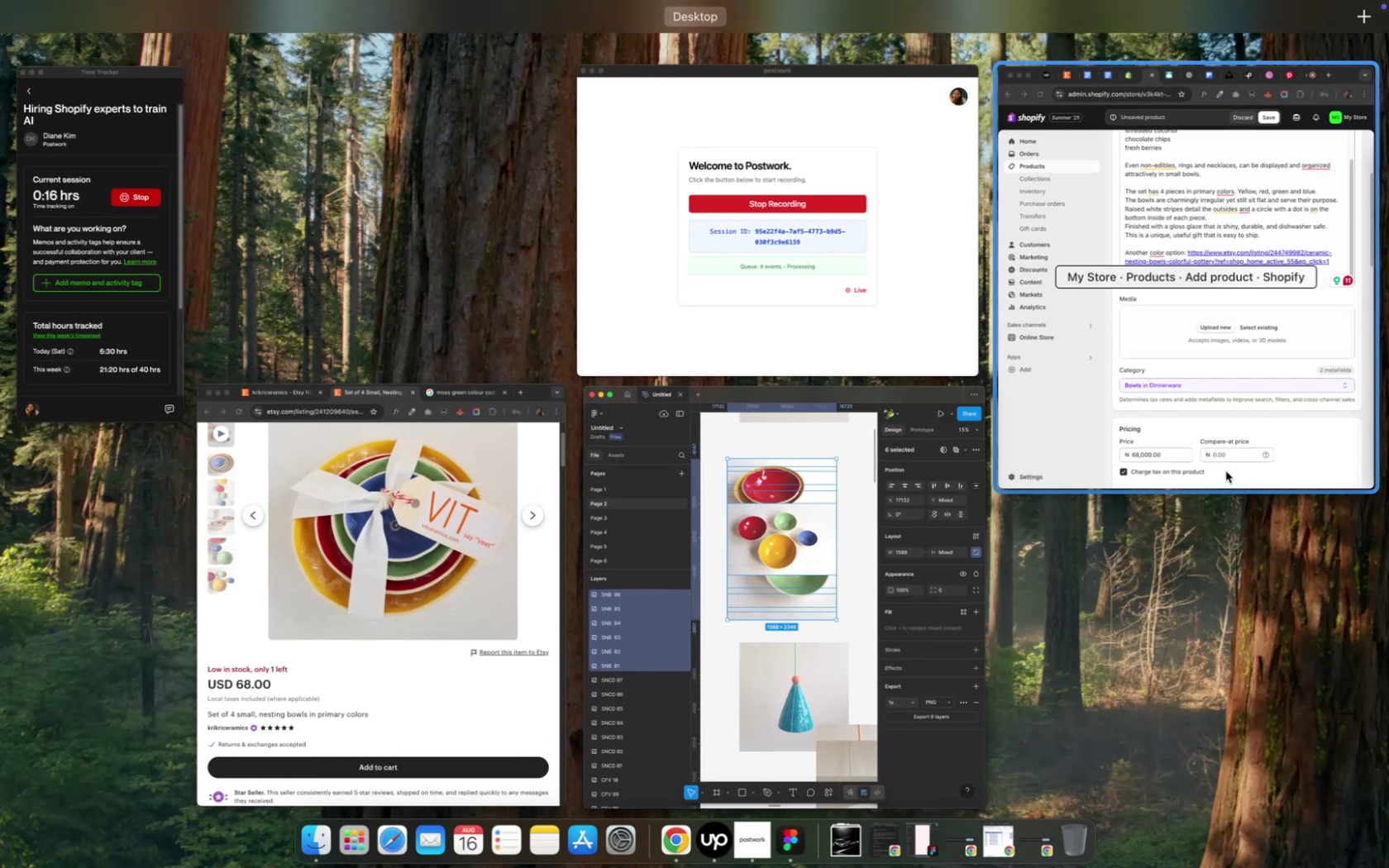 
left_click([1217, 434])
 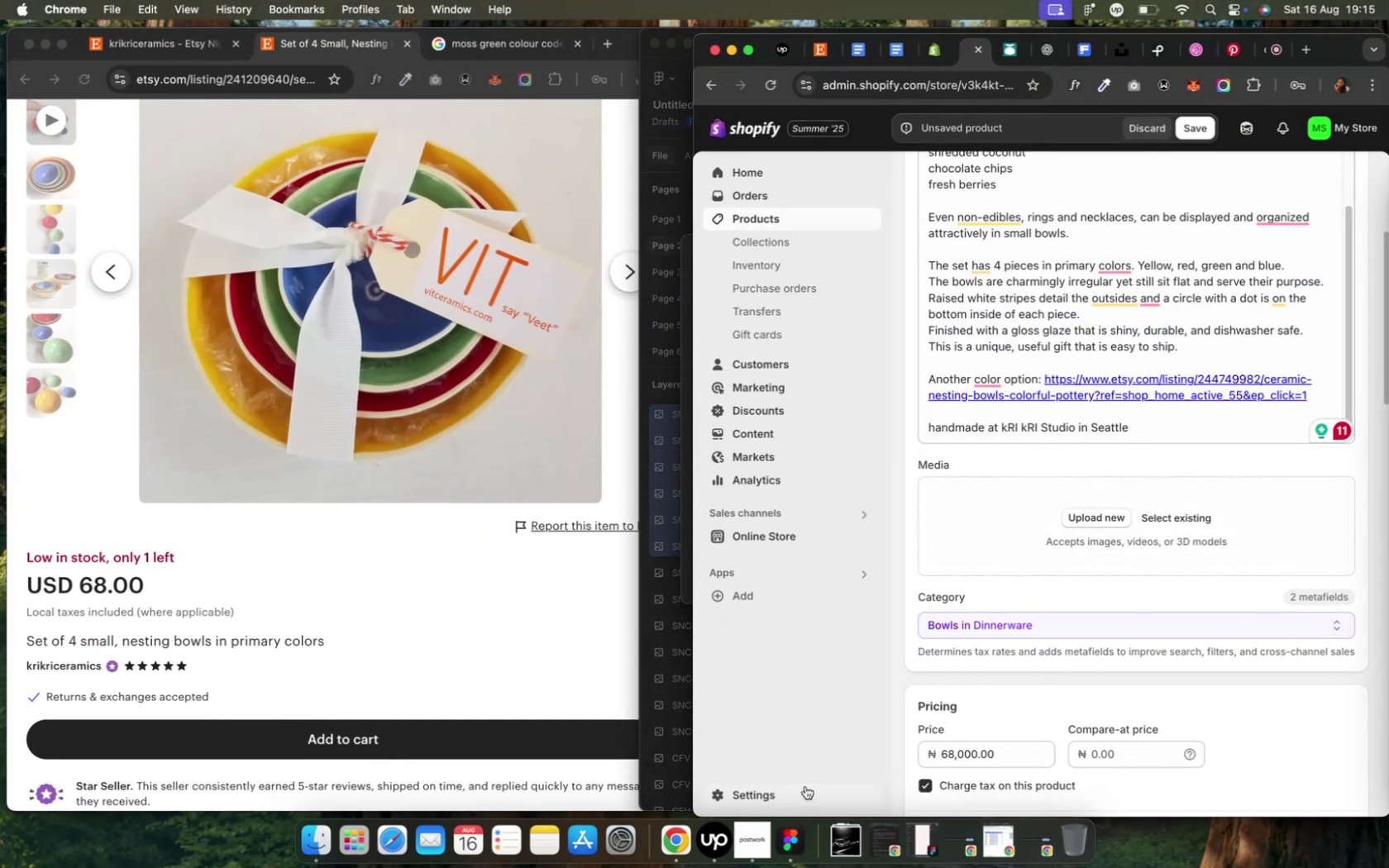 
wait(6.61)
 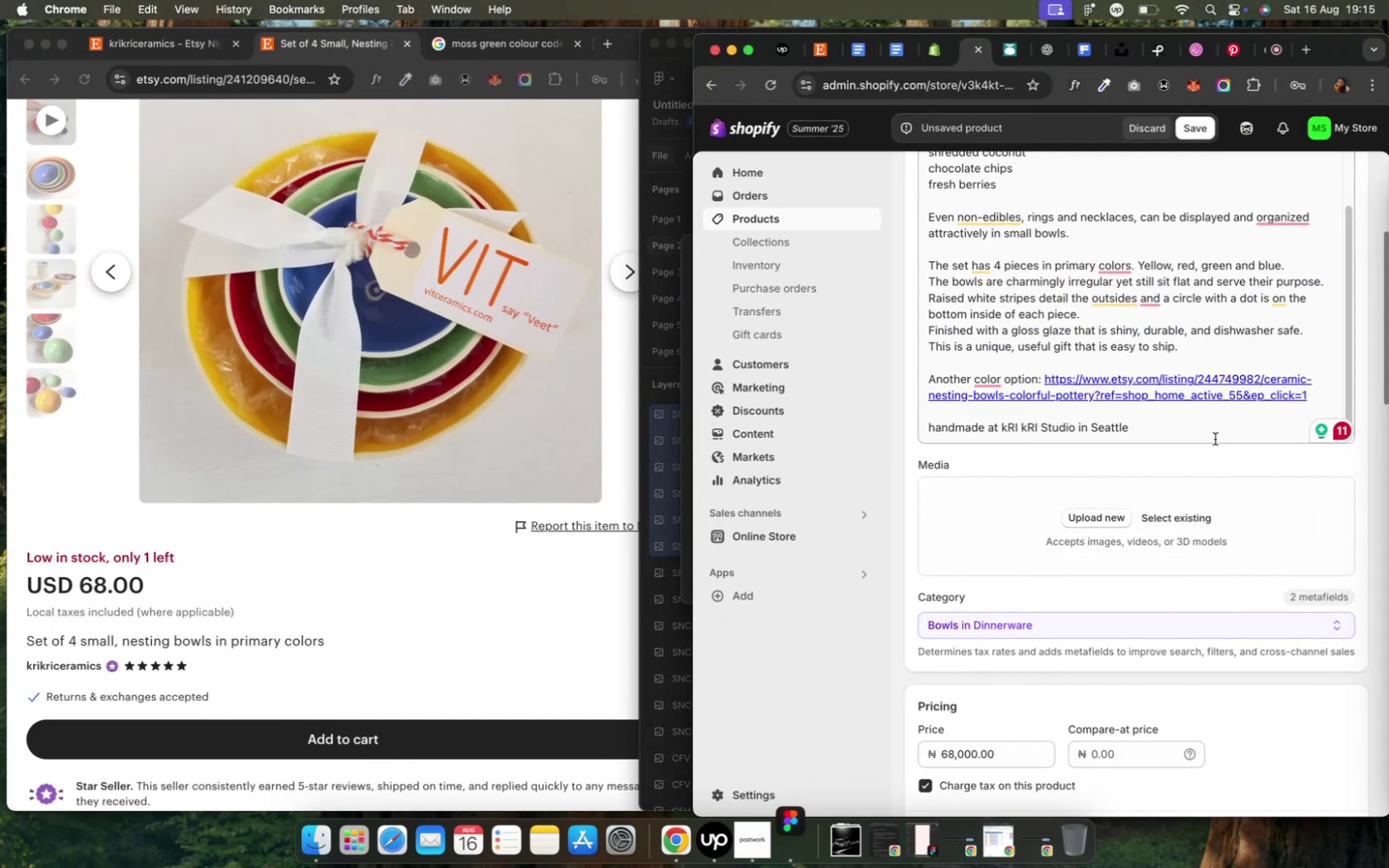 
left_click([792, 849])
 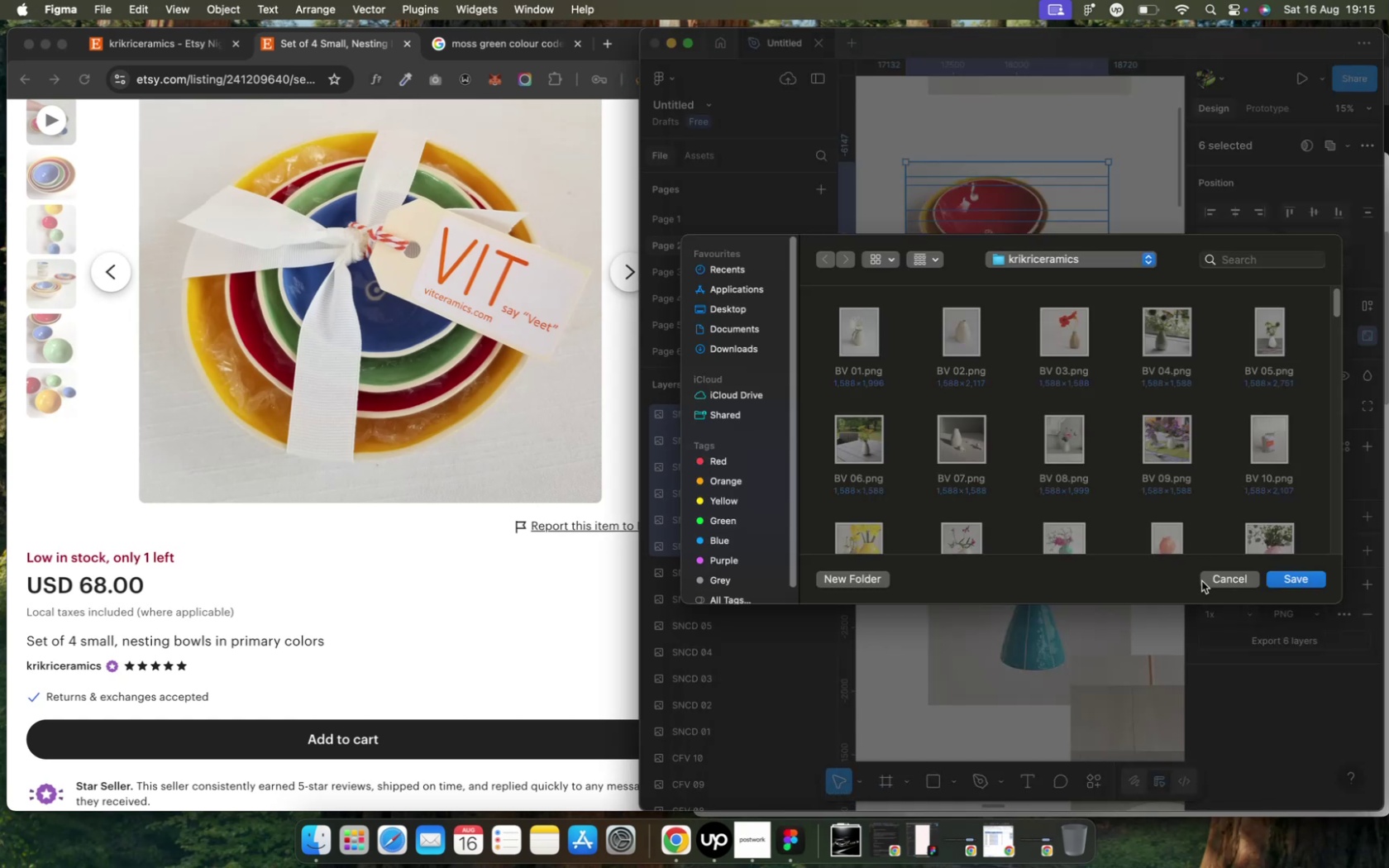 
left_click([1206, 579])
 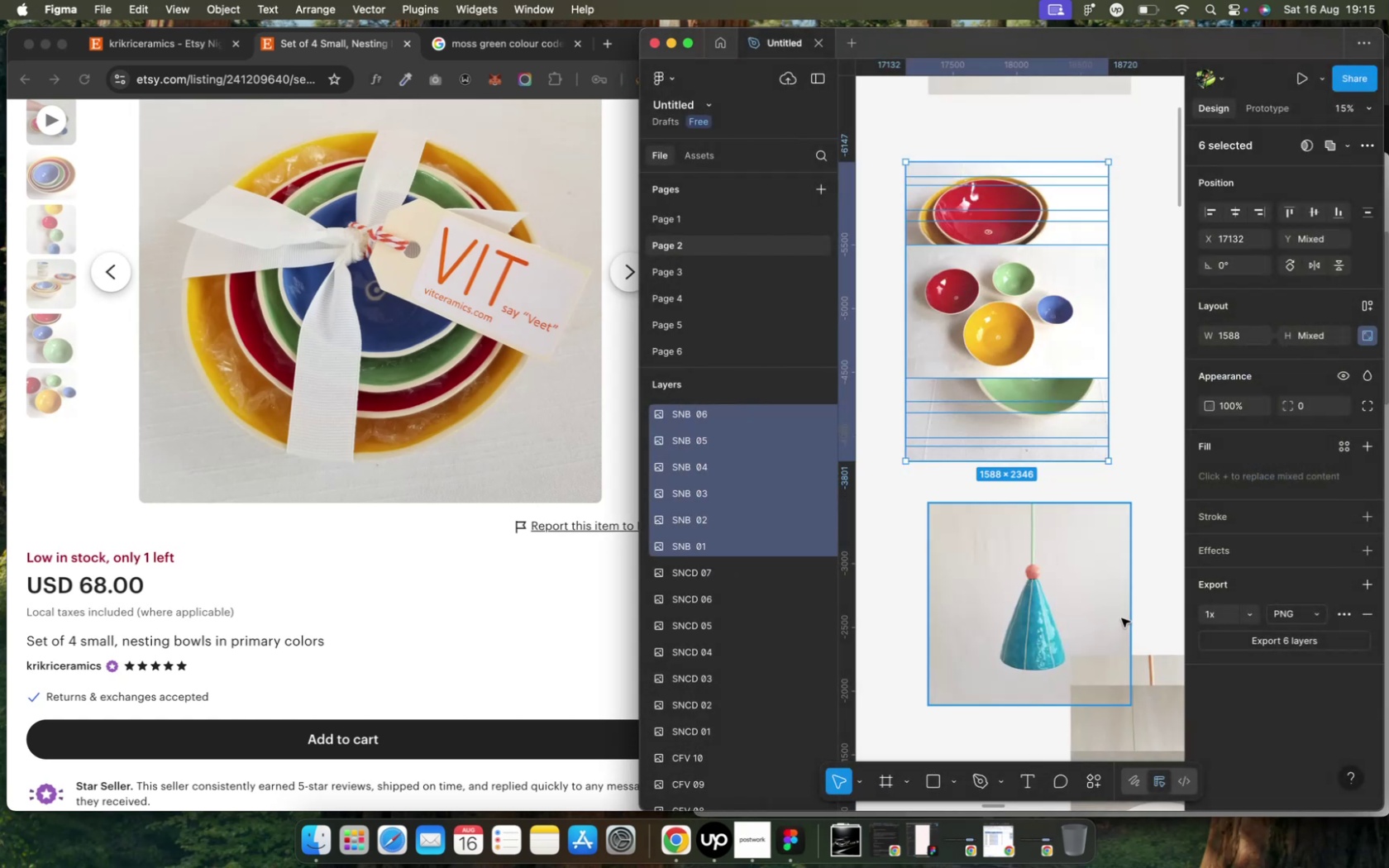 
left_click([1138, 470])
 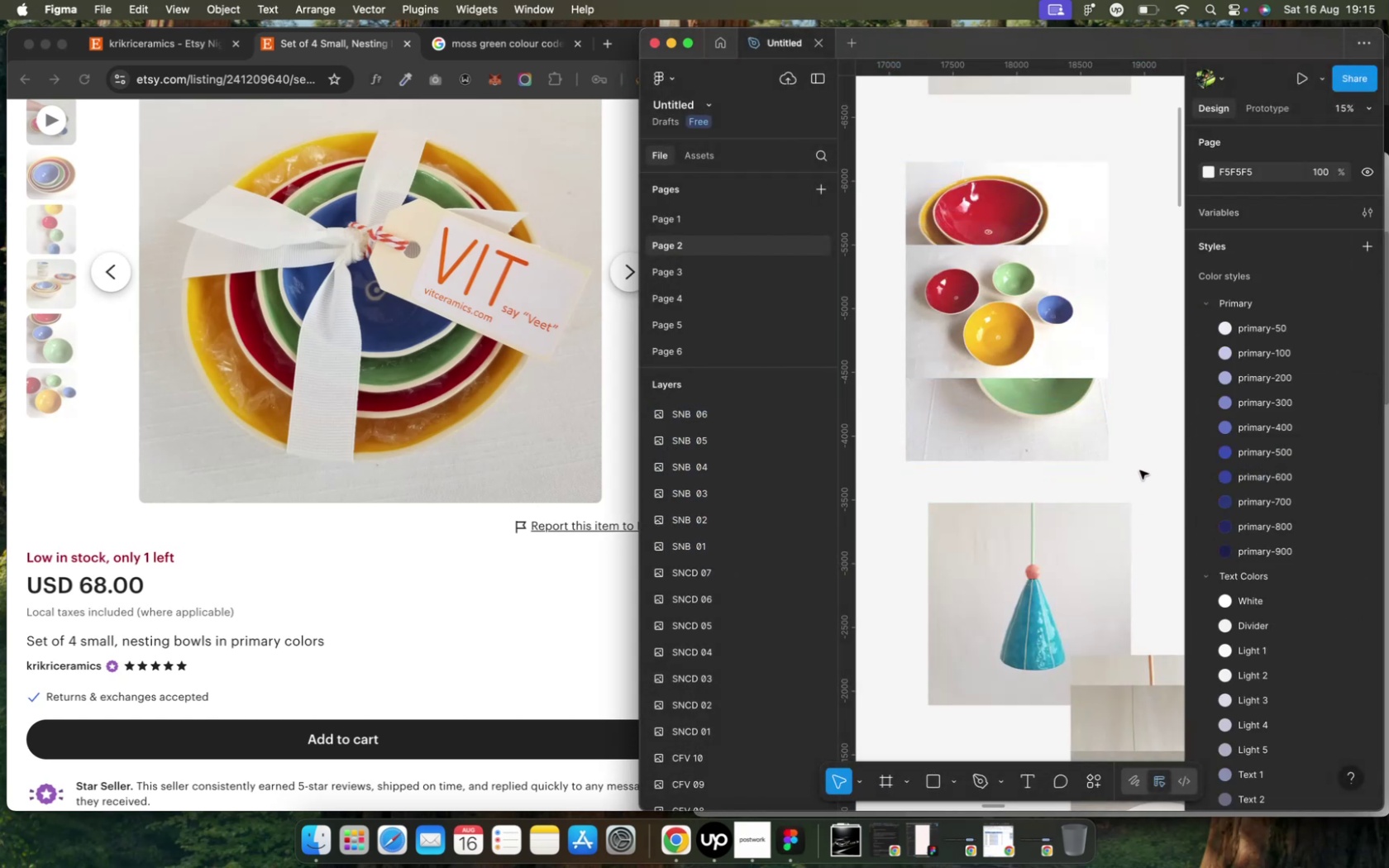 
key(Control+ArrowUp)
 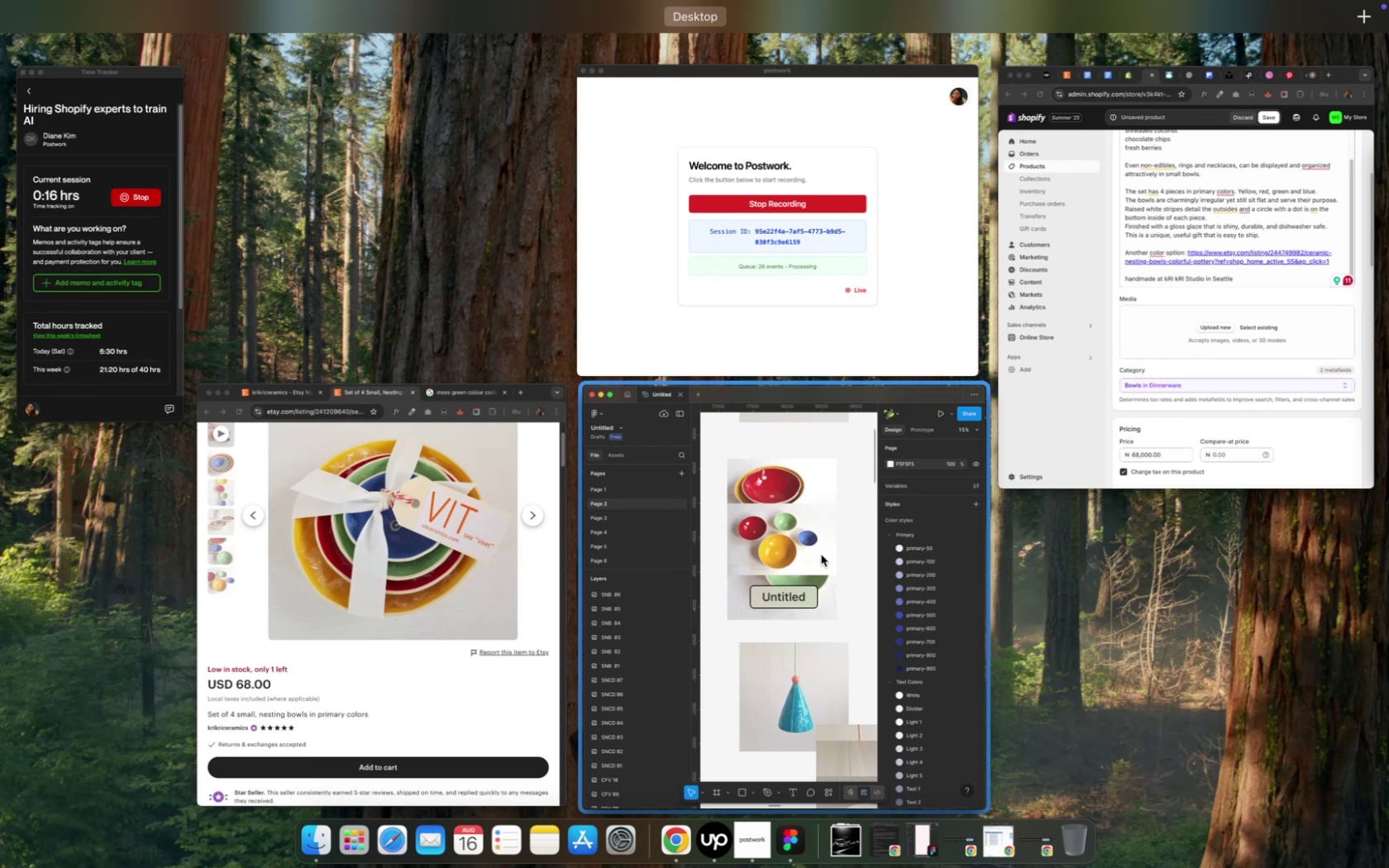 
wait(6.51)
 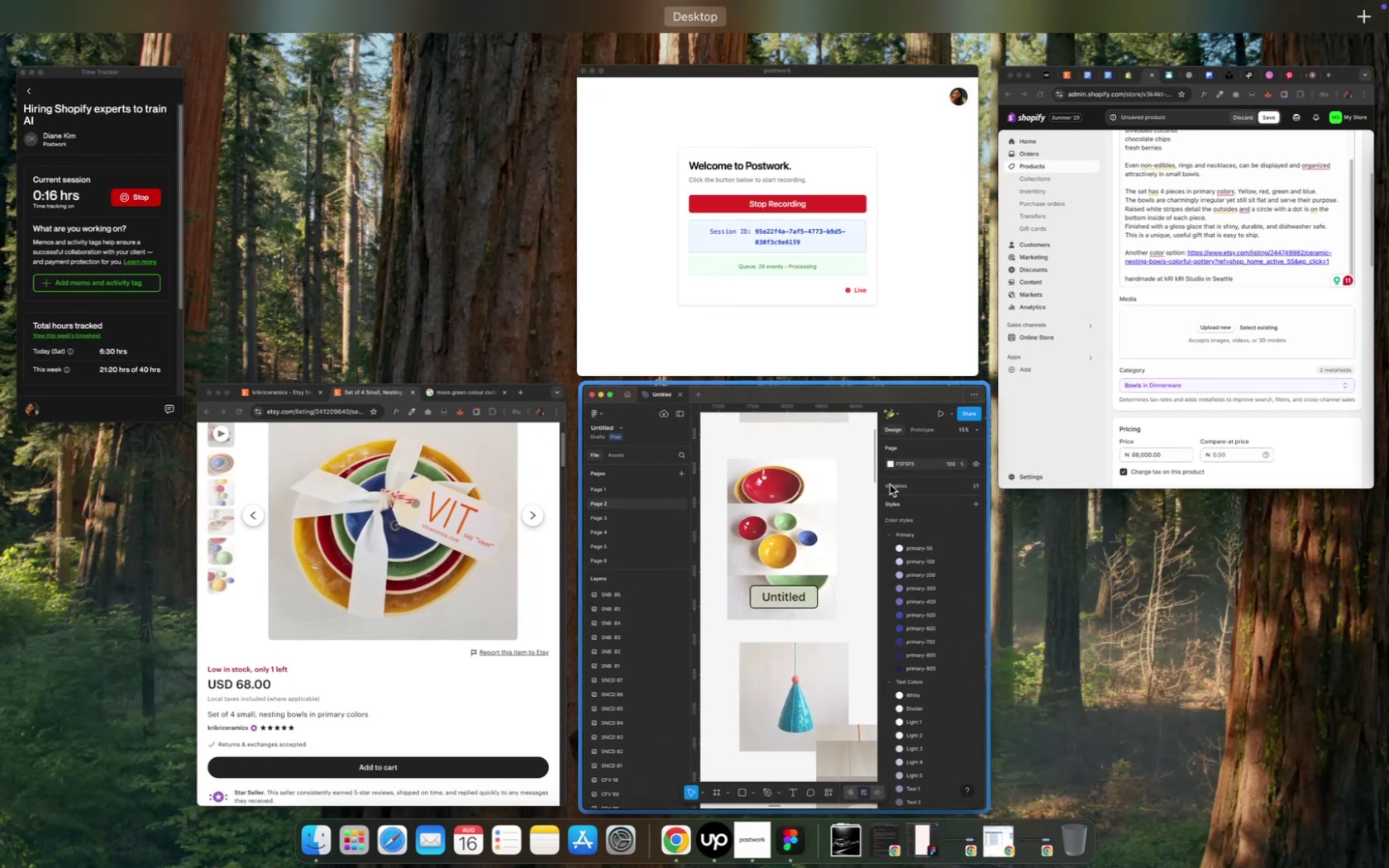 
left_click([1130, 341])
 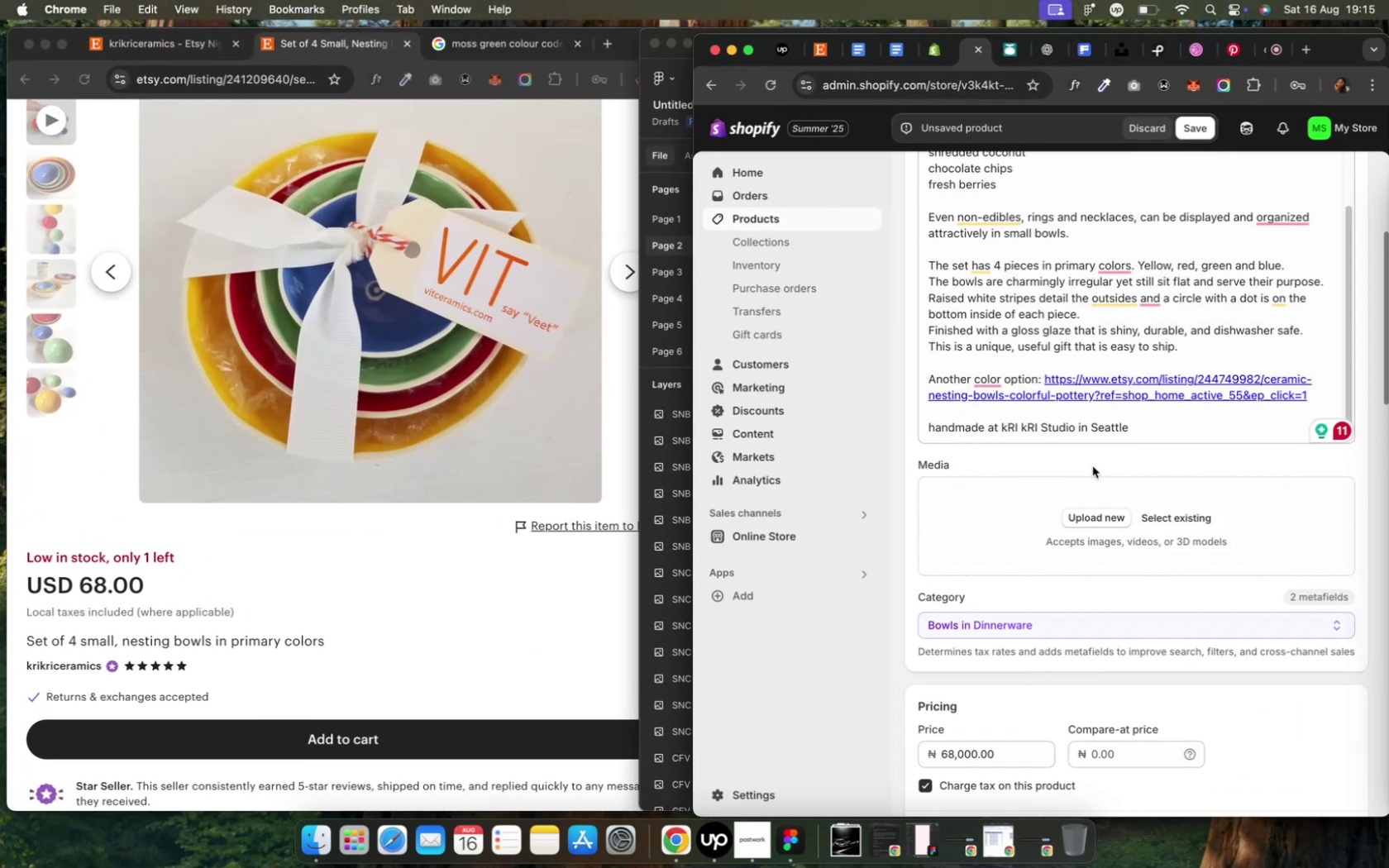 
wait(8.3)
 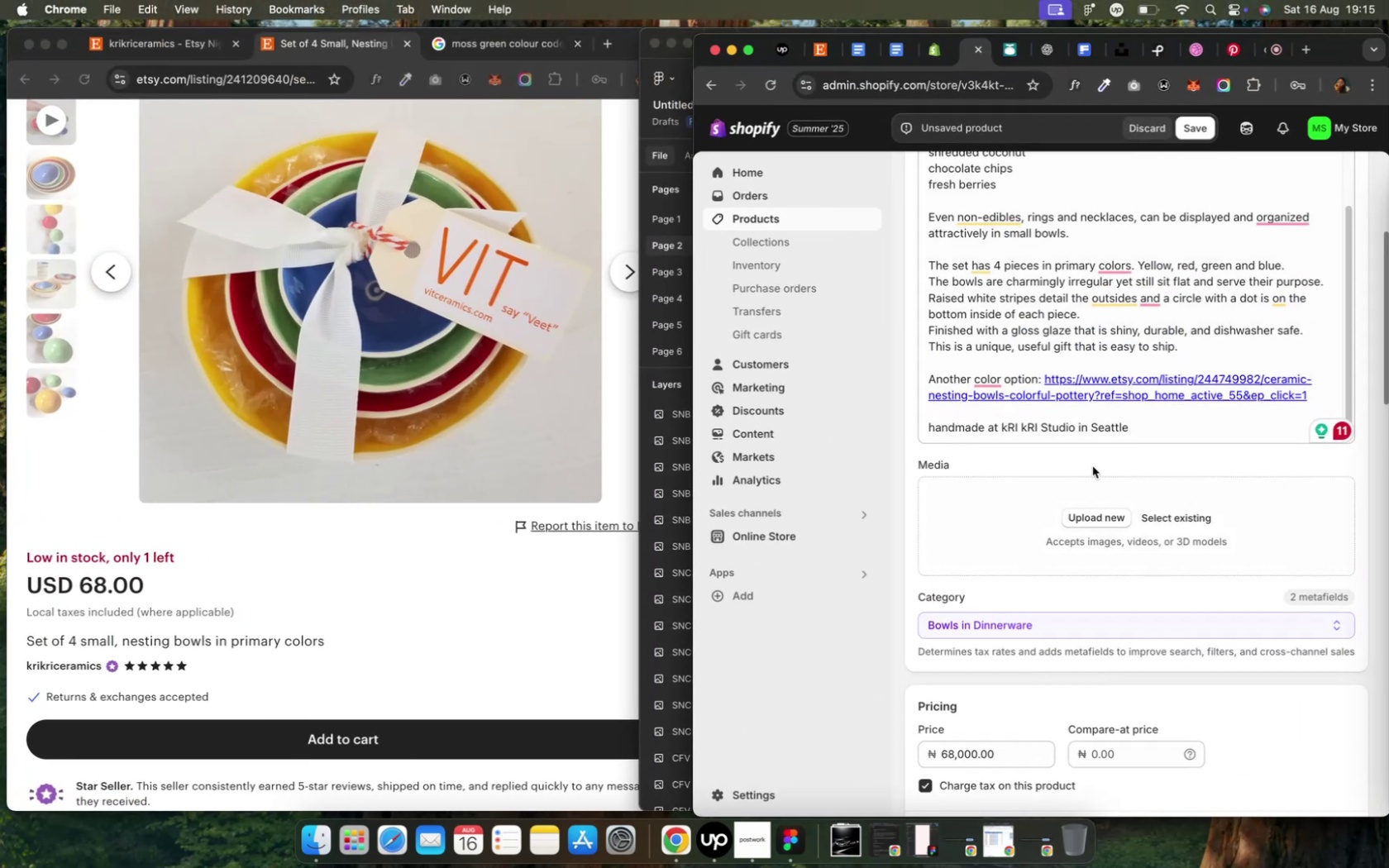 
left_click([1189, 520])
 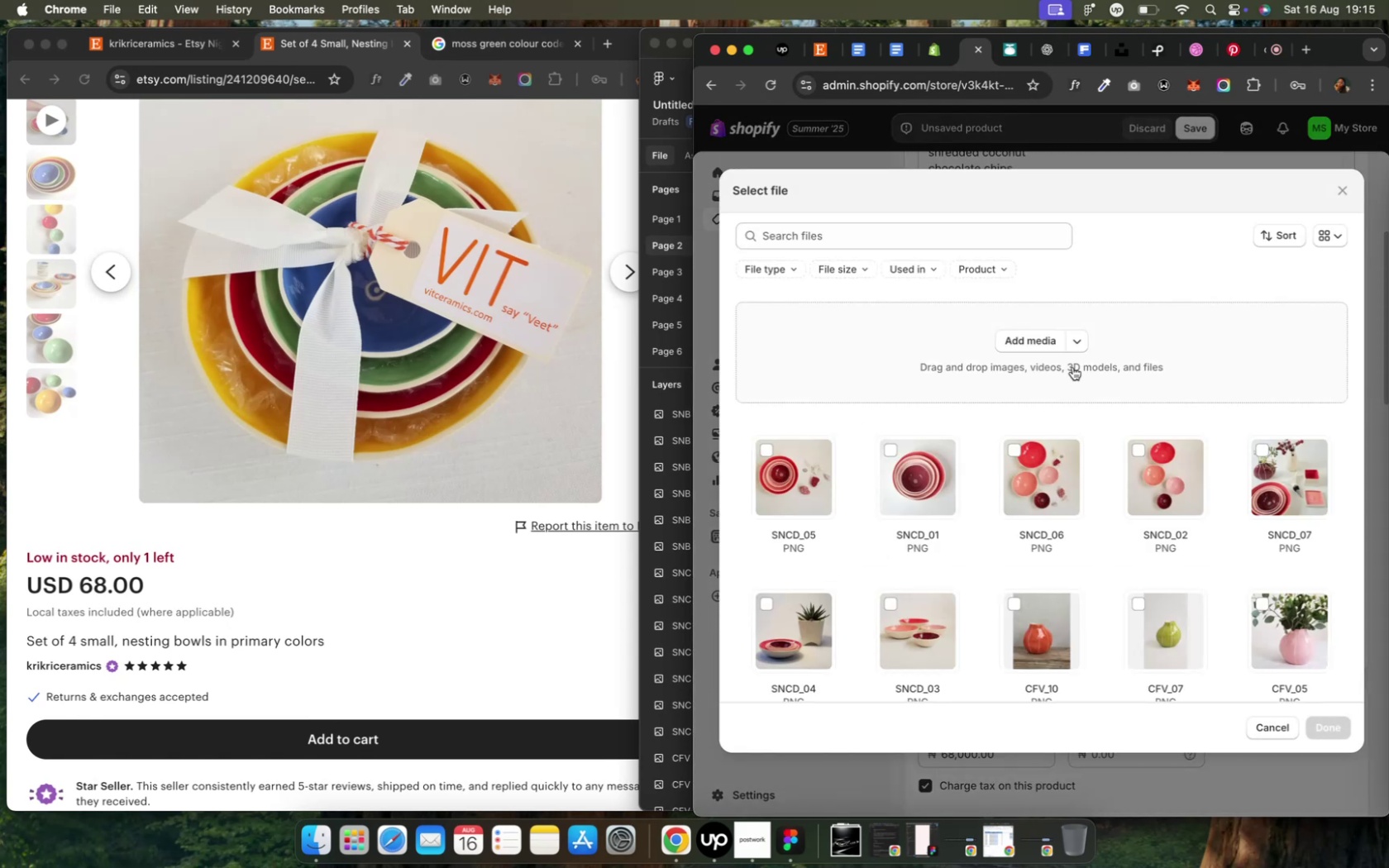 
wait(6.64)
 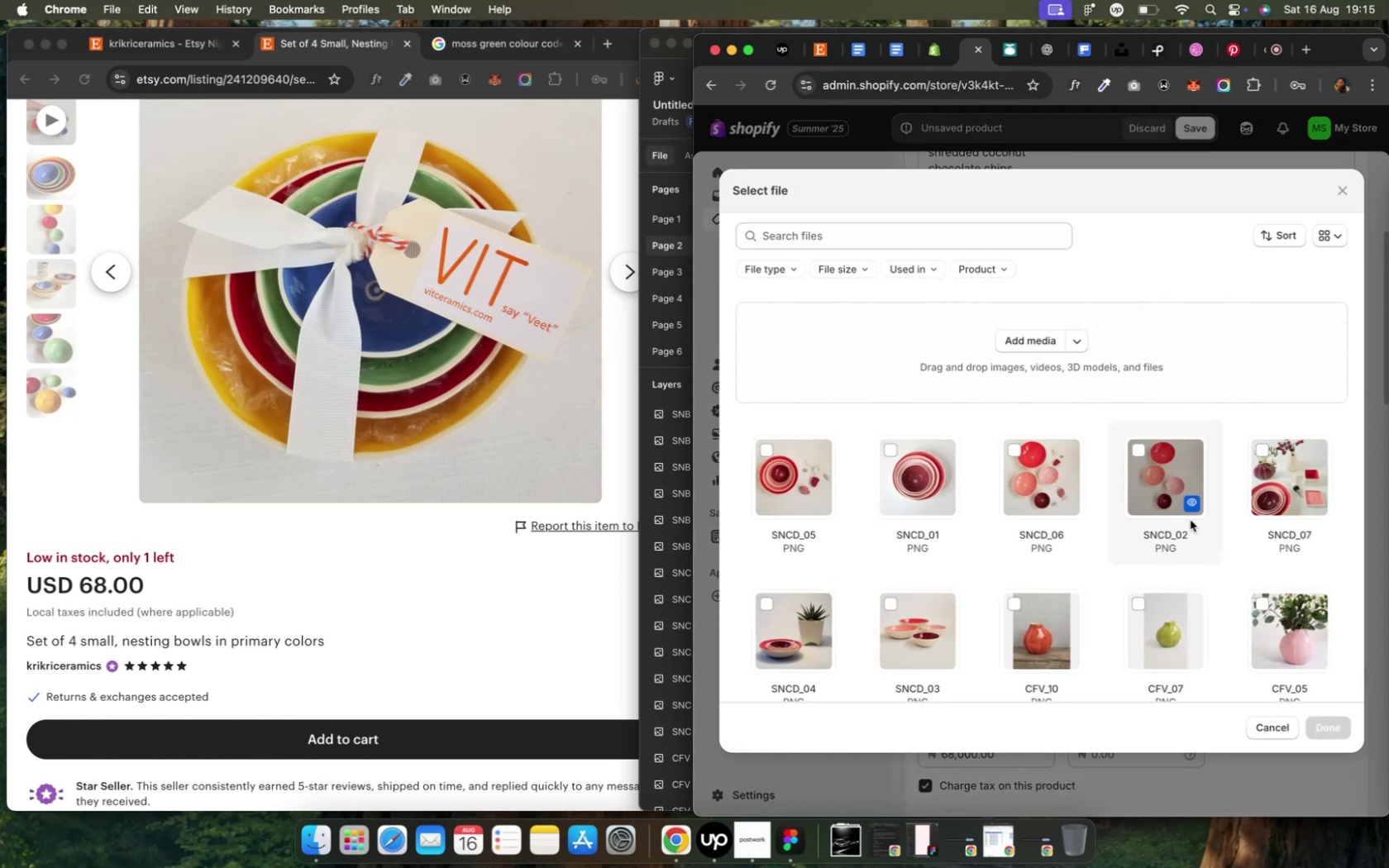 
left_click([1014, 338])
 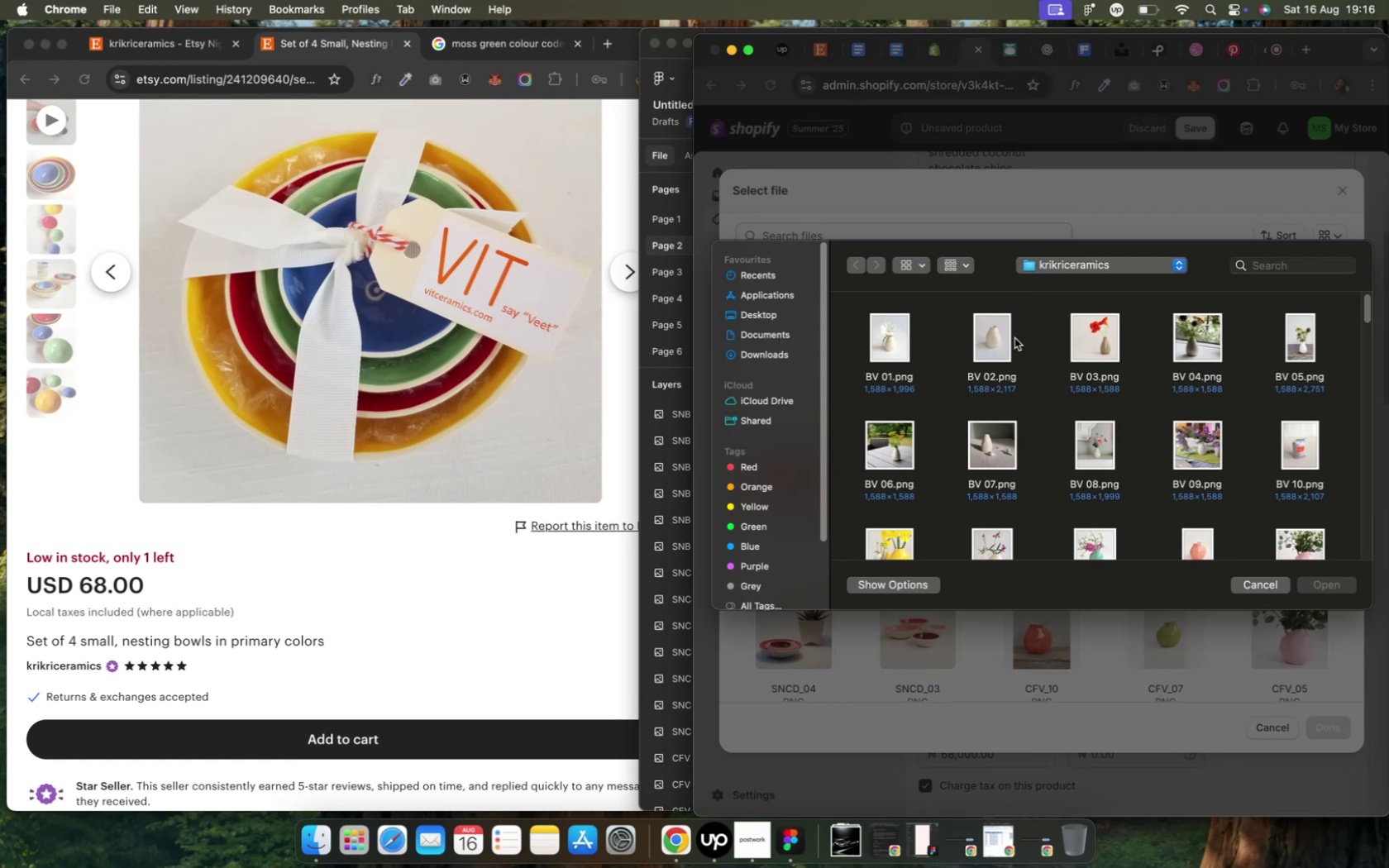 
wait(5.41)
 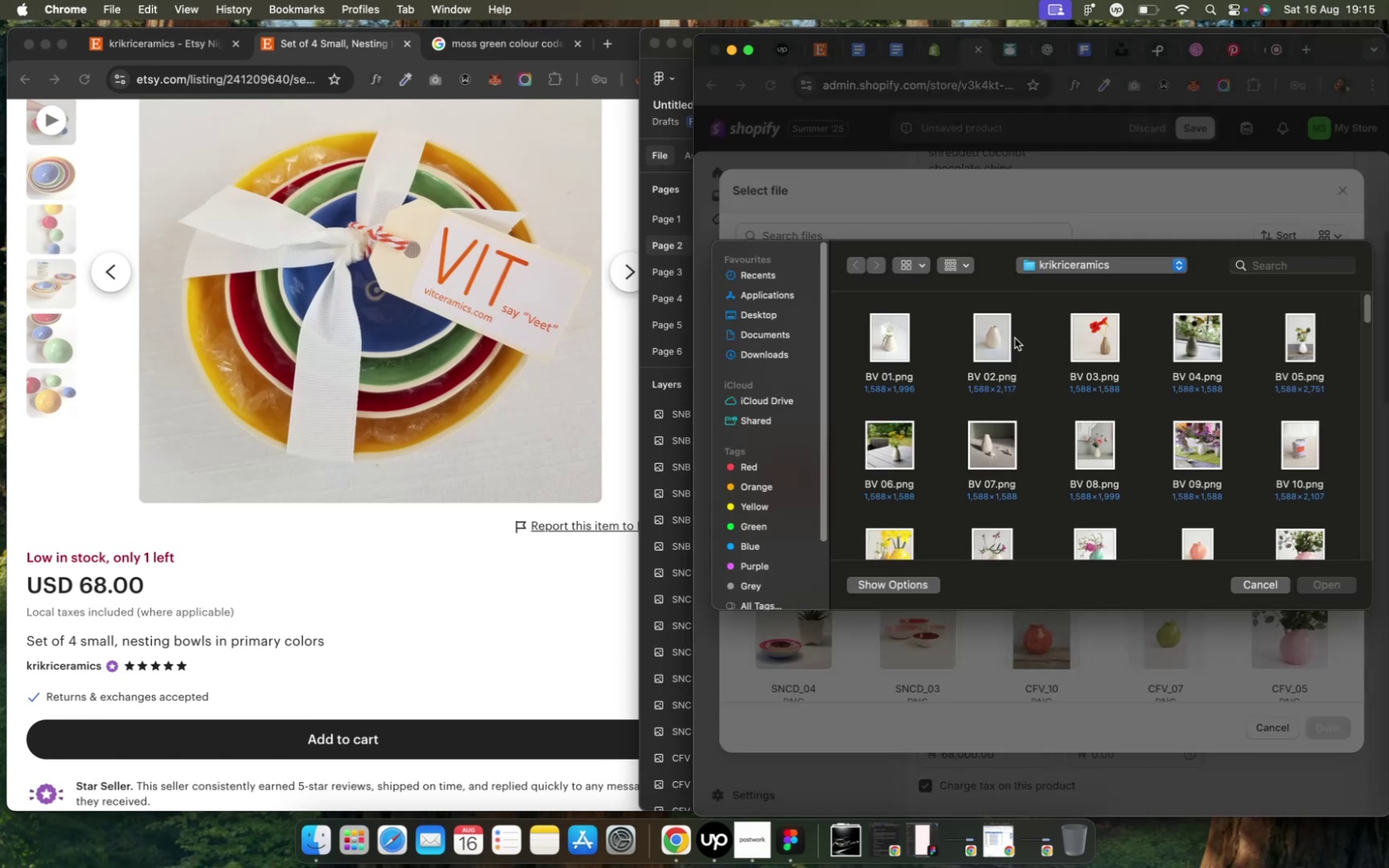 
scroll: coordinate [986, 444], scroll_direction: down, amount: 80.0
 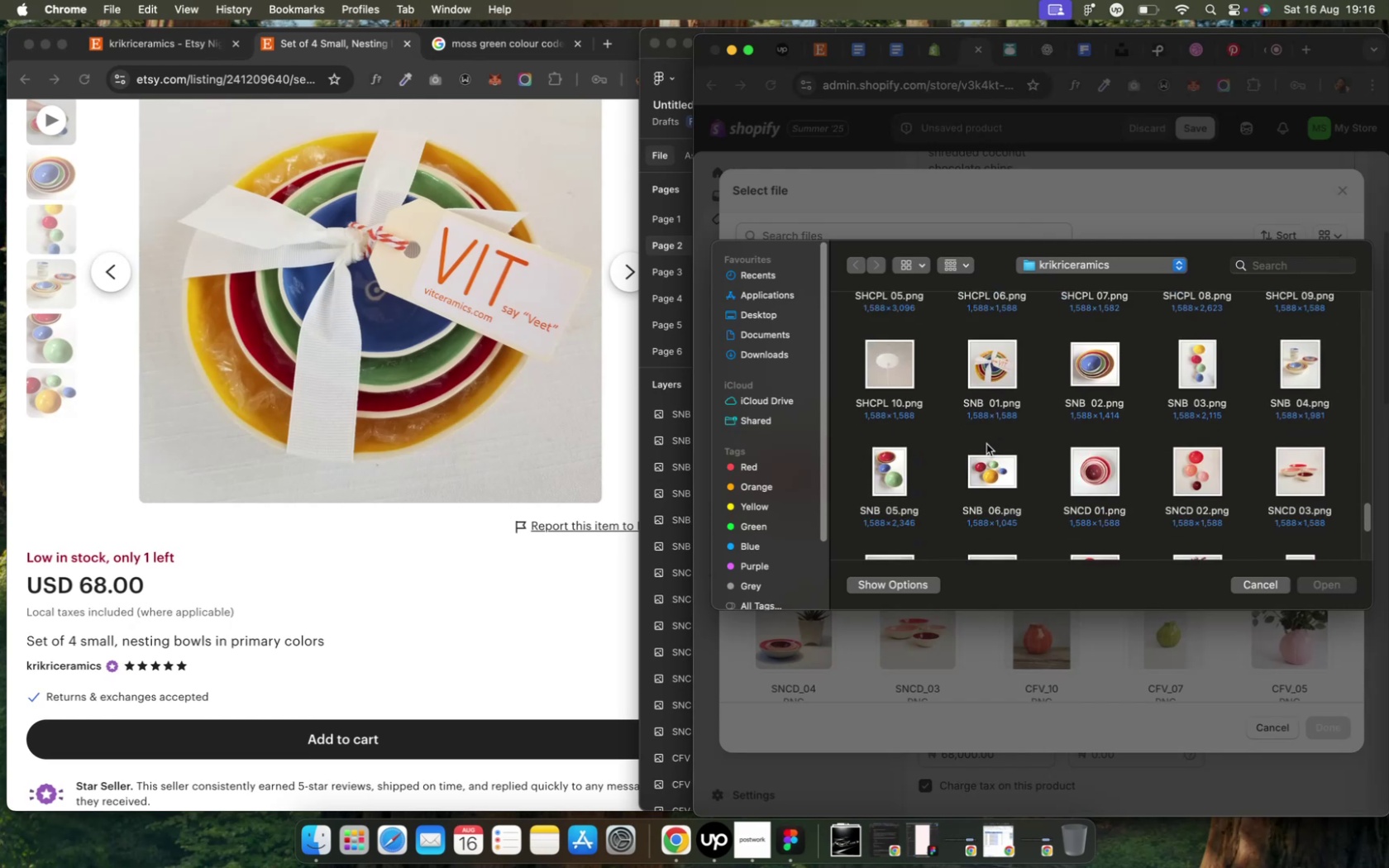 
scroll: coordinate [986, 444], scroll_direction: up, amount: 3.0
 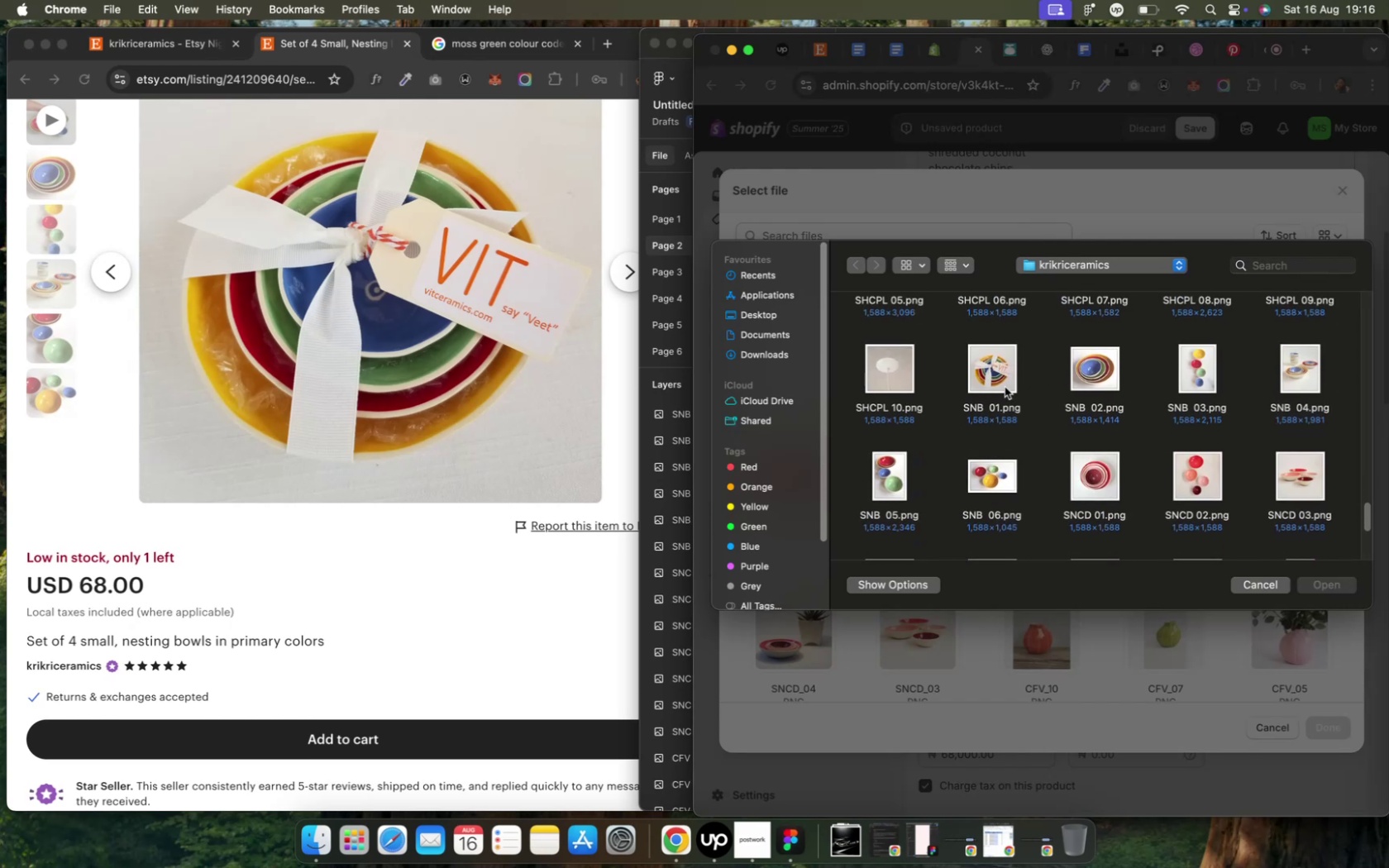 
left_click([1004, 387])
 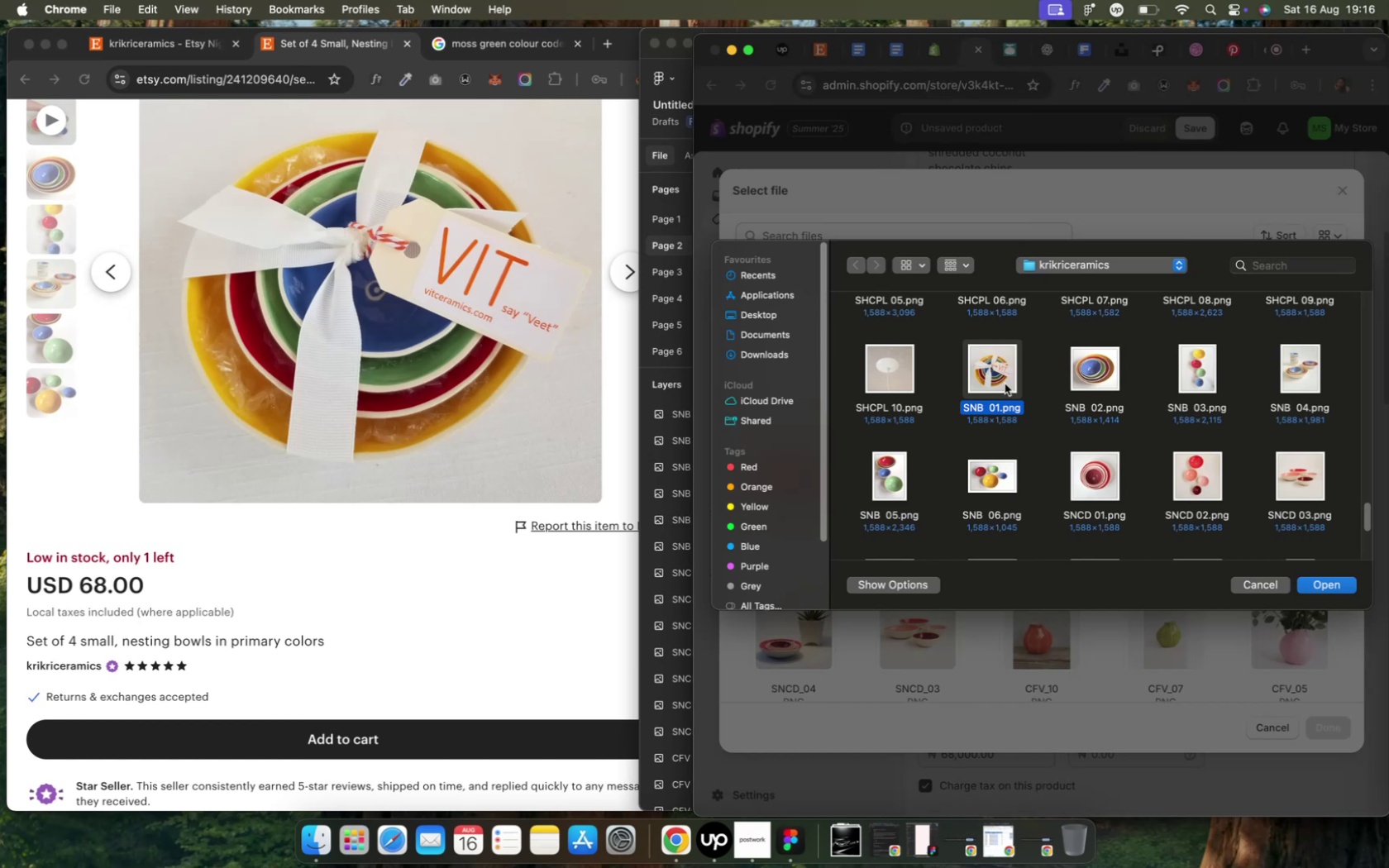 
wait(5.17)
 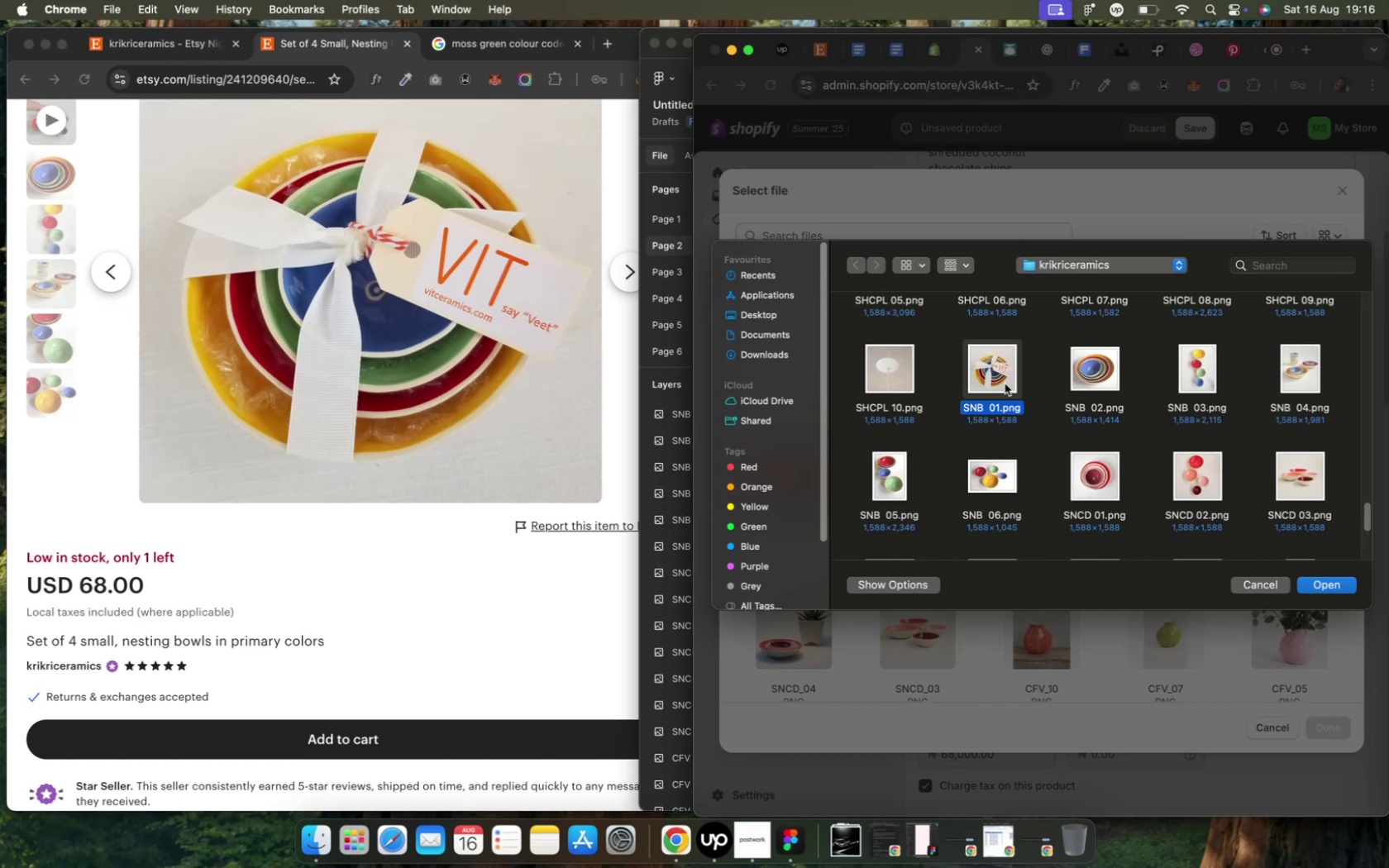 
hold_key(key=ShiftLeft, duration=4.58)
left_click([1099, 380])
 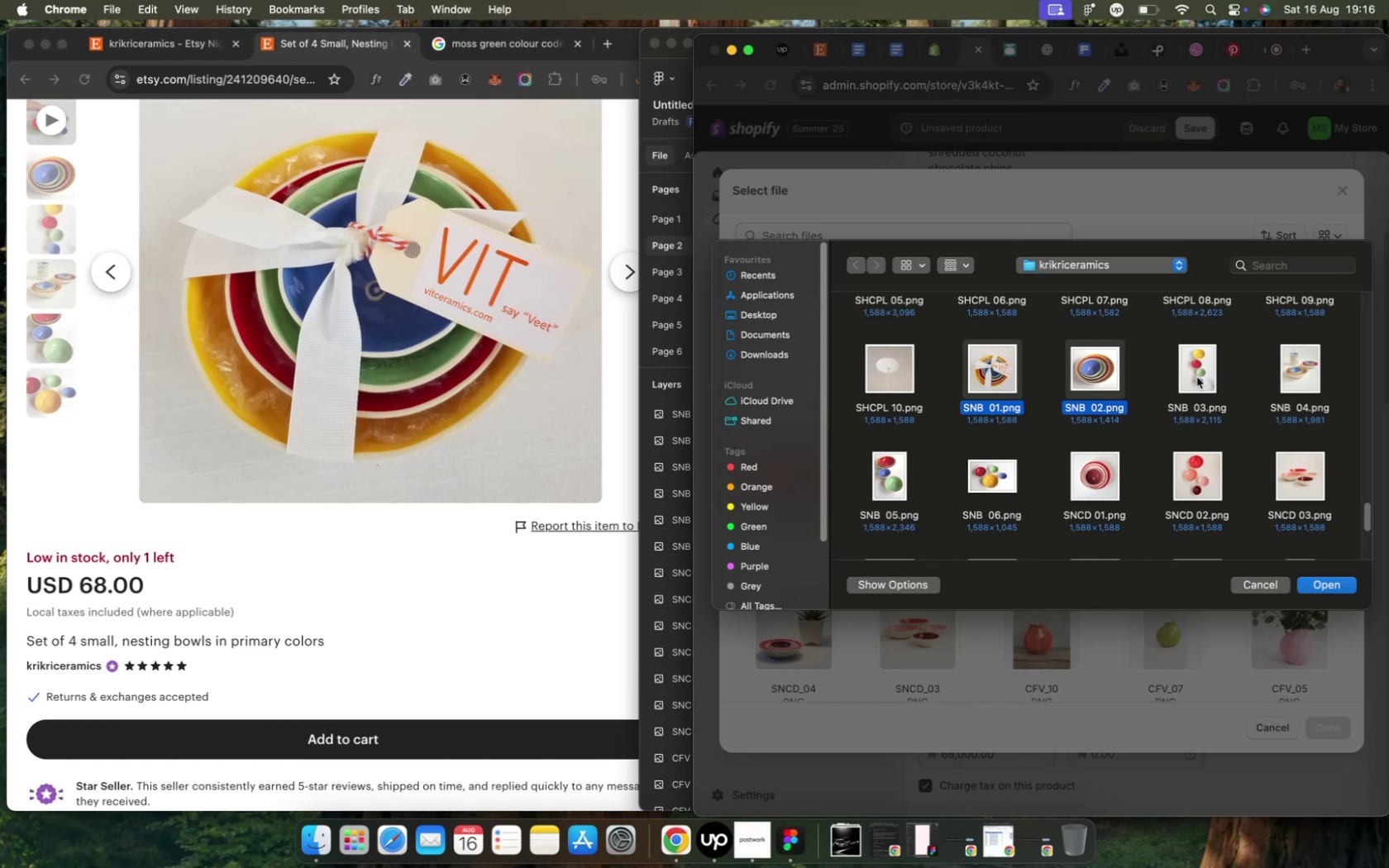 
left_click([1196, 377])
 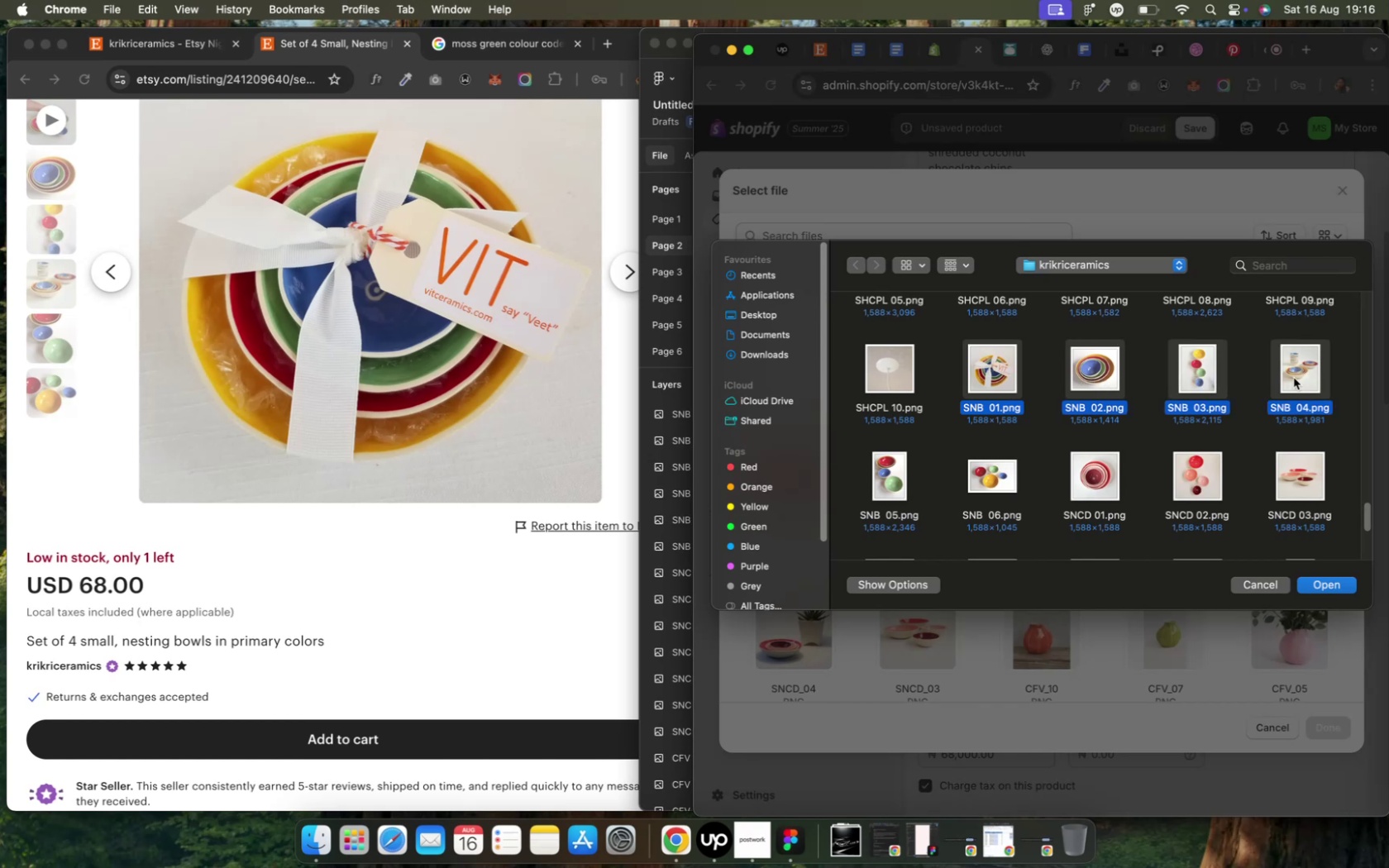 
left_click([1292, 378])
 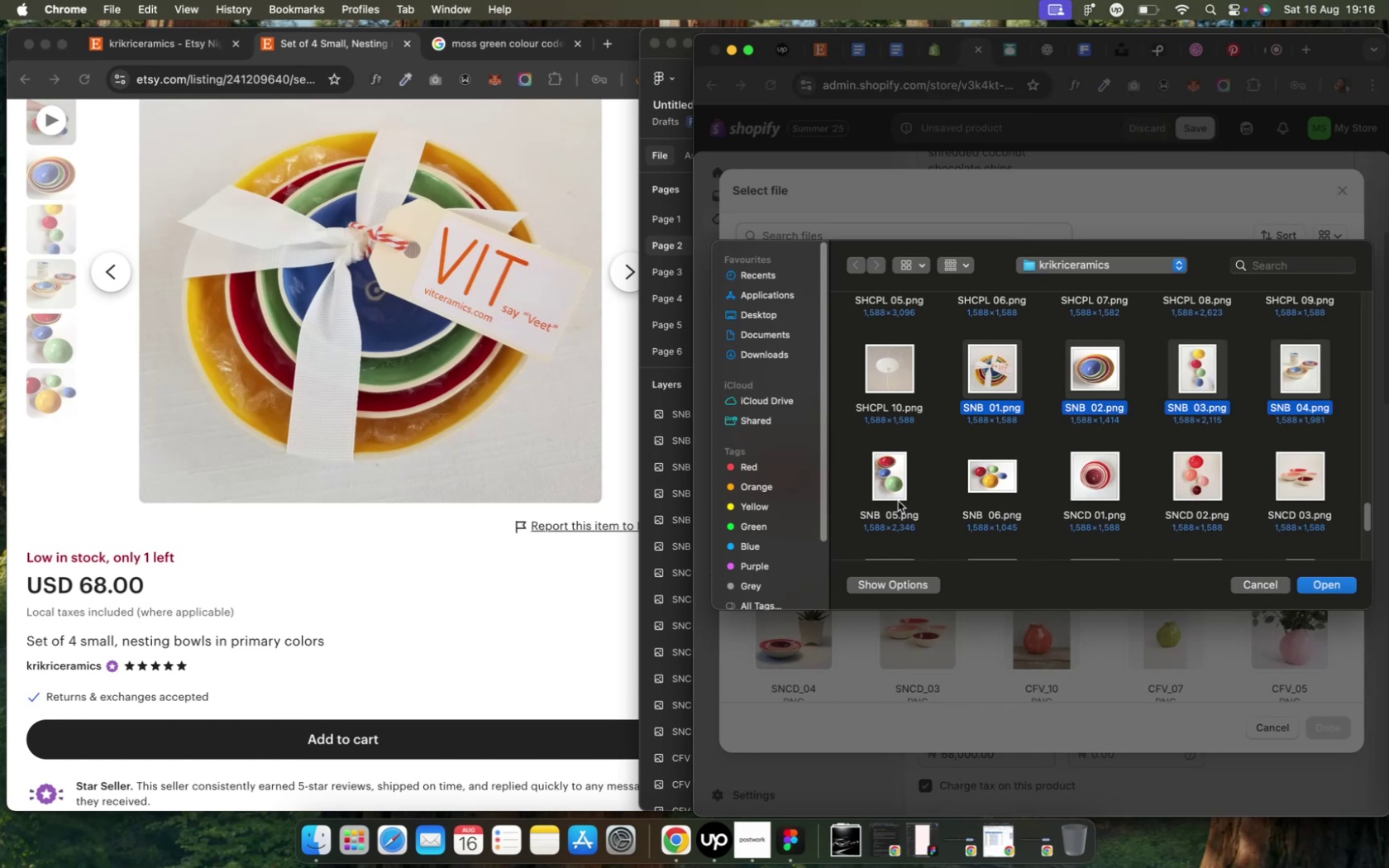 
left_click([897, 501])
 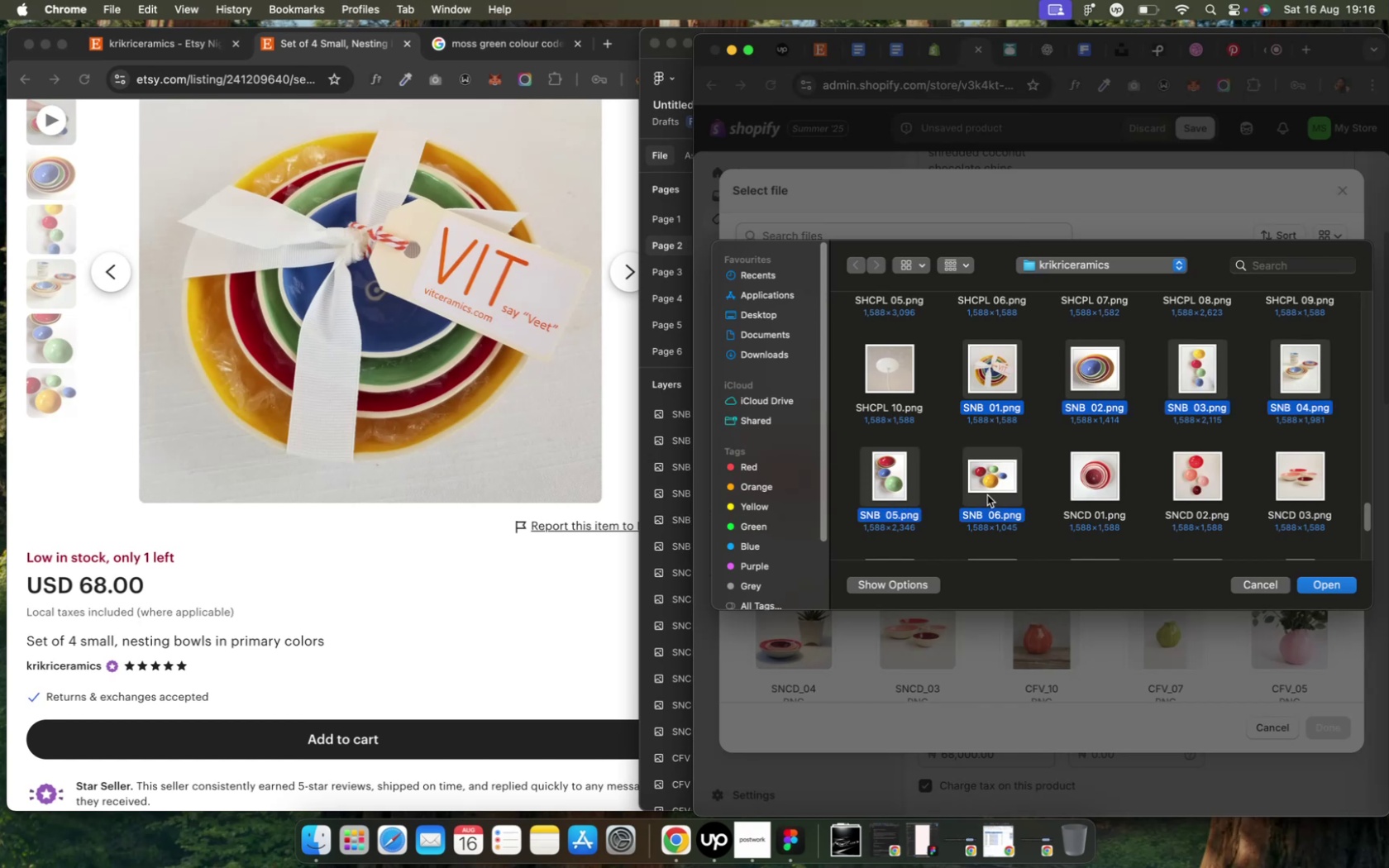 
left_click([986, 495])
 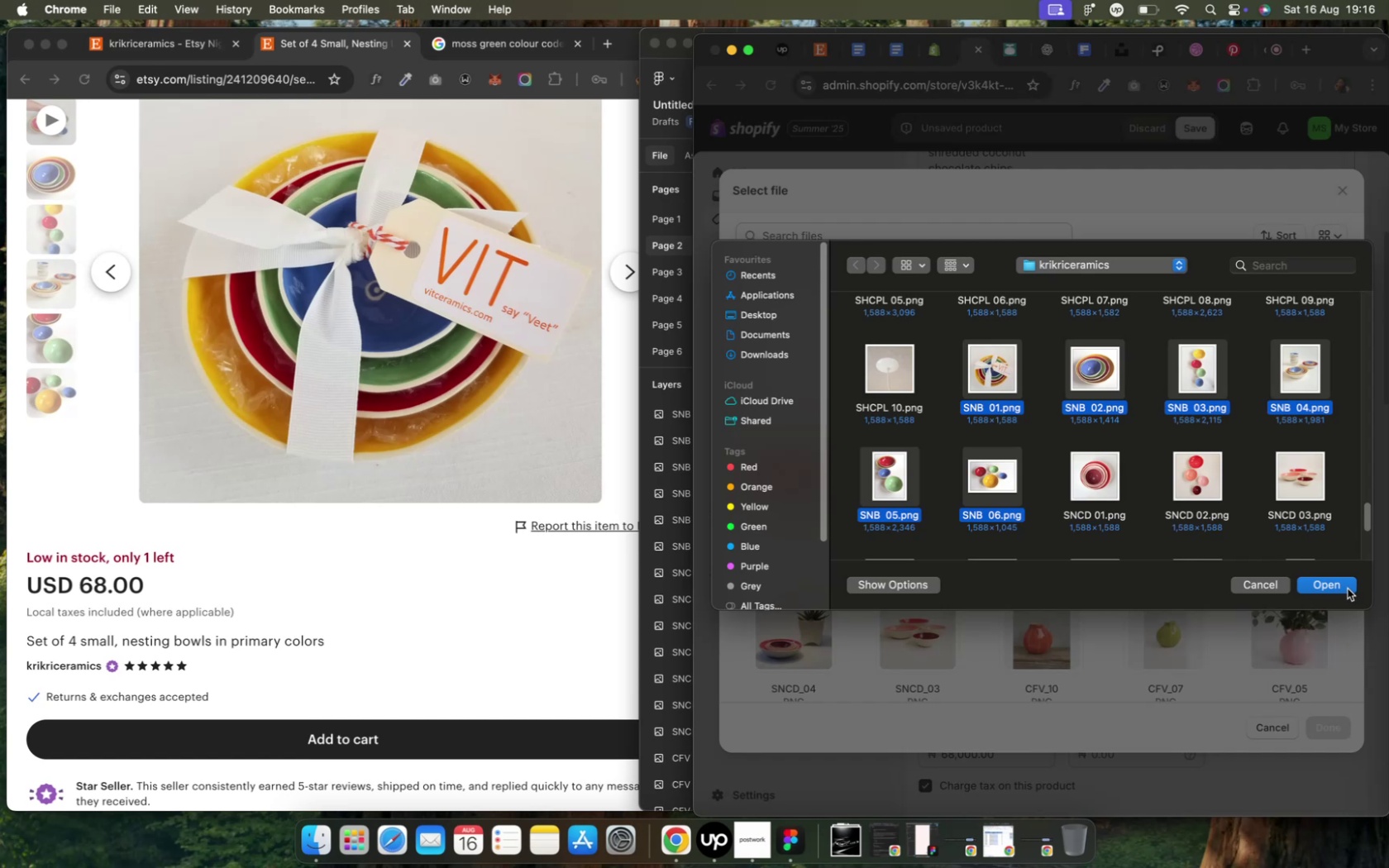 
left_click([1334, 589])
 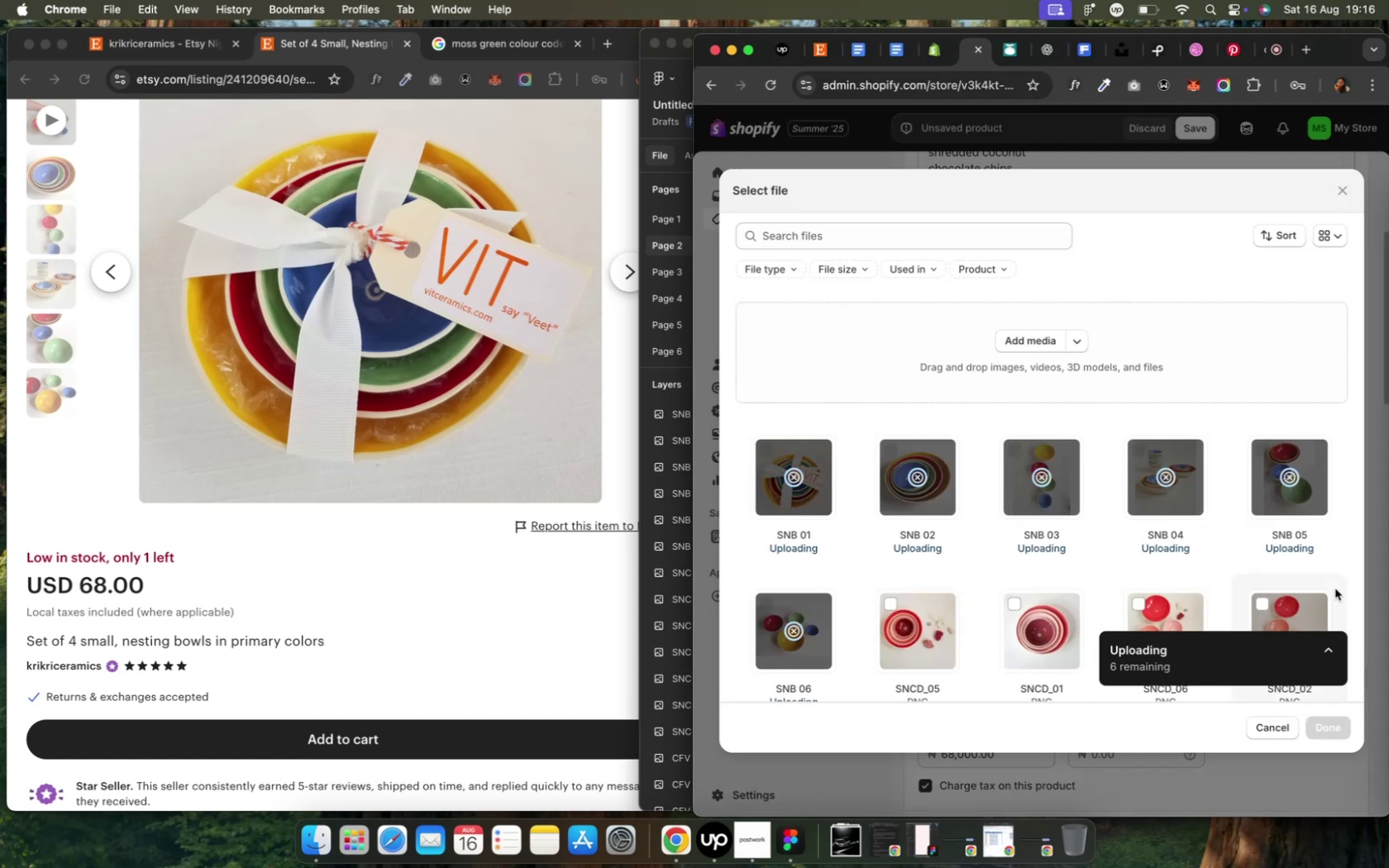 
wait(6.89)
 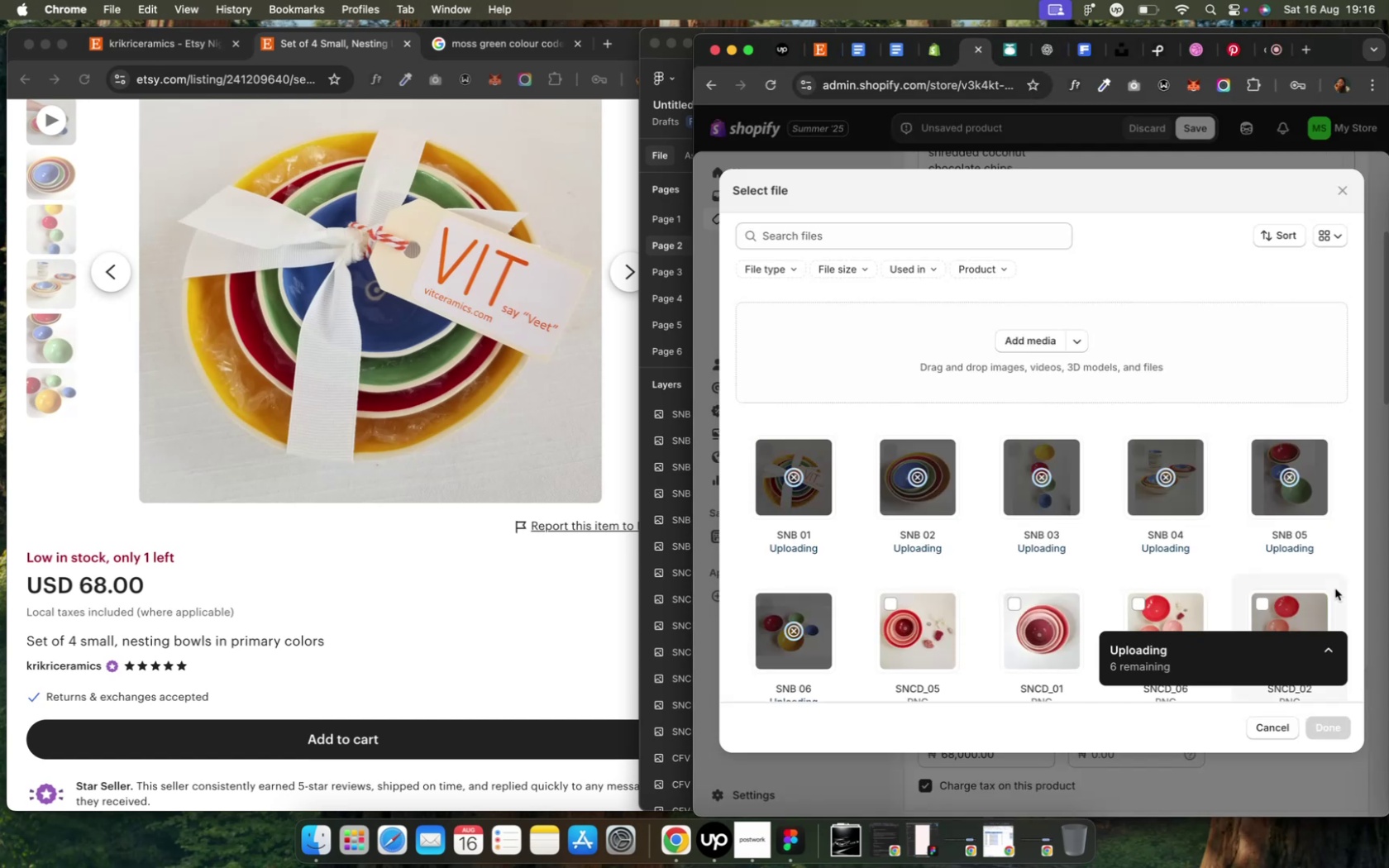 
mouse_move([1148, 531])
 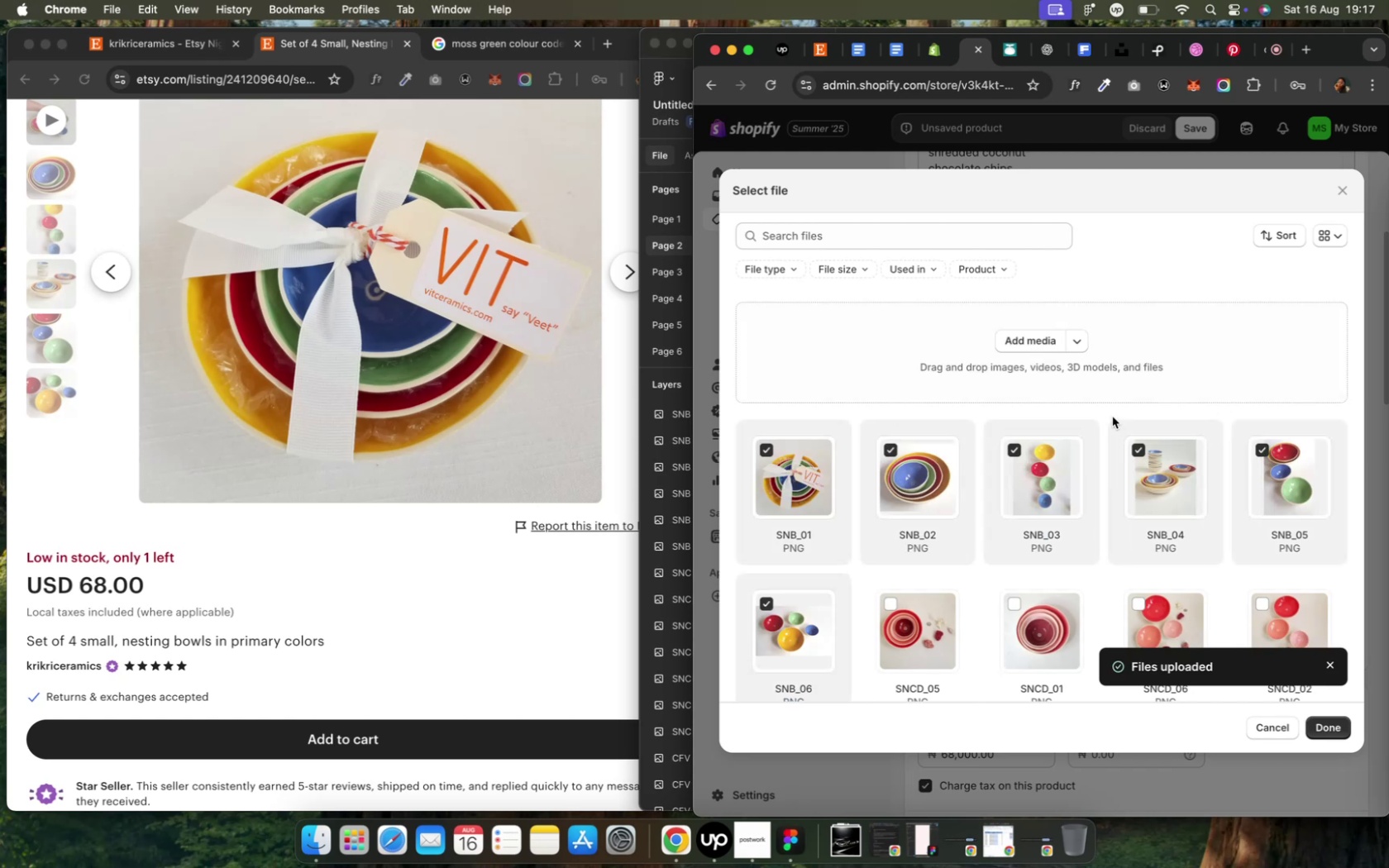 
wait(26.69)
 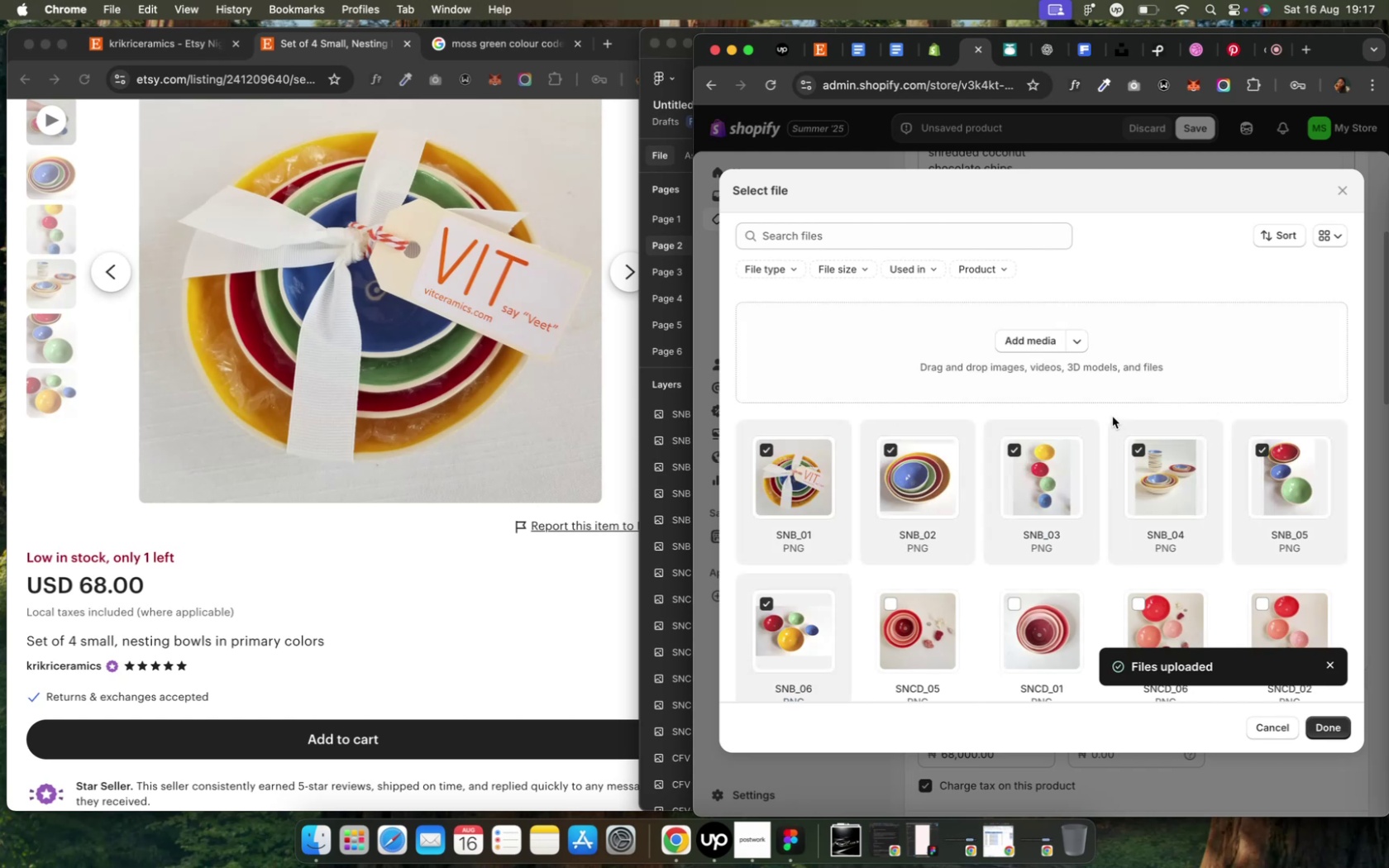 
left_click([1323, 722])
 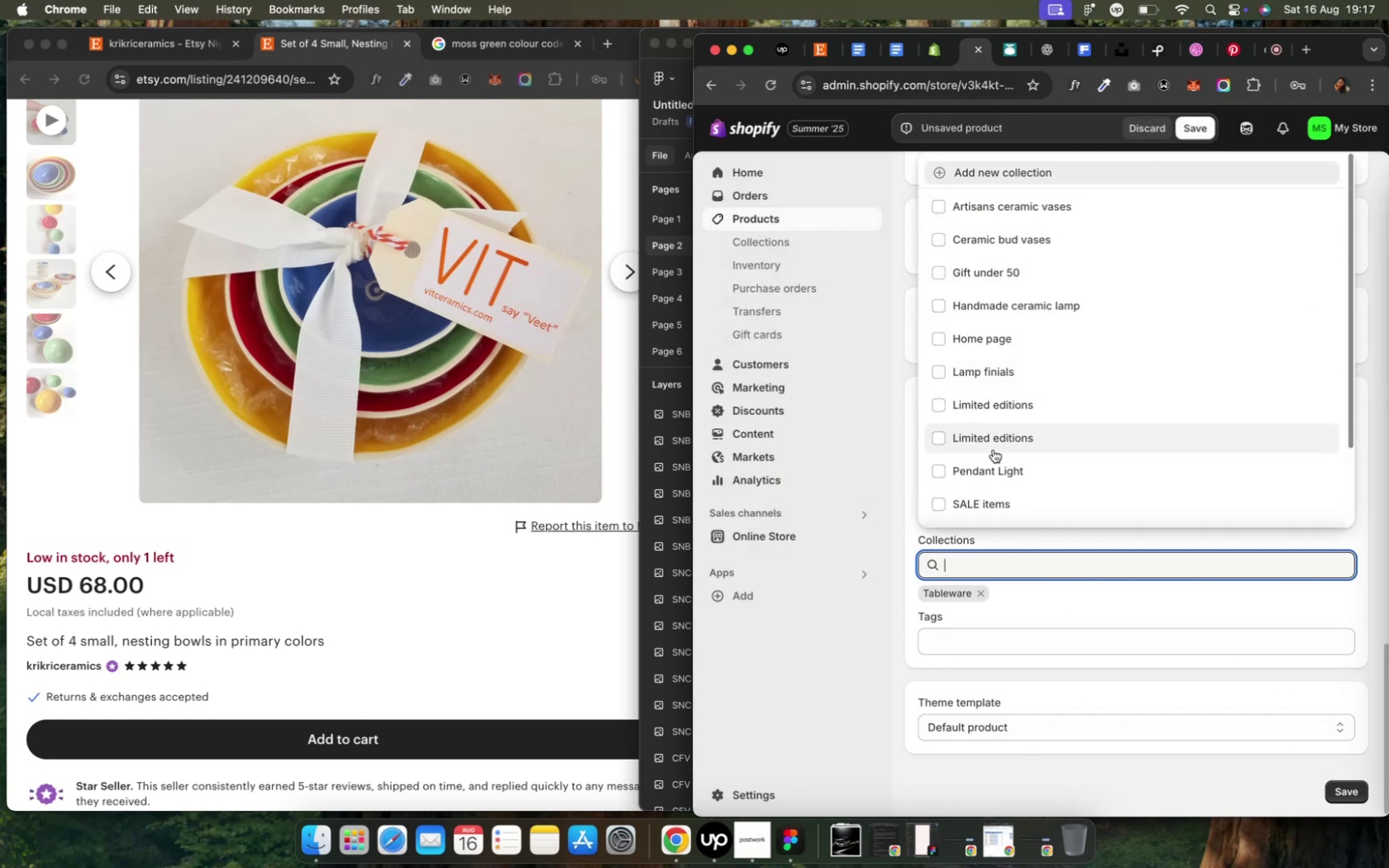 
wait(6.0)
 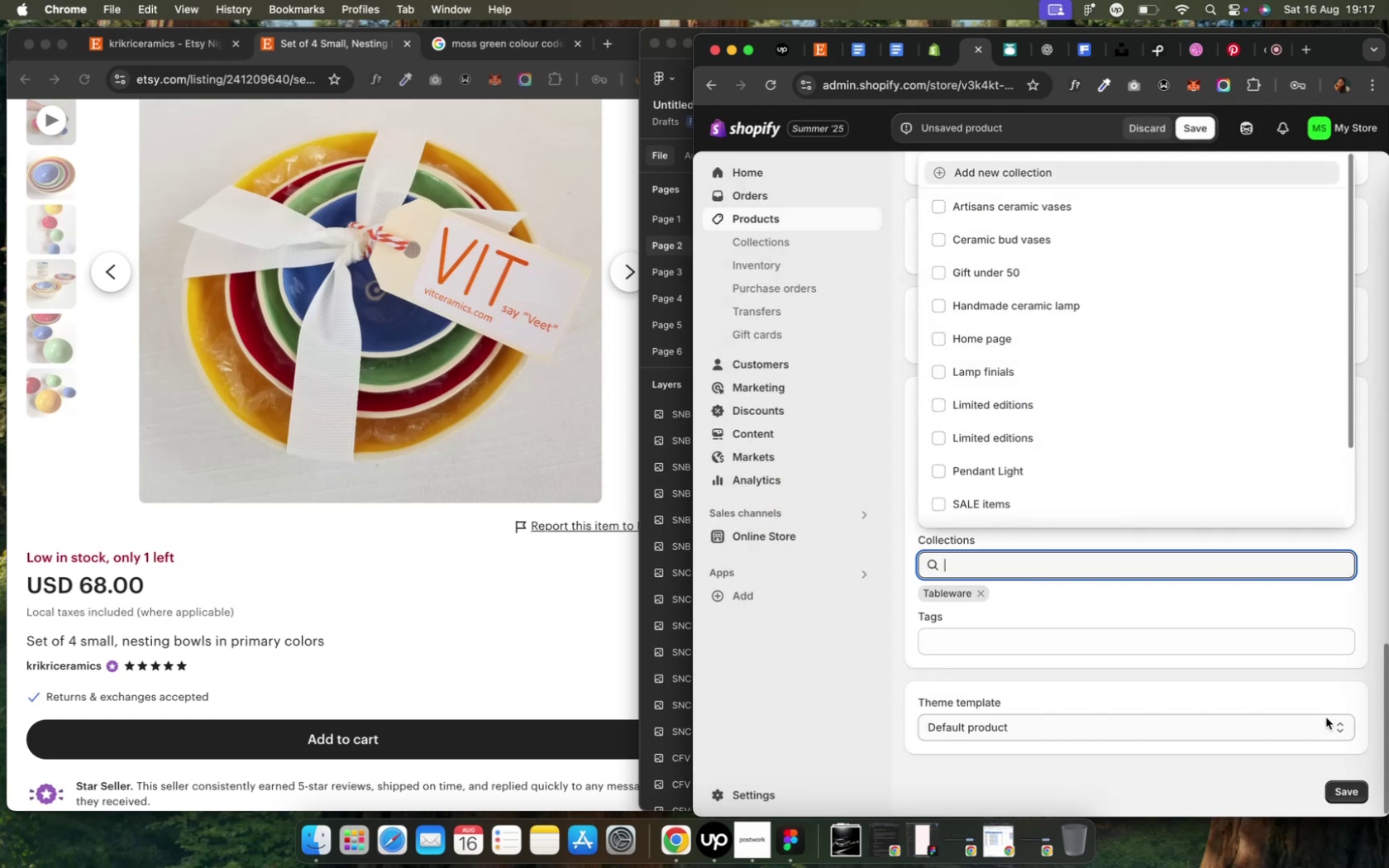 
scroll: coordinate [993, 451], scroll_direction: down, amount: 5.0
 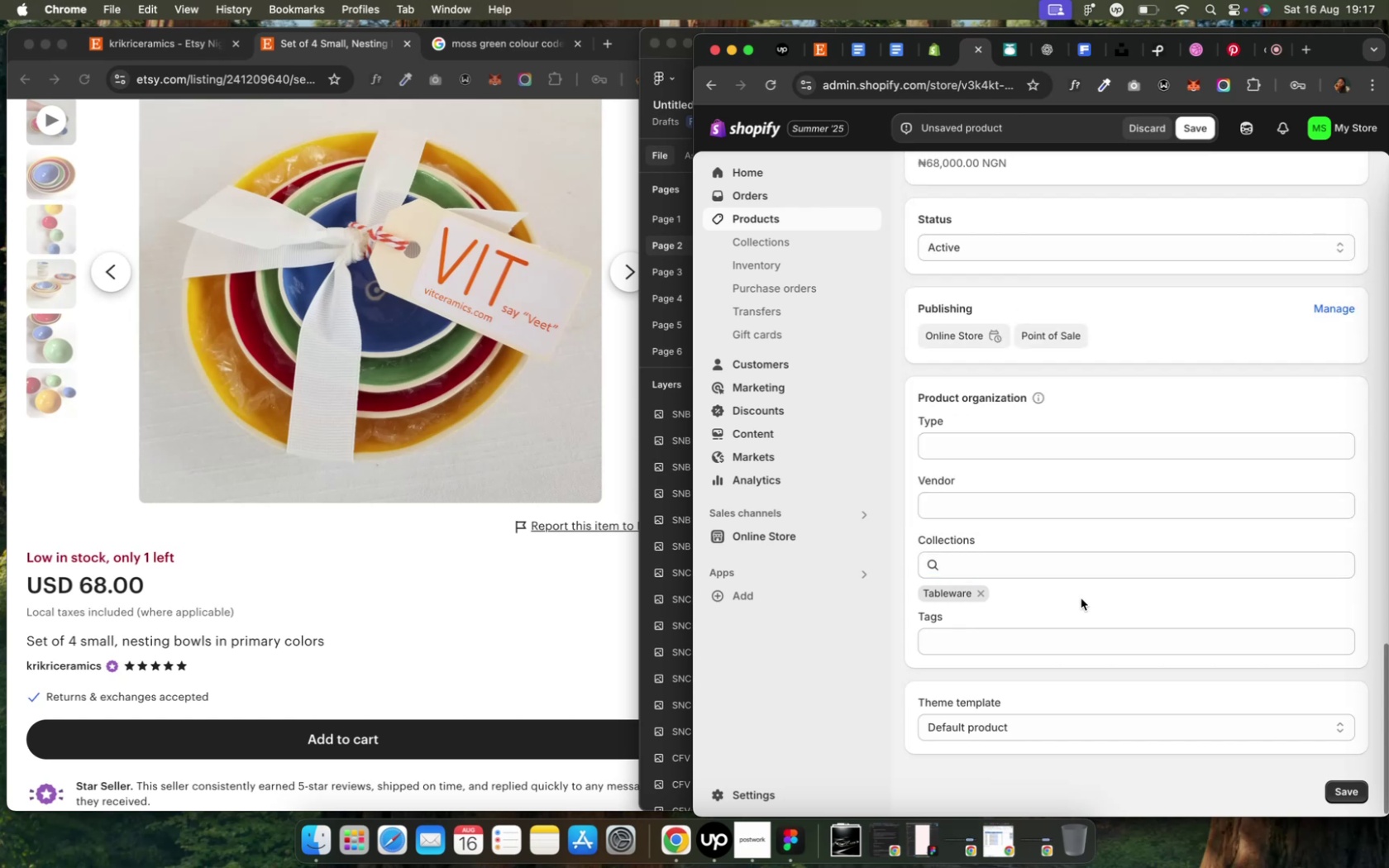 
scroll: coordinate [1074, 584], scroll_direction: up, amount: 52.0
 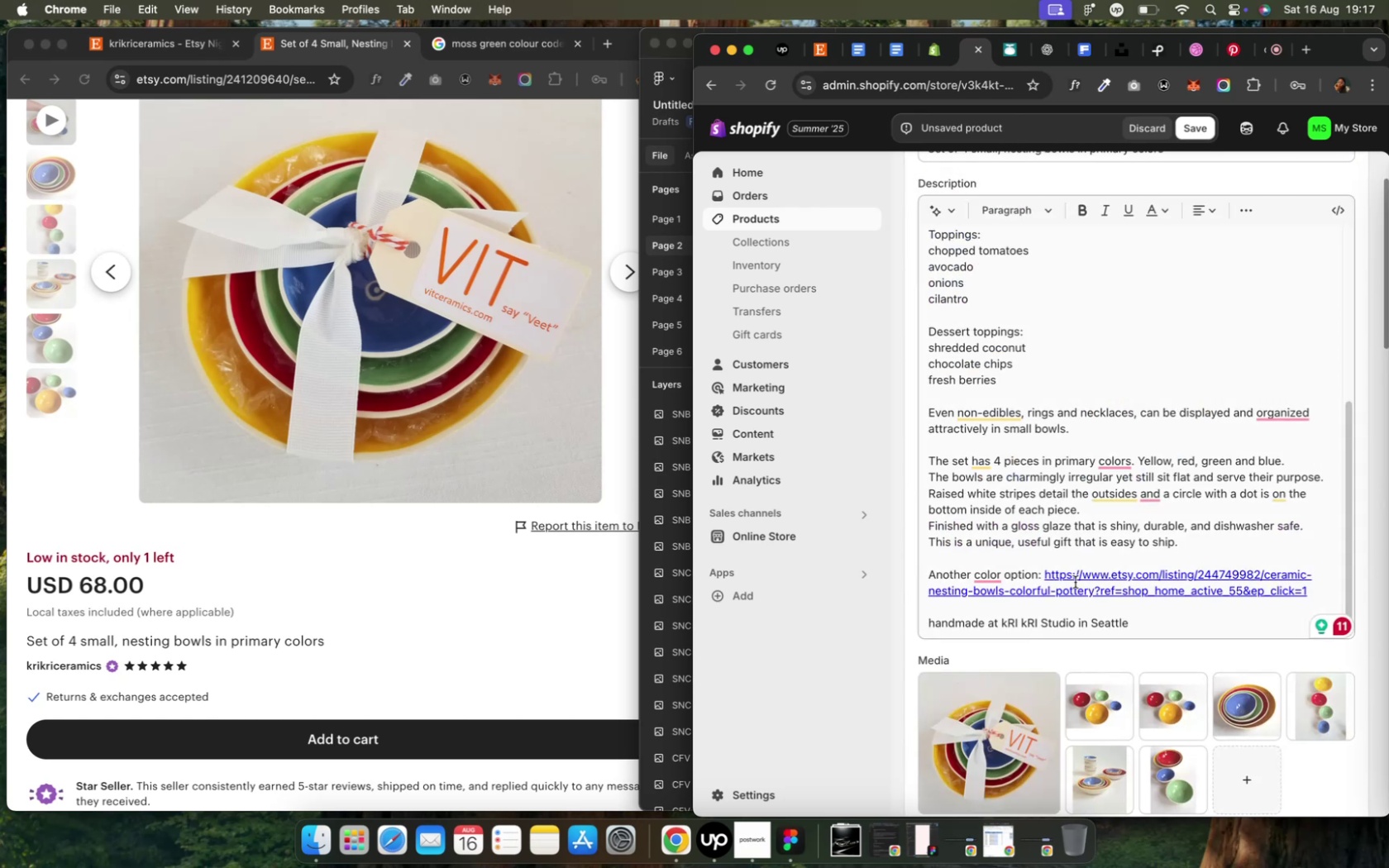 
scroll: coordinate [1074, 582], scroll_direction: down, amount: 9.0
 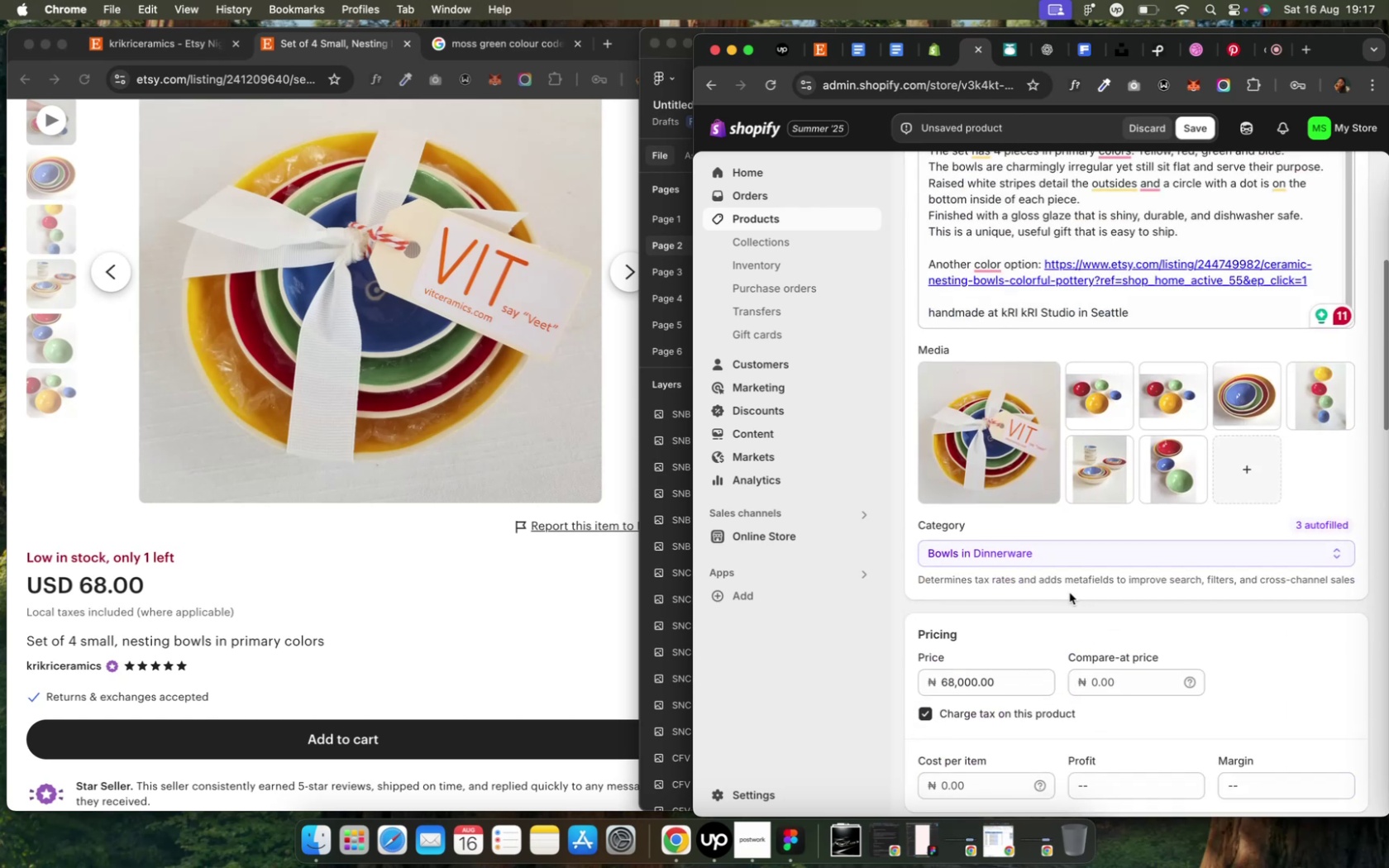 
wait(5.72)
 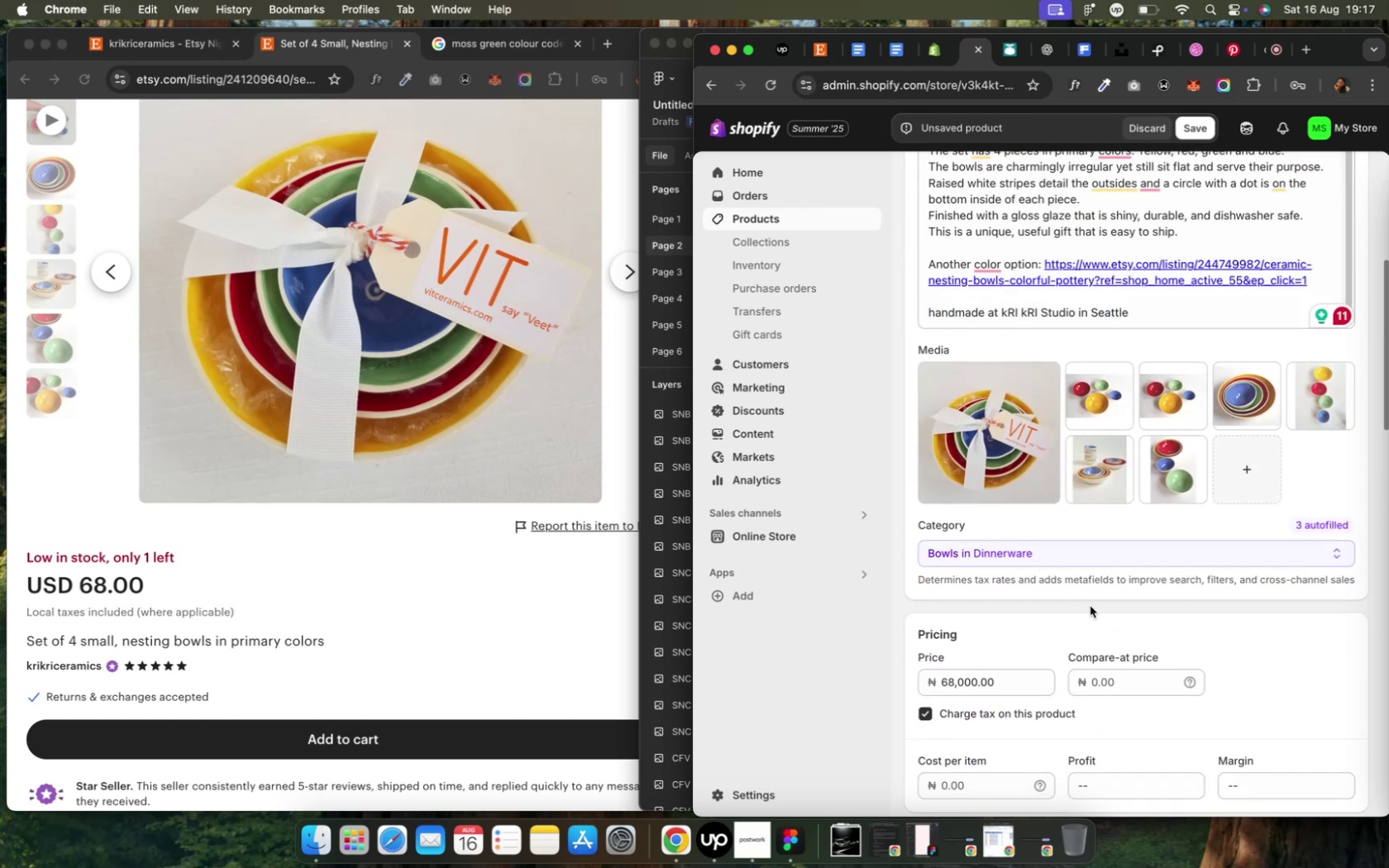 
scroll: coordinate [1068, 593], scroll_direction: down, amount: 10.0
 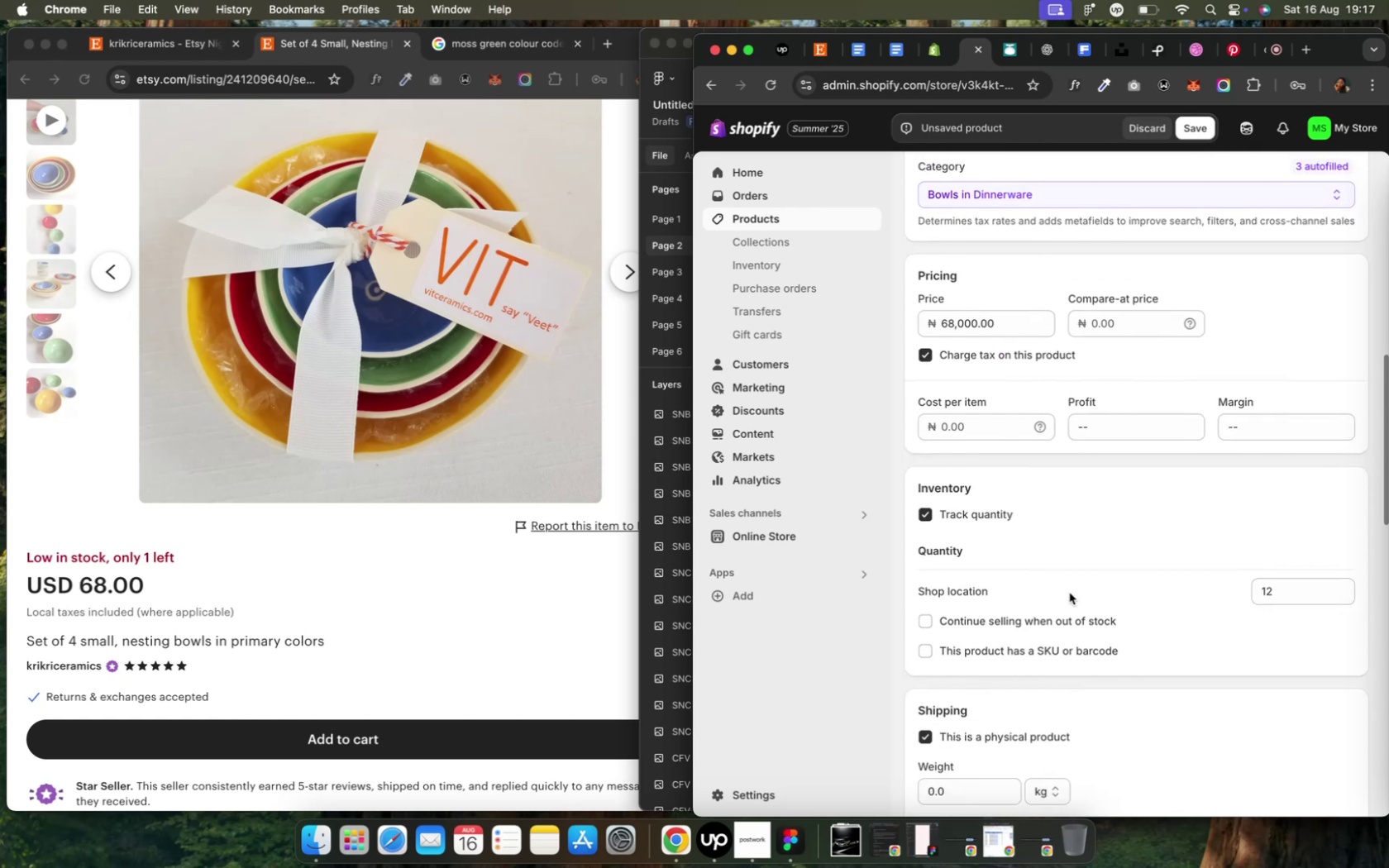 
scroll: coordinate [1068, 593], scroll_direction: up, amount: 4.0
 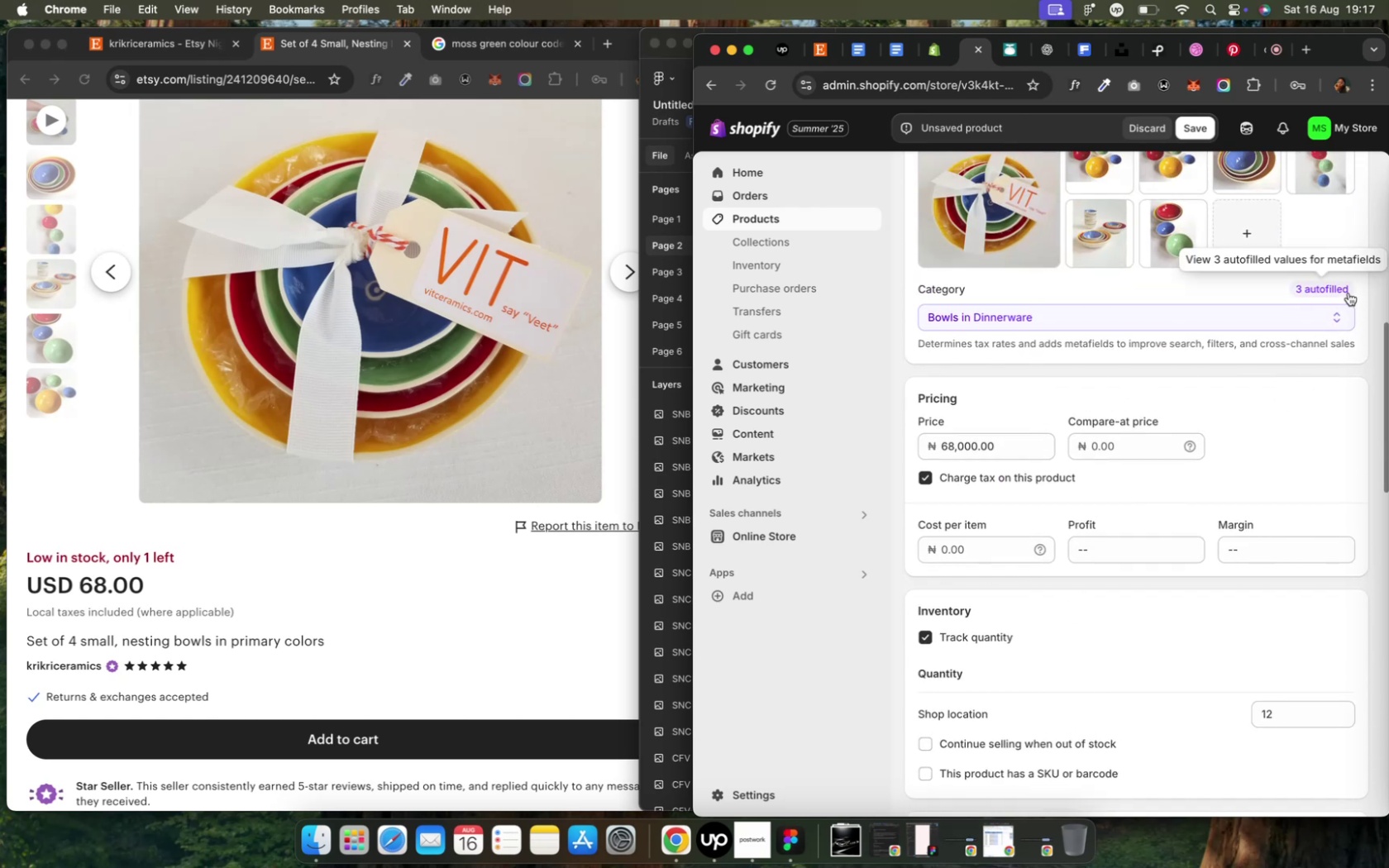 
left_click([1347, 293])
 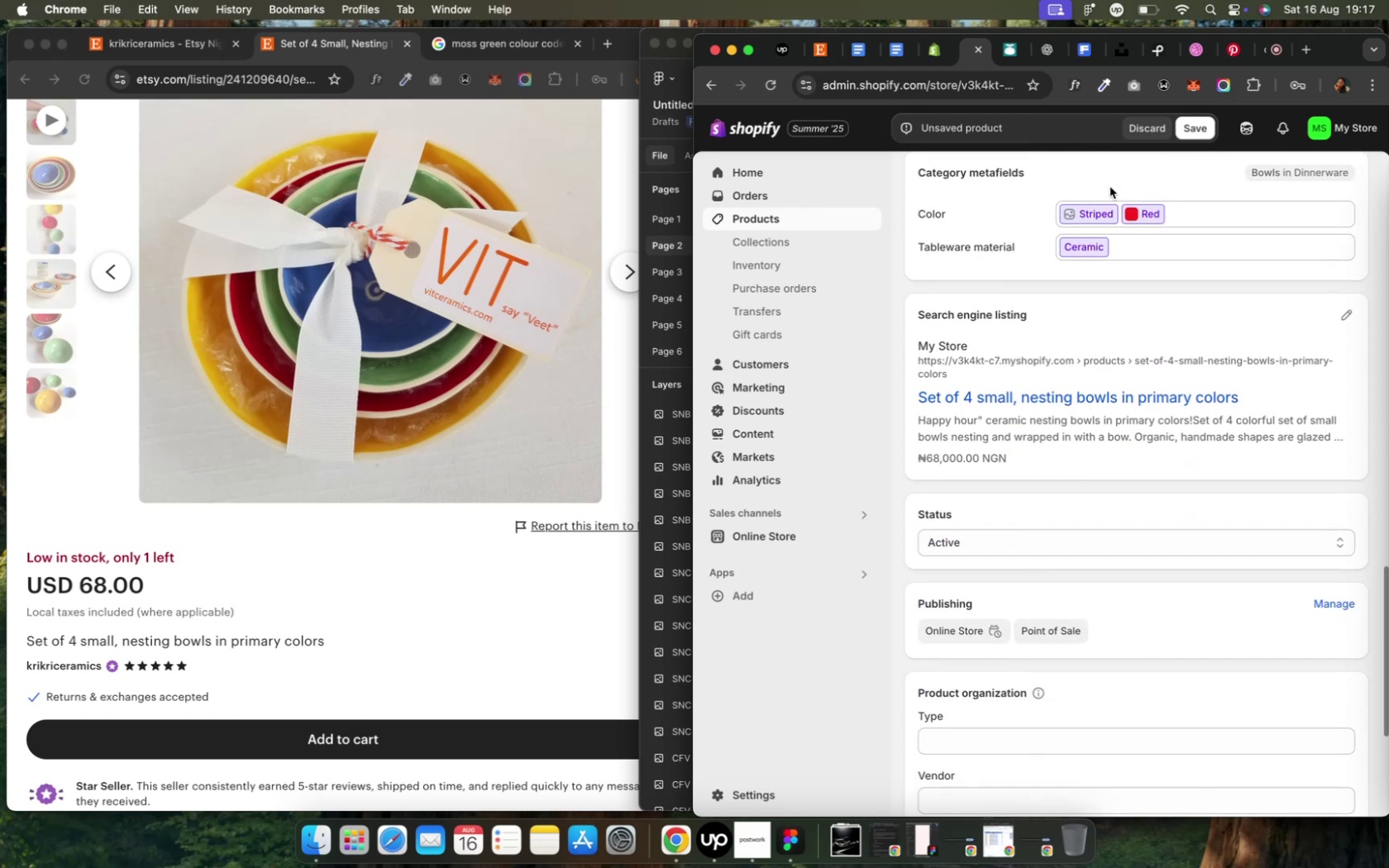 
left_click([1109, 218])
 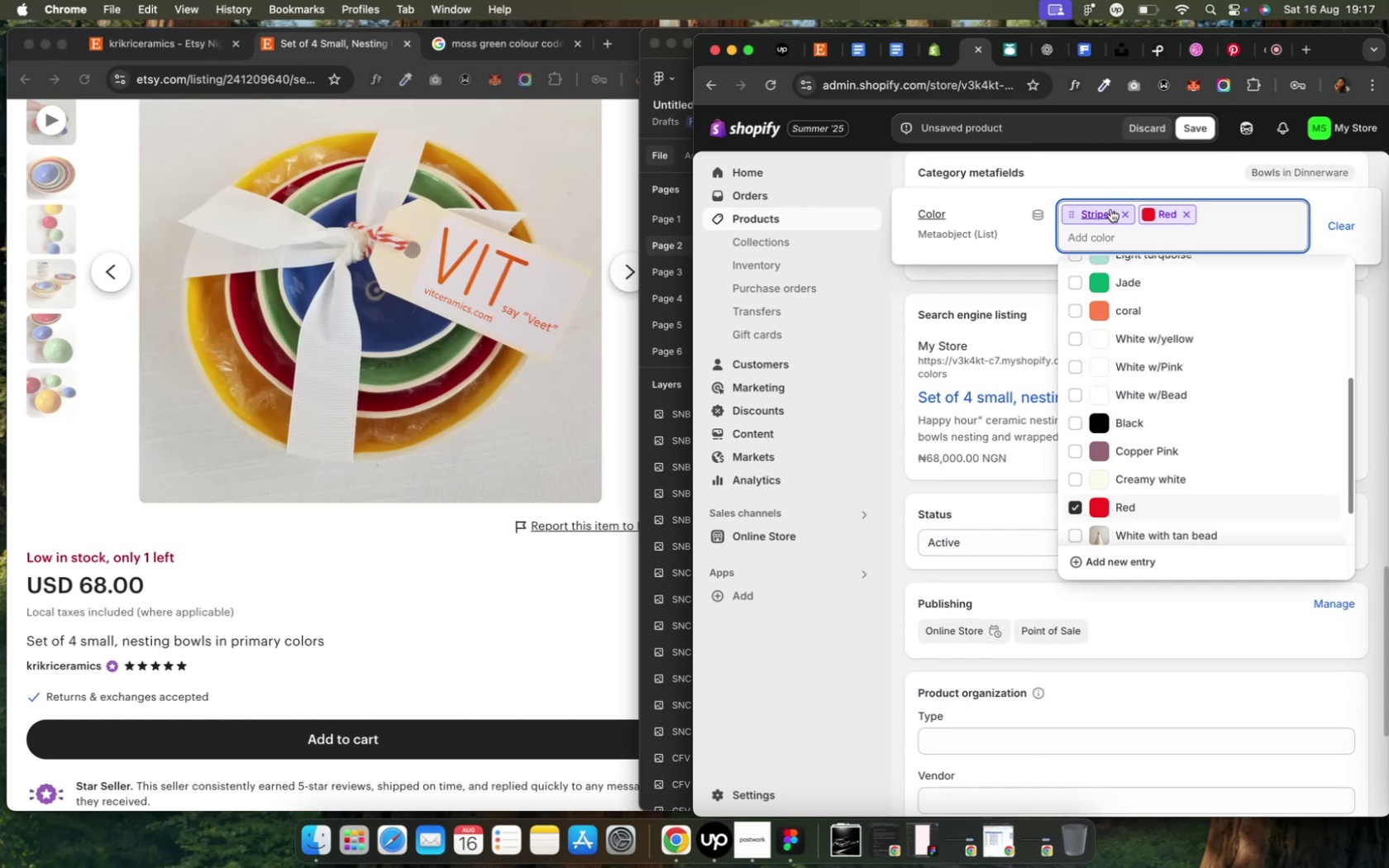 
left_click([1123, 215])
 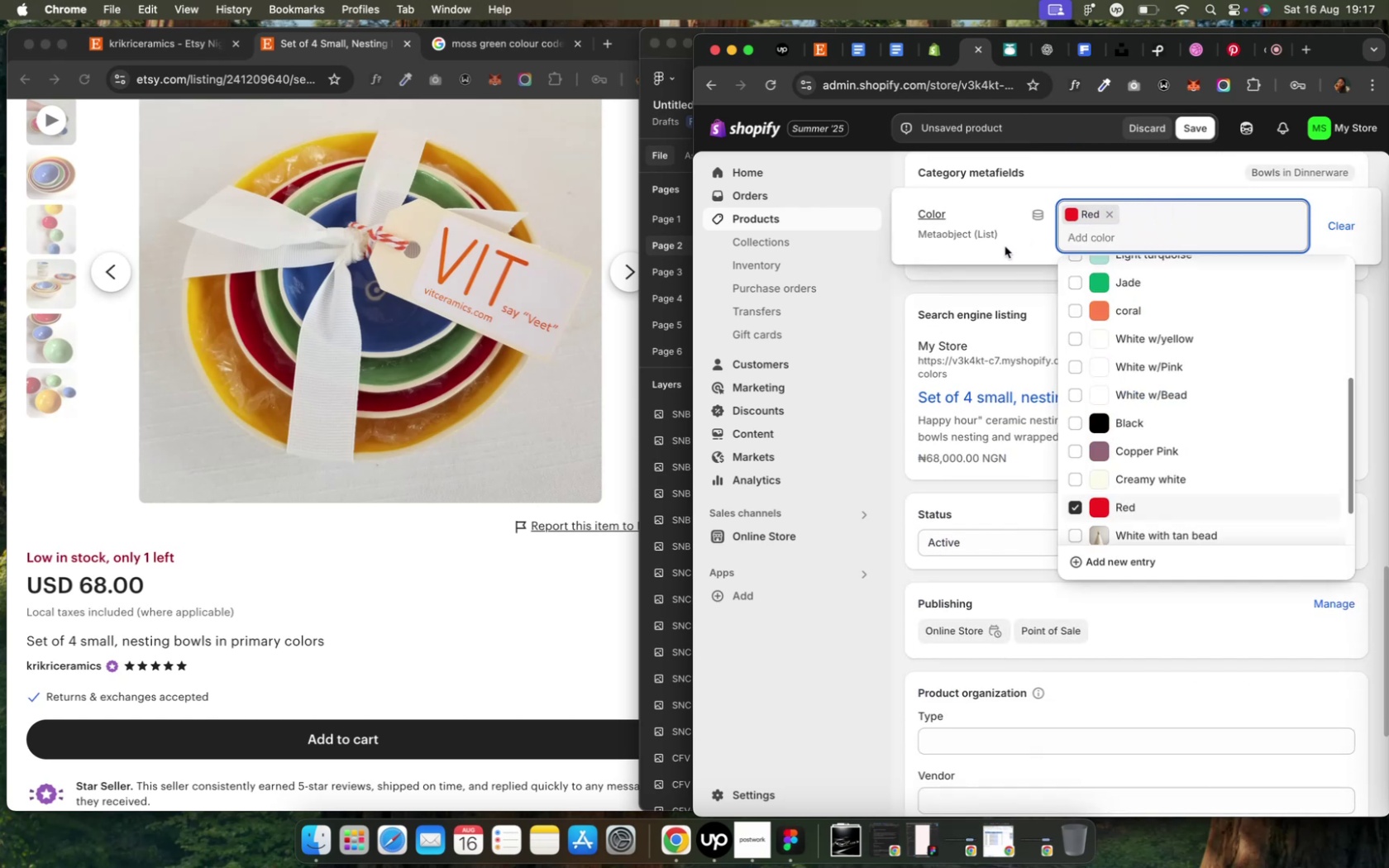 
left_click([1004, 246])
 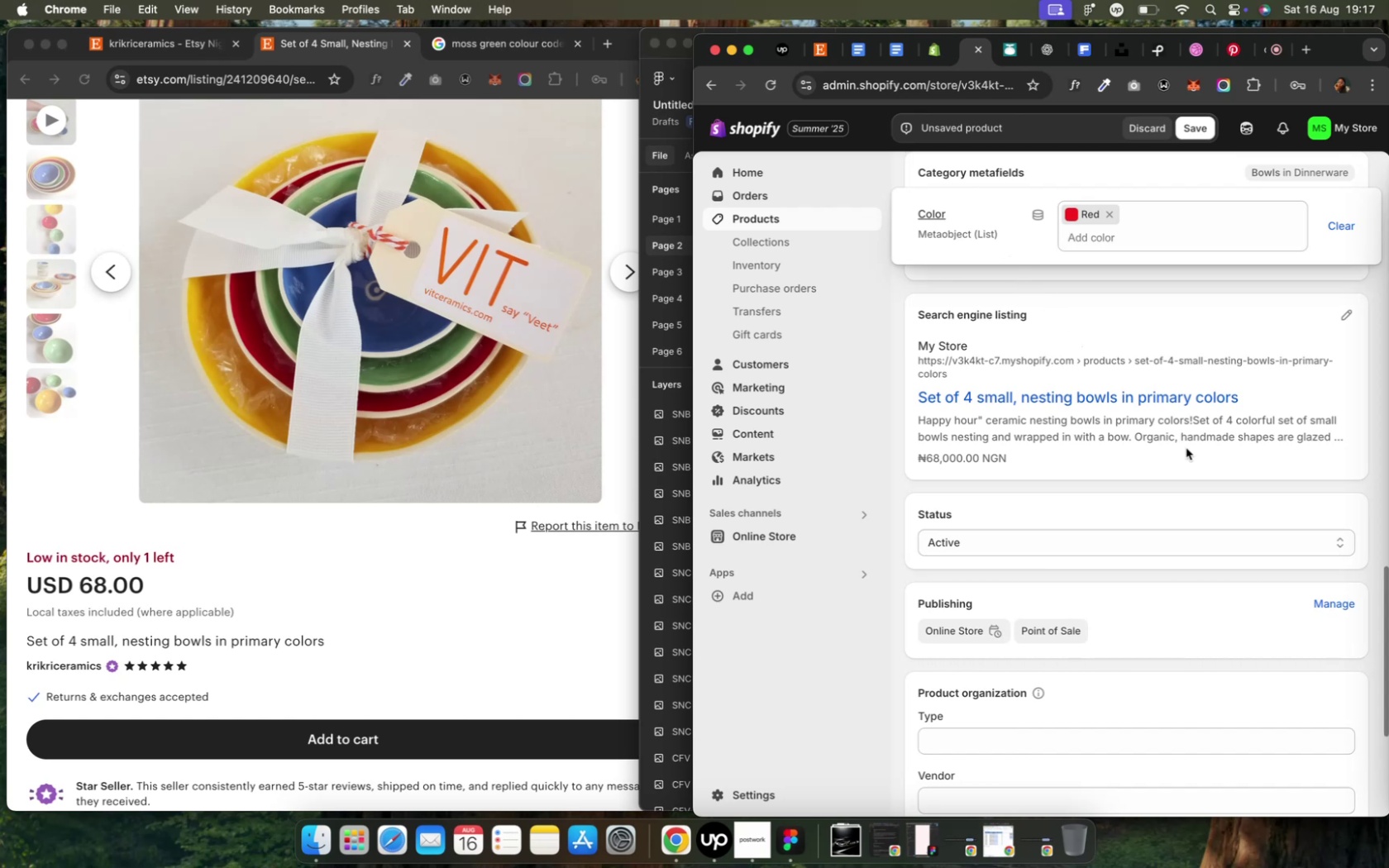 
scroll: coordinate [1197, 523], scroll_direction: down, amount: 8.0
 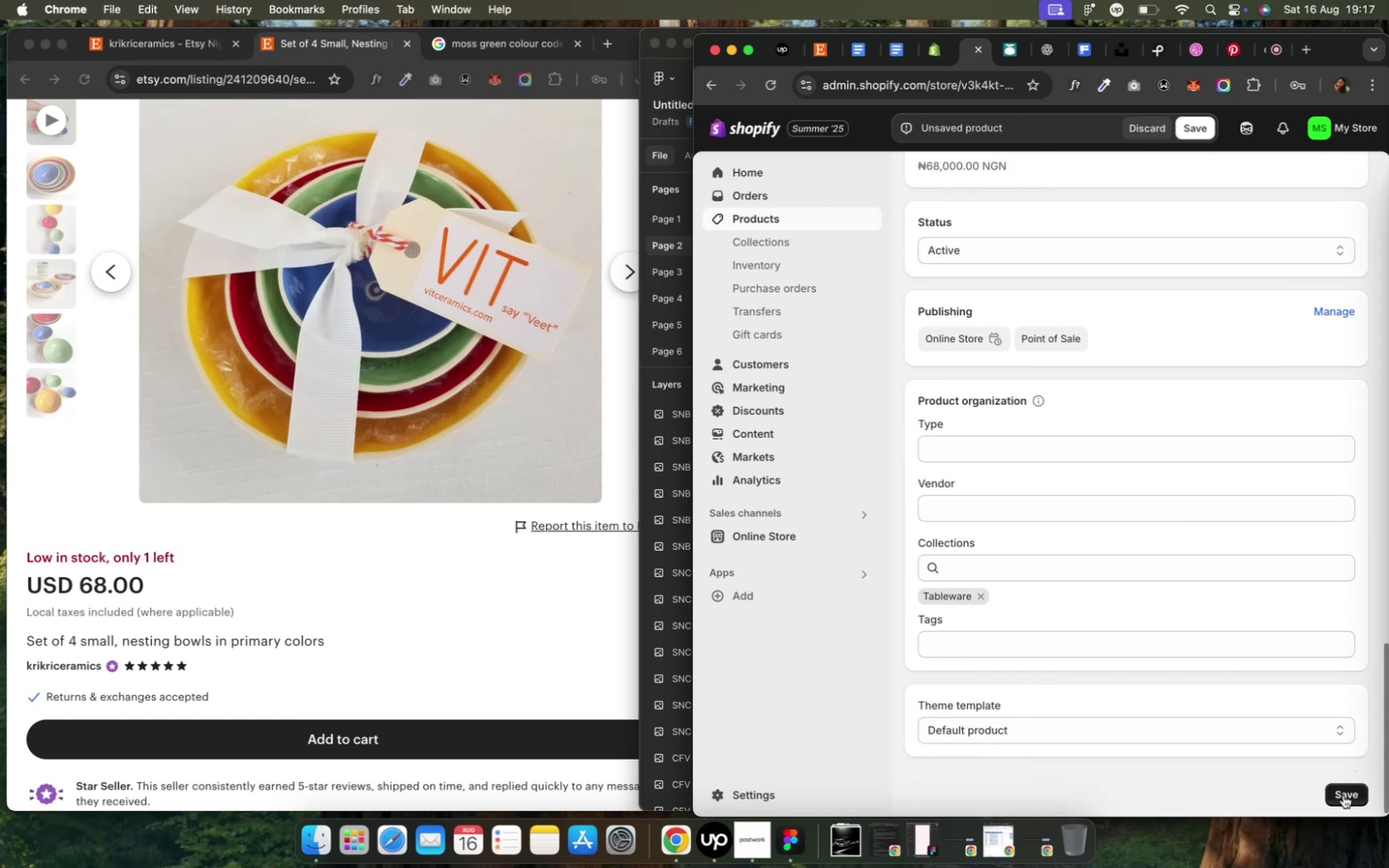 
left_click([1341, 796])
 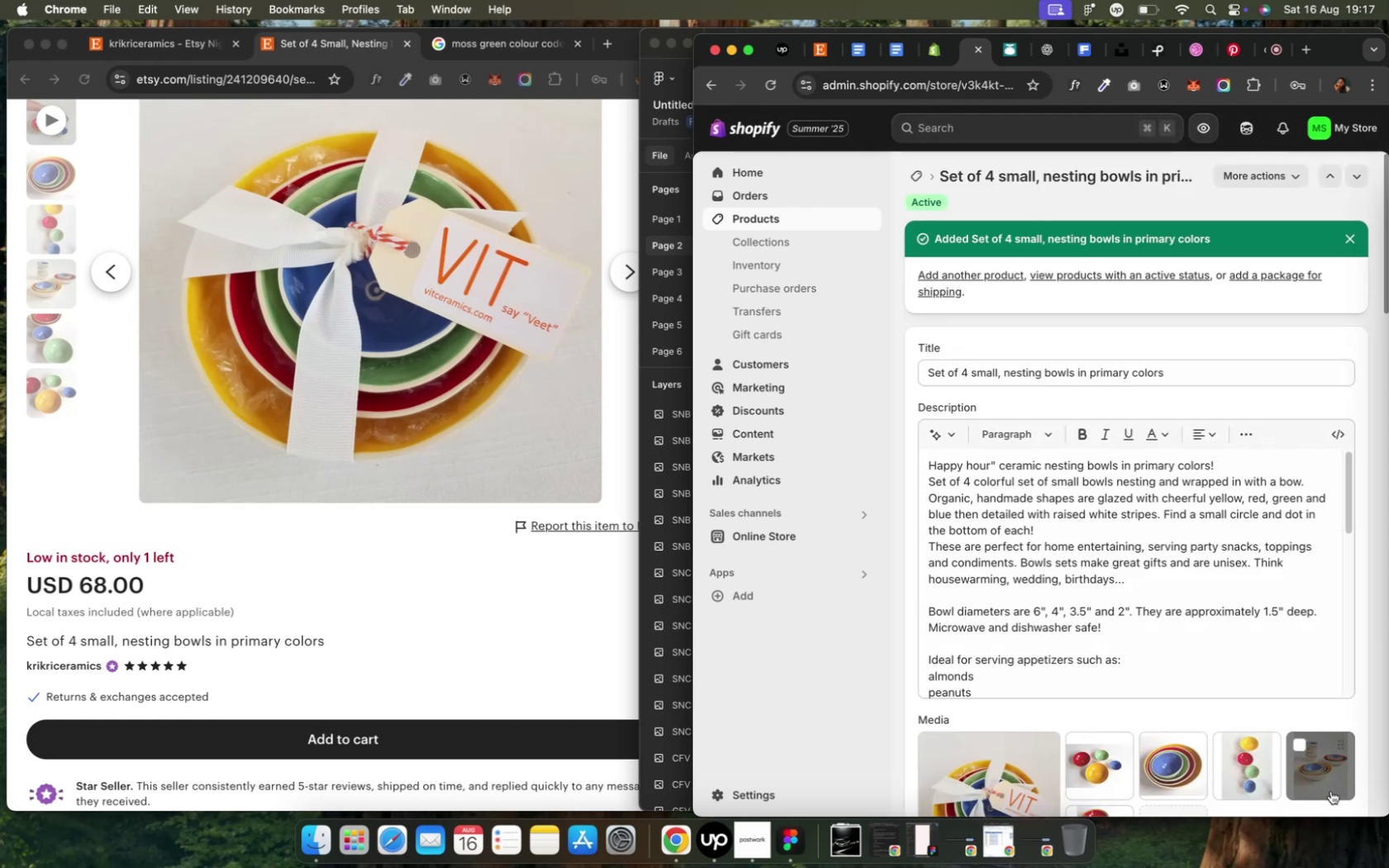 
wait(16.6)
 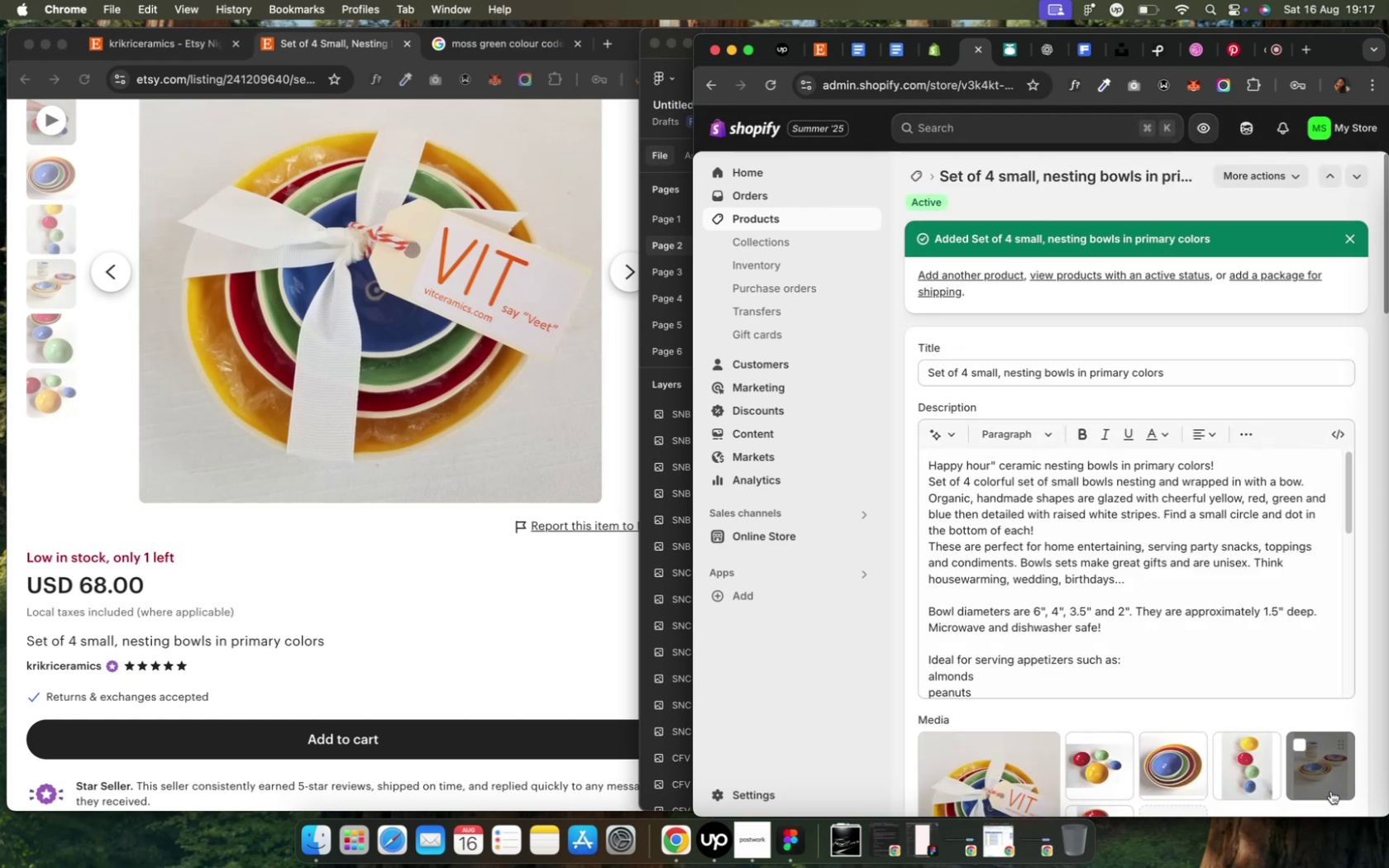 
left_click([910, 174])
 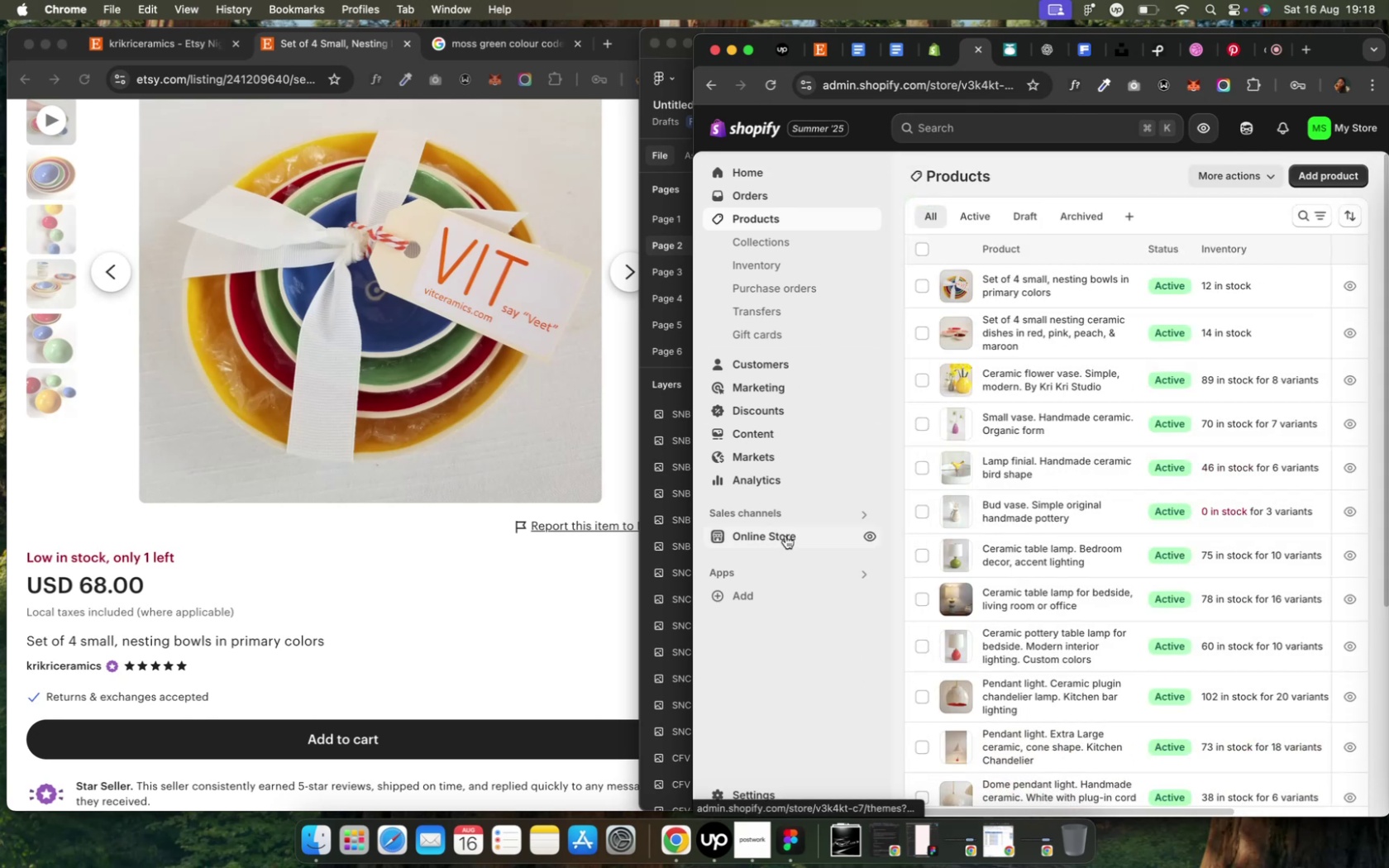 
wait(6.2)
 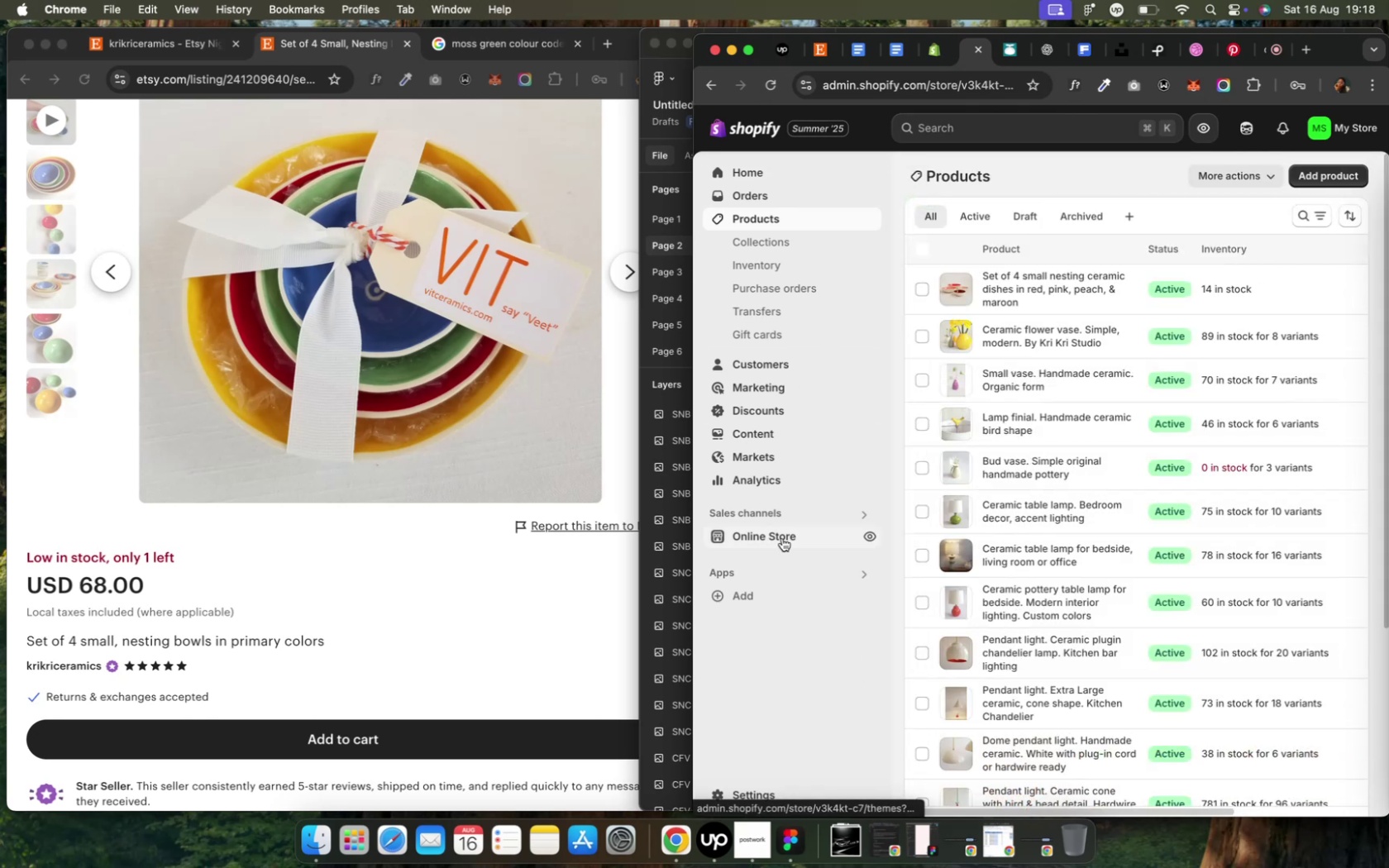 
left_click([785, 536])
 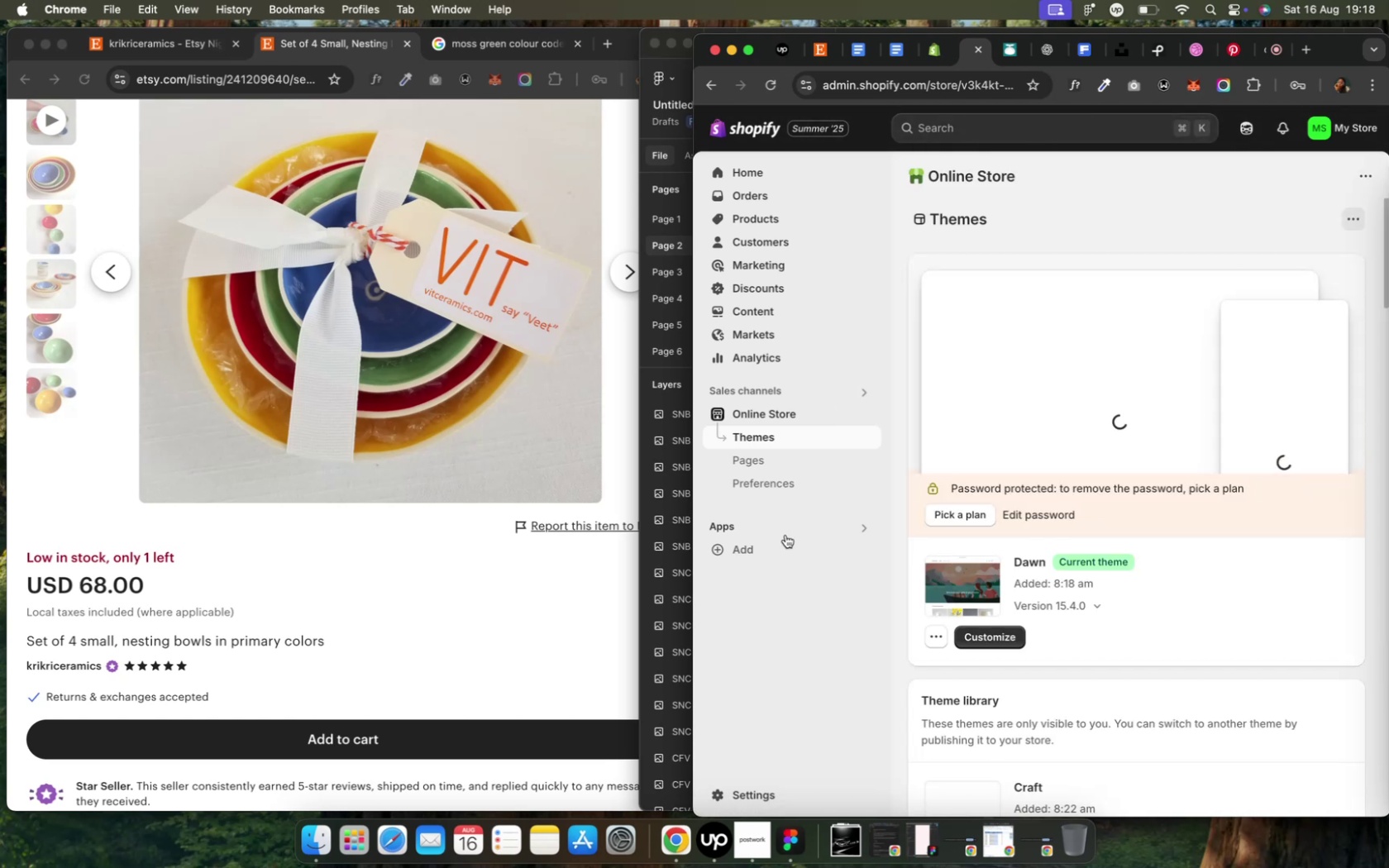 
wait(12.23)
 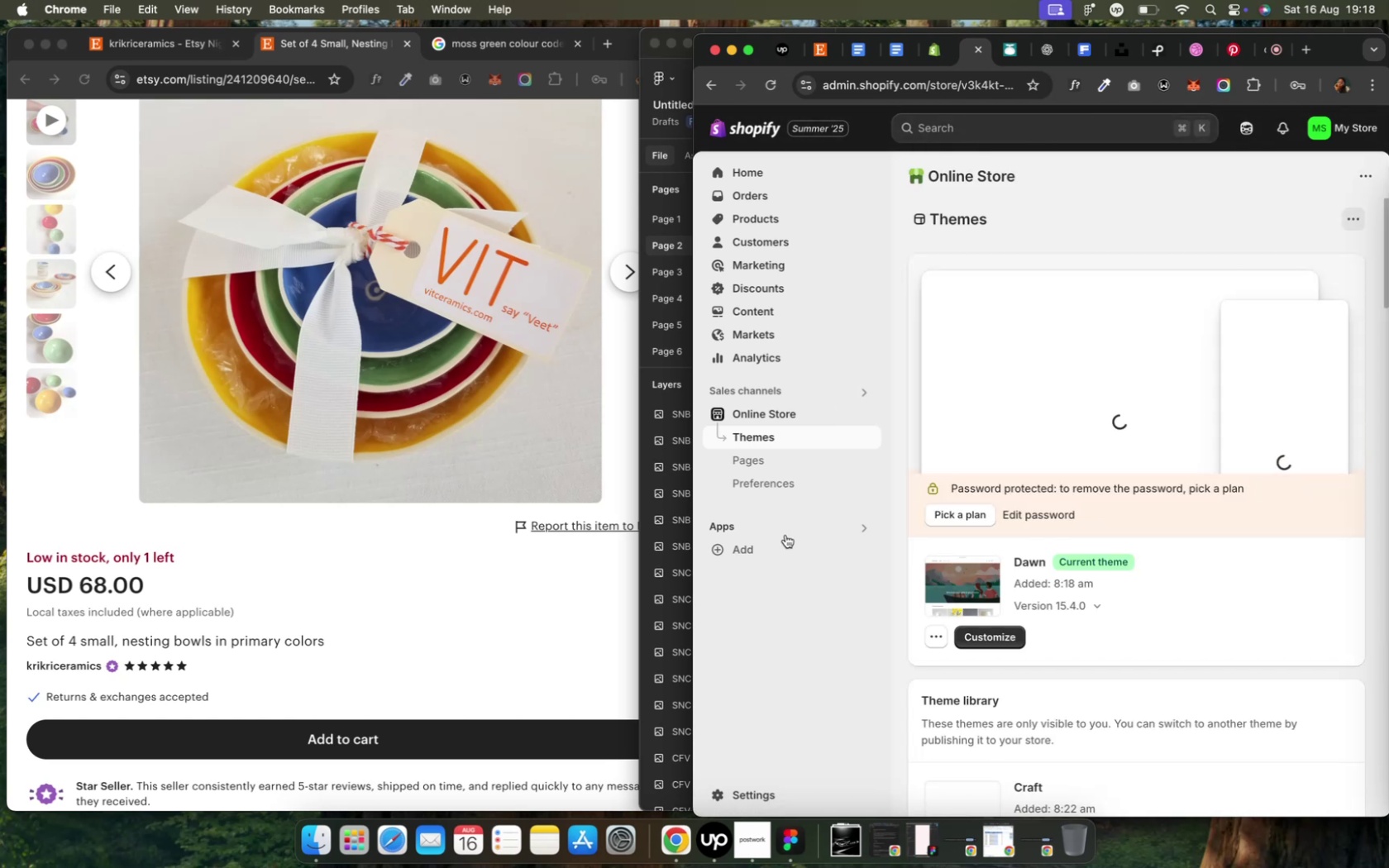 
scroll: coordinate [1145, 598], scroll_direction: down, amount: 10.0
 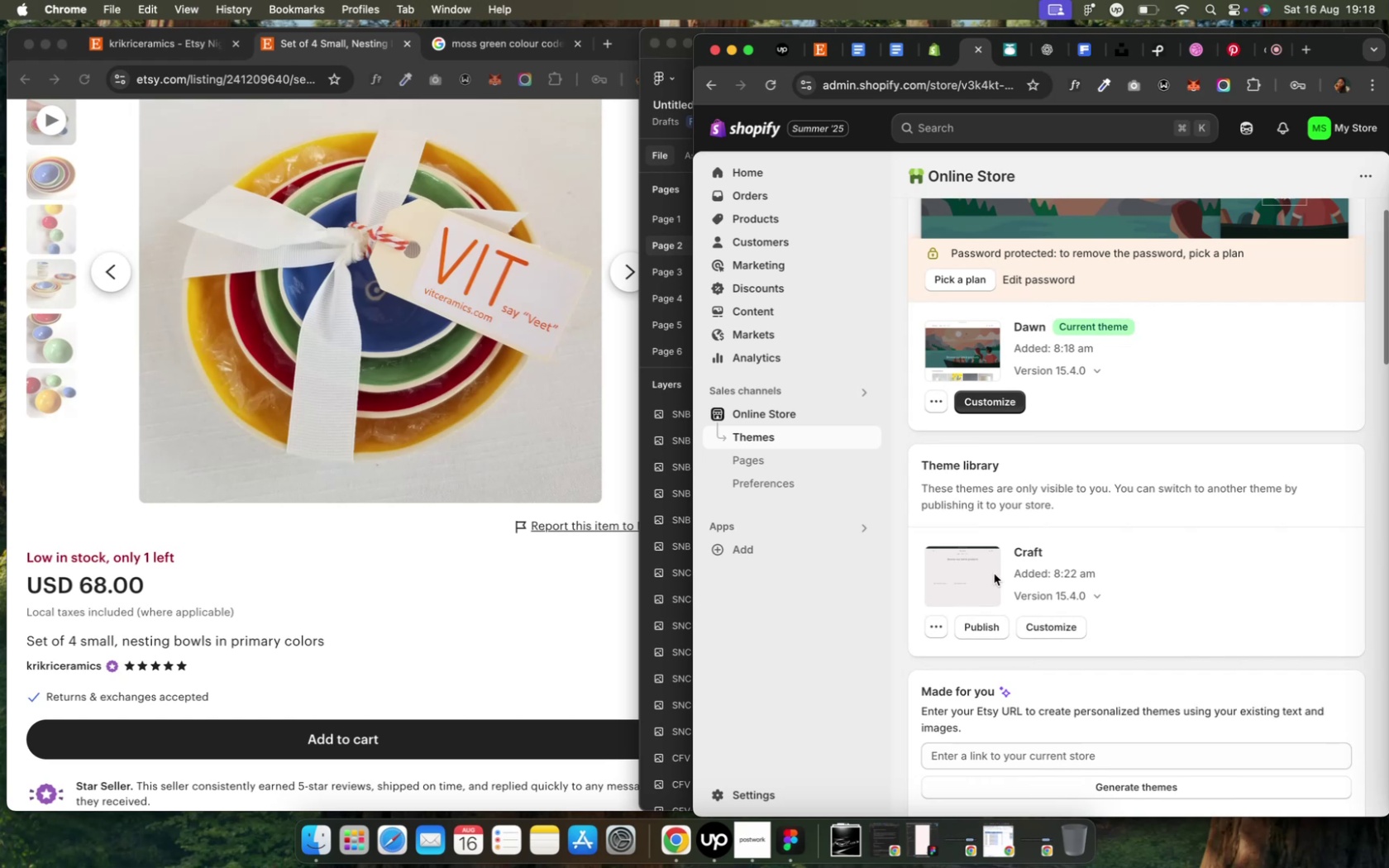 
wait(5.0)
 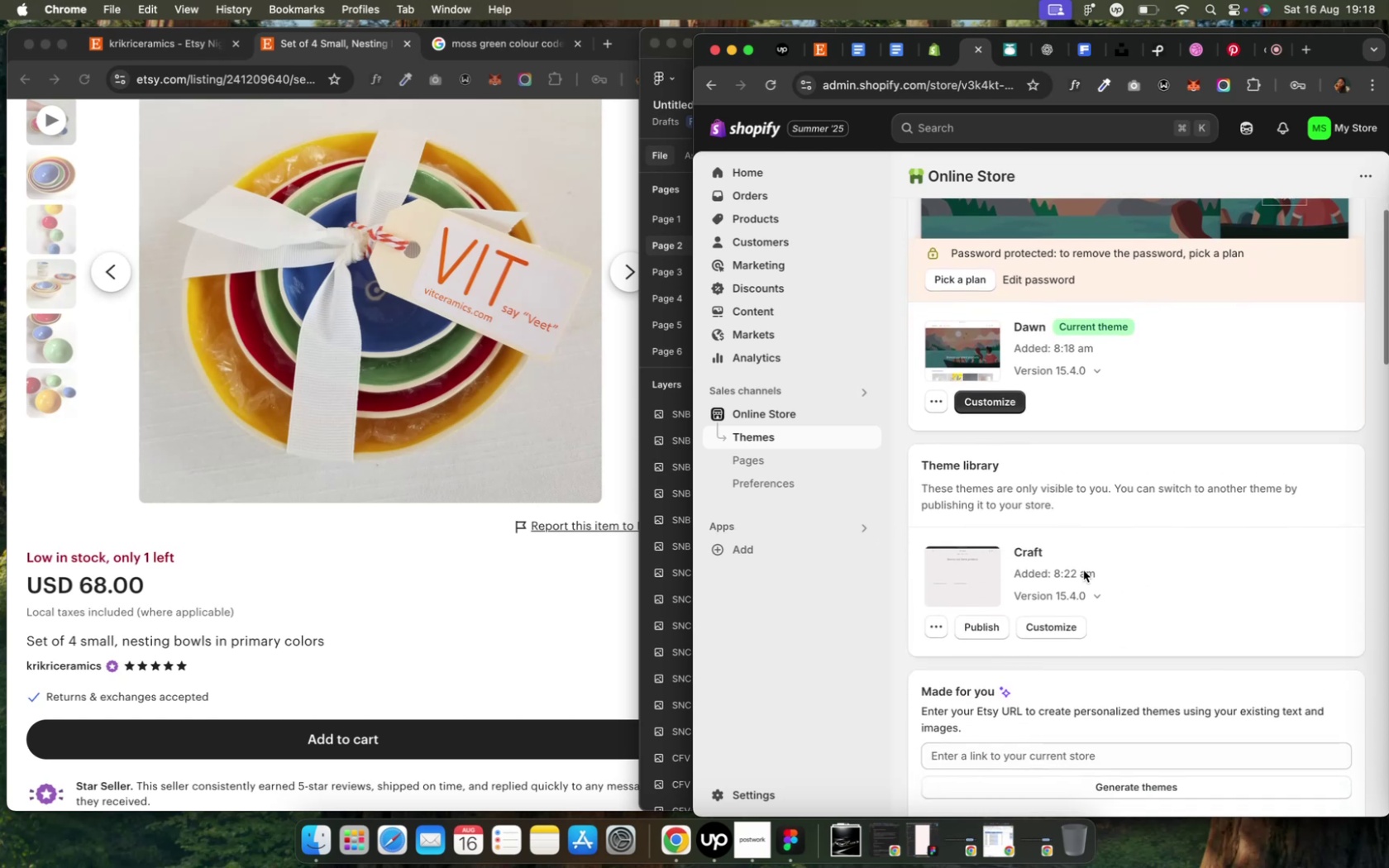 
left_click([1042, 623])
 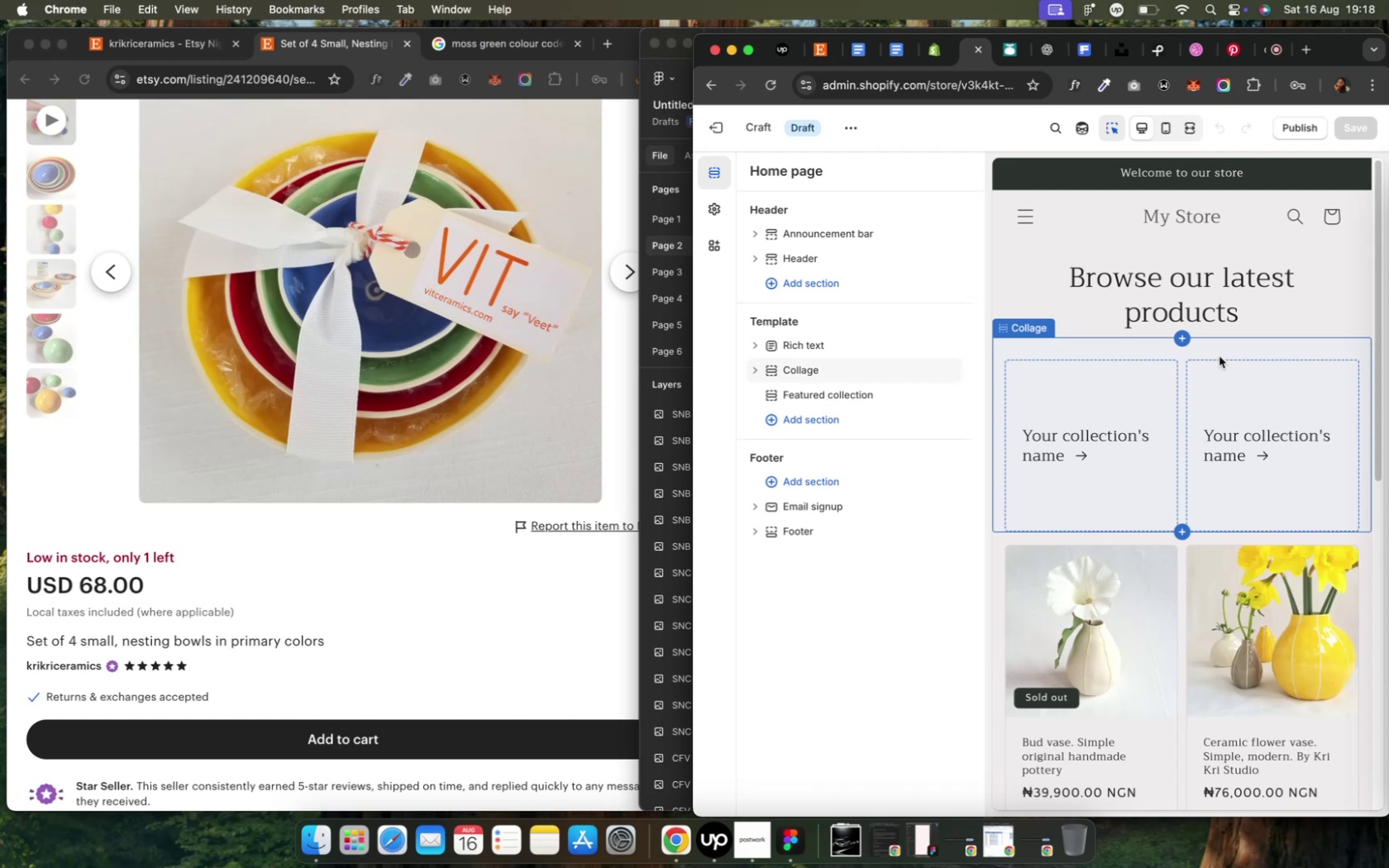 
wait(29.73)
 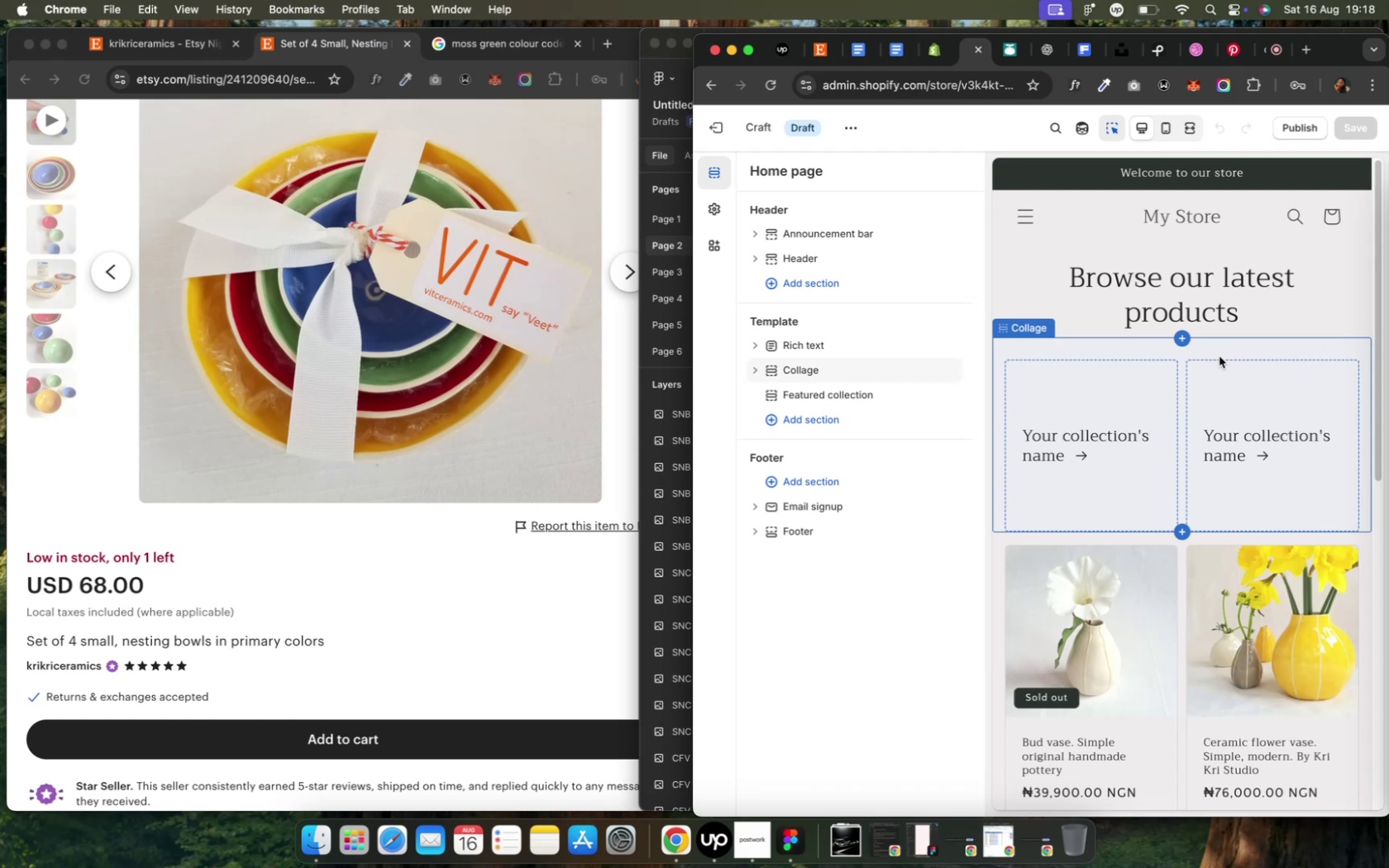 
left_click([747, 50])
 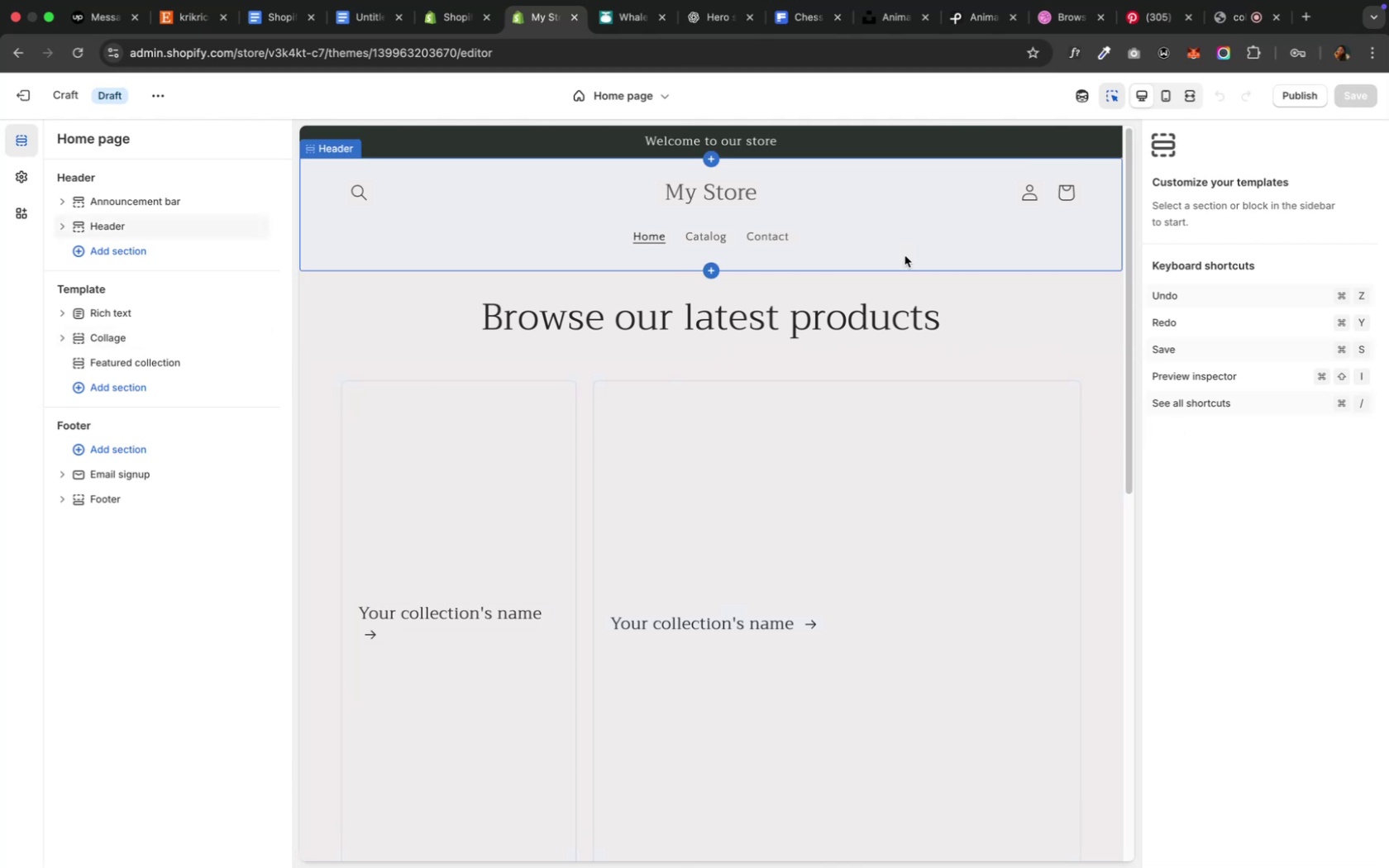 
wait(17.54)
 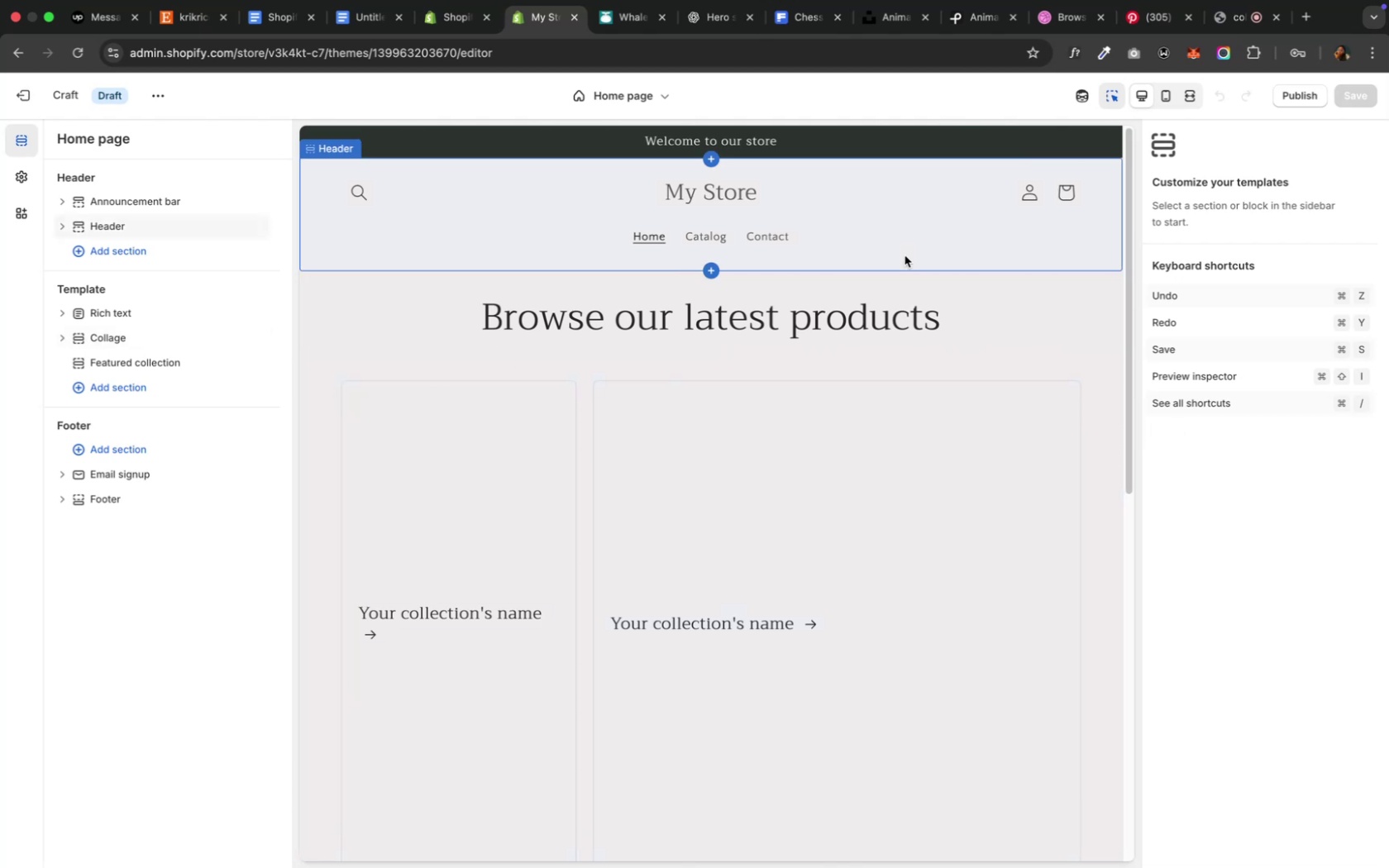 
mouse_move([790, 845])
 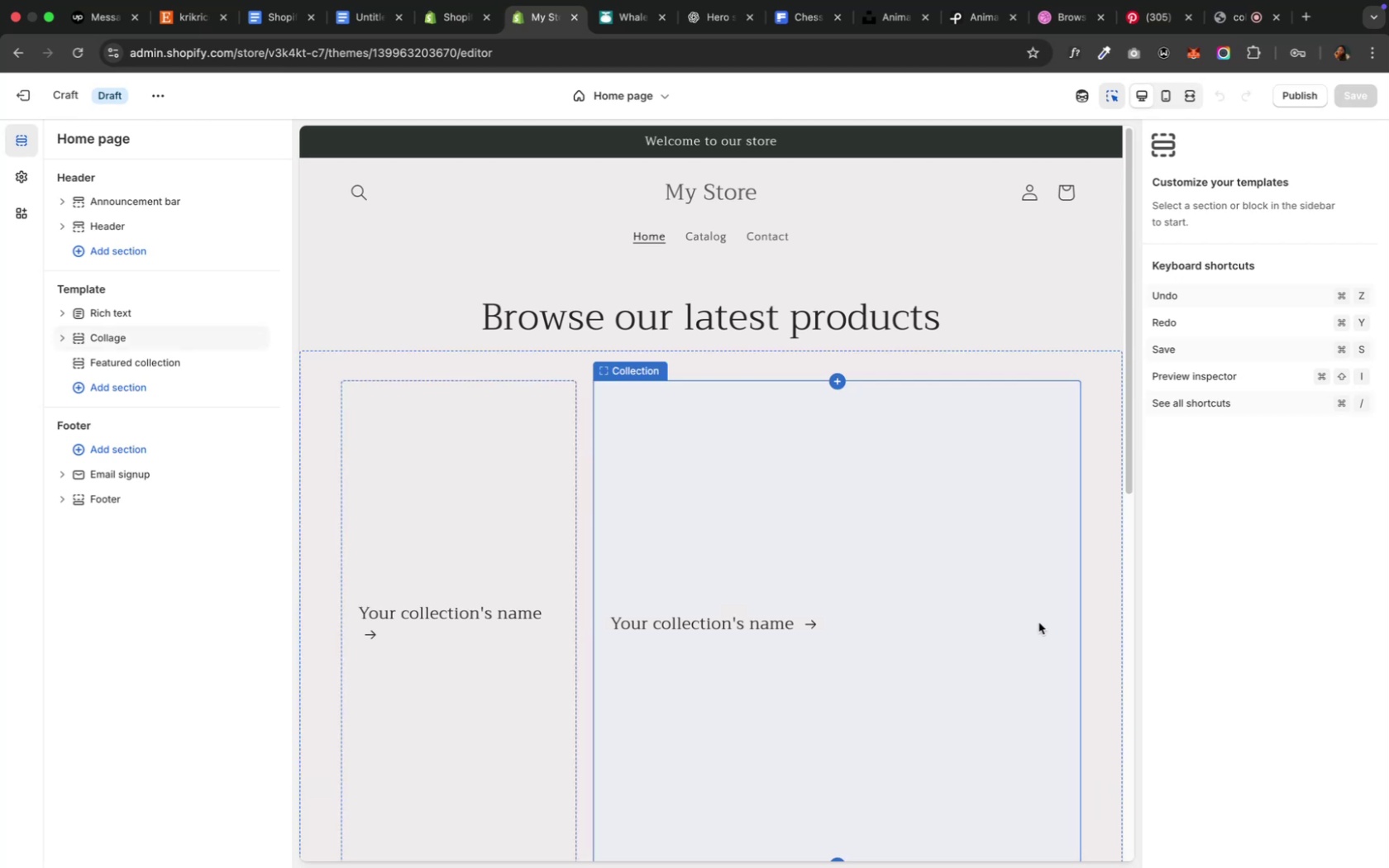 
scroll: coordinate [1040, 627], scroll_direction: down, amount: 17.0
 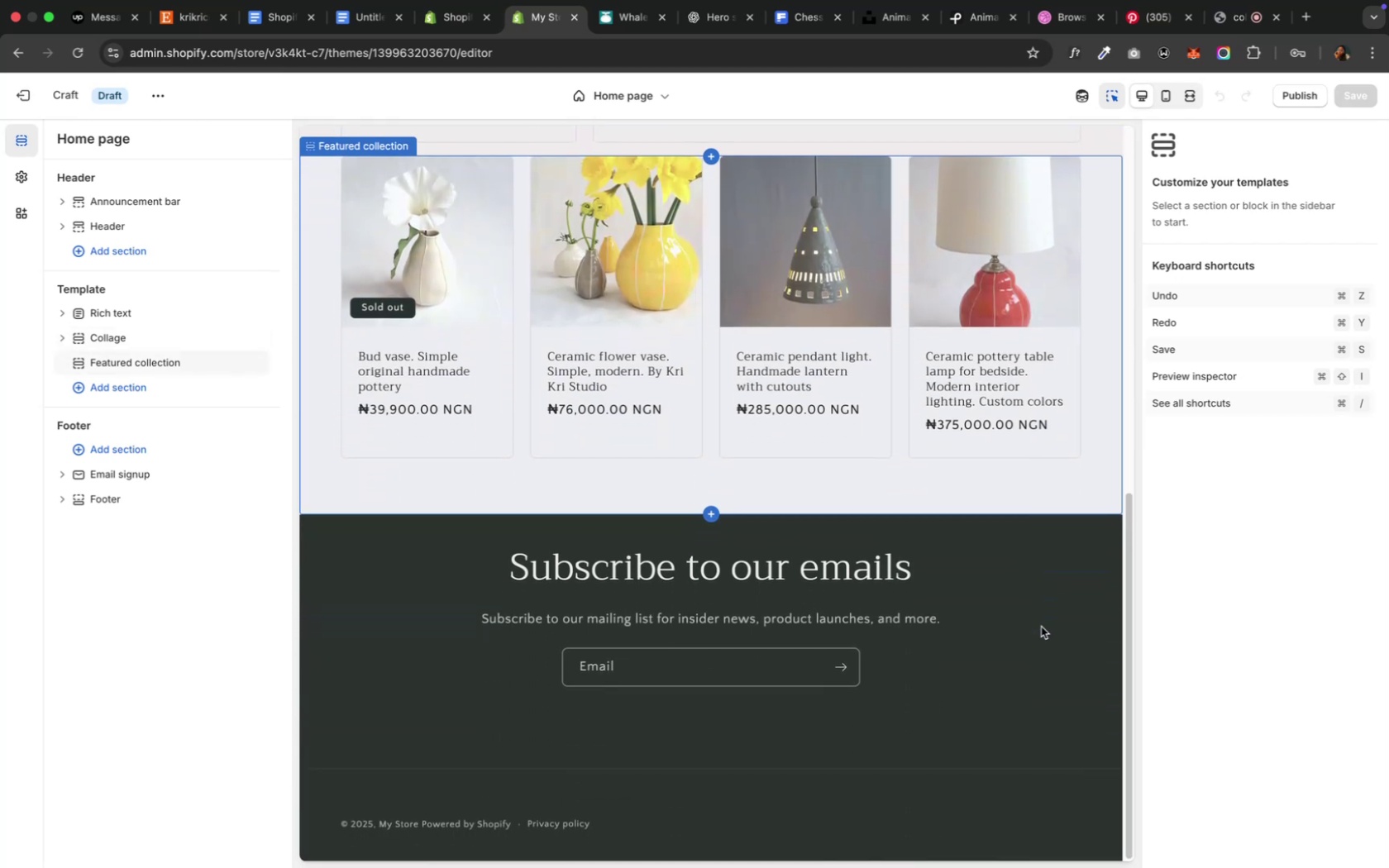 
scroll: coordinate [968, 591], scroll_direction: up, amount: 54.0
 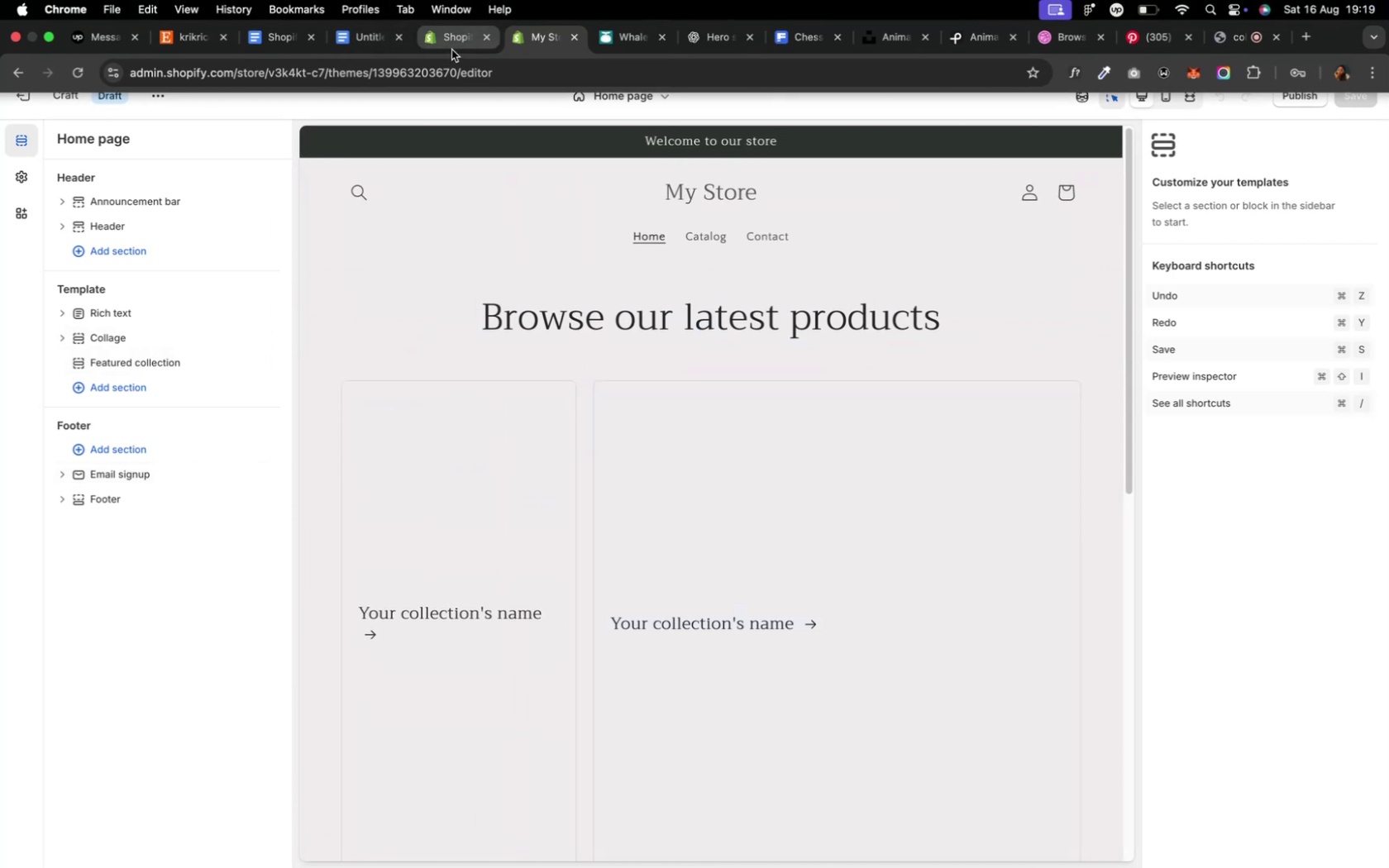 
left_click([451, 50])
 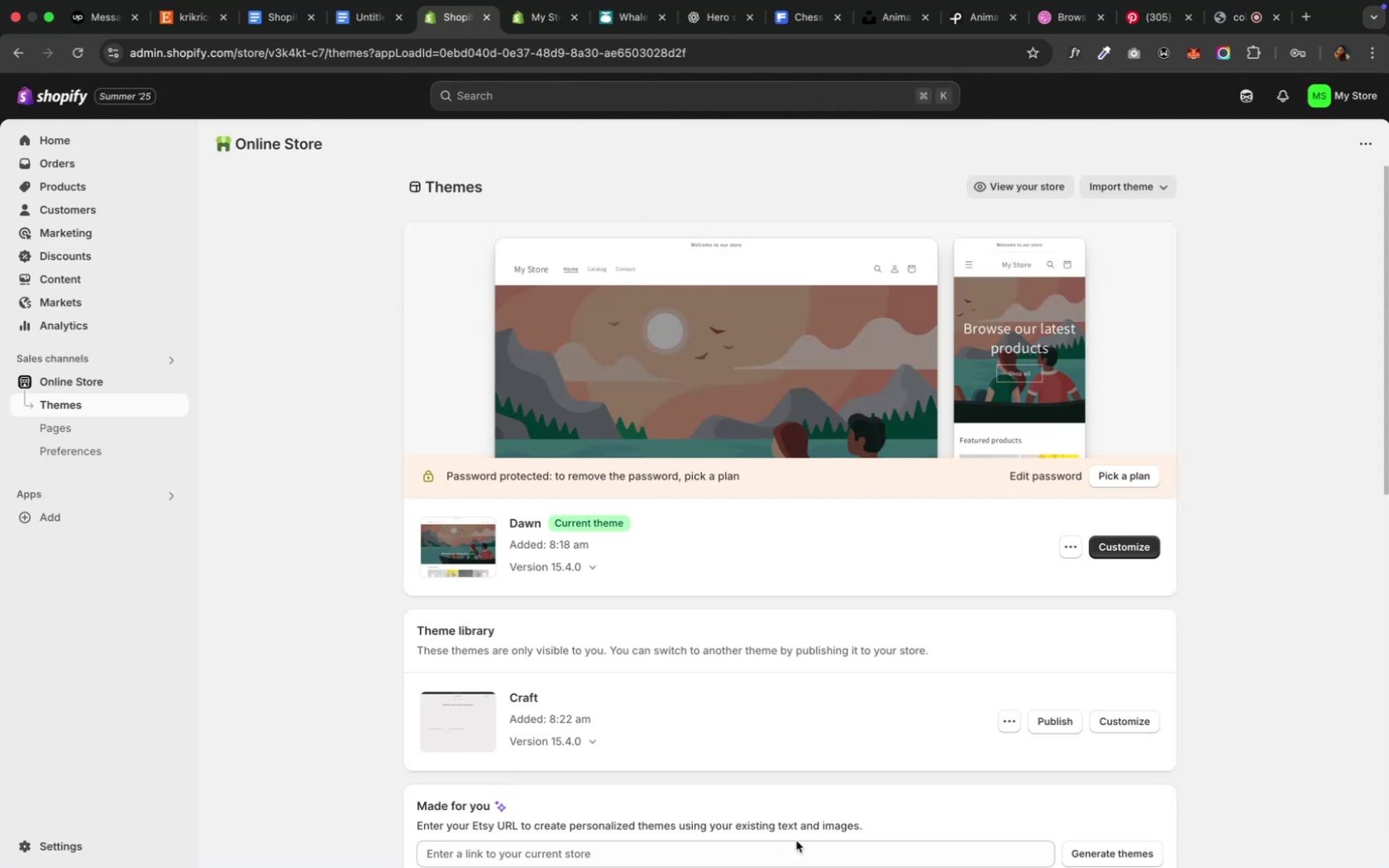 
wait(16.66)
 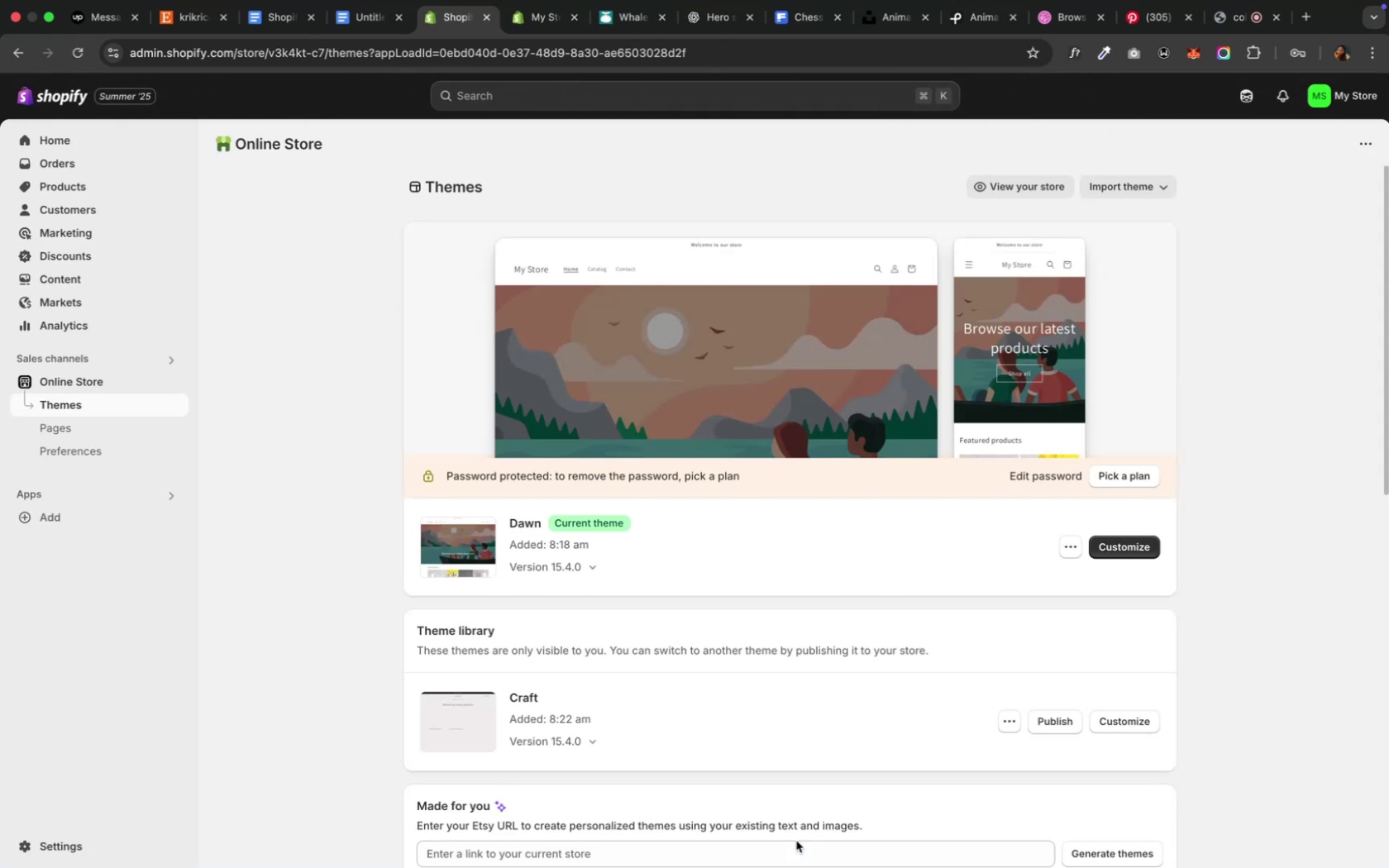 
scroll: coordinate [1097, 800], scroll_direction: down, amount: 4.0
 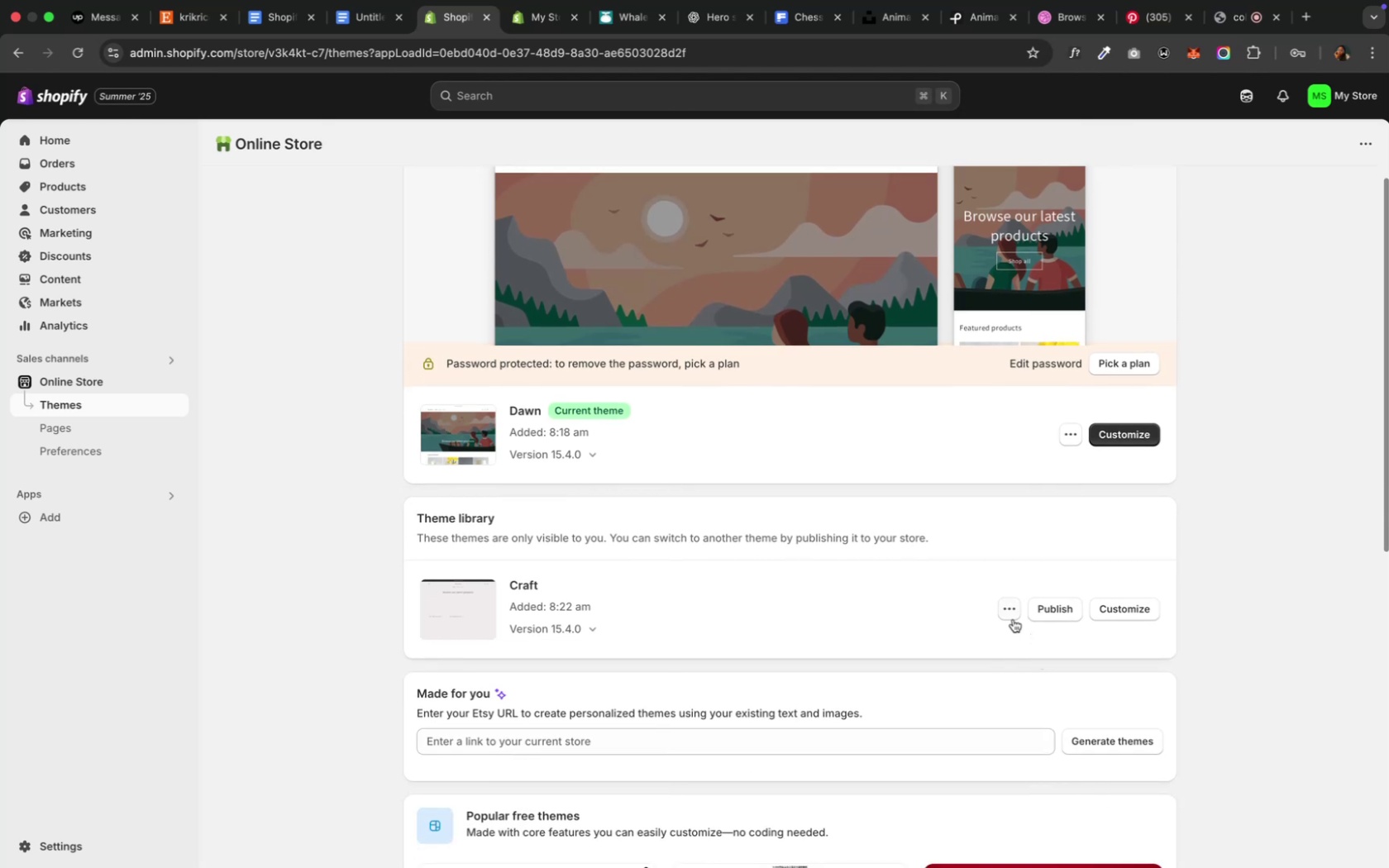 
left_click([1010, 613])
 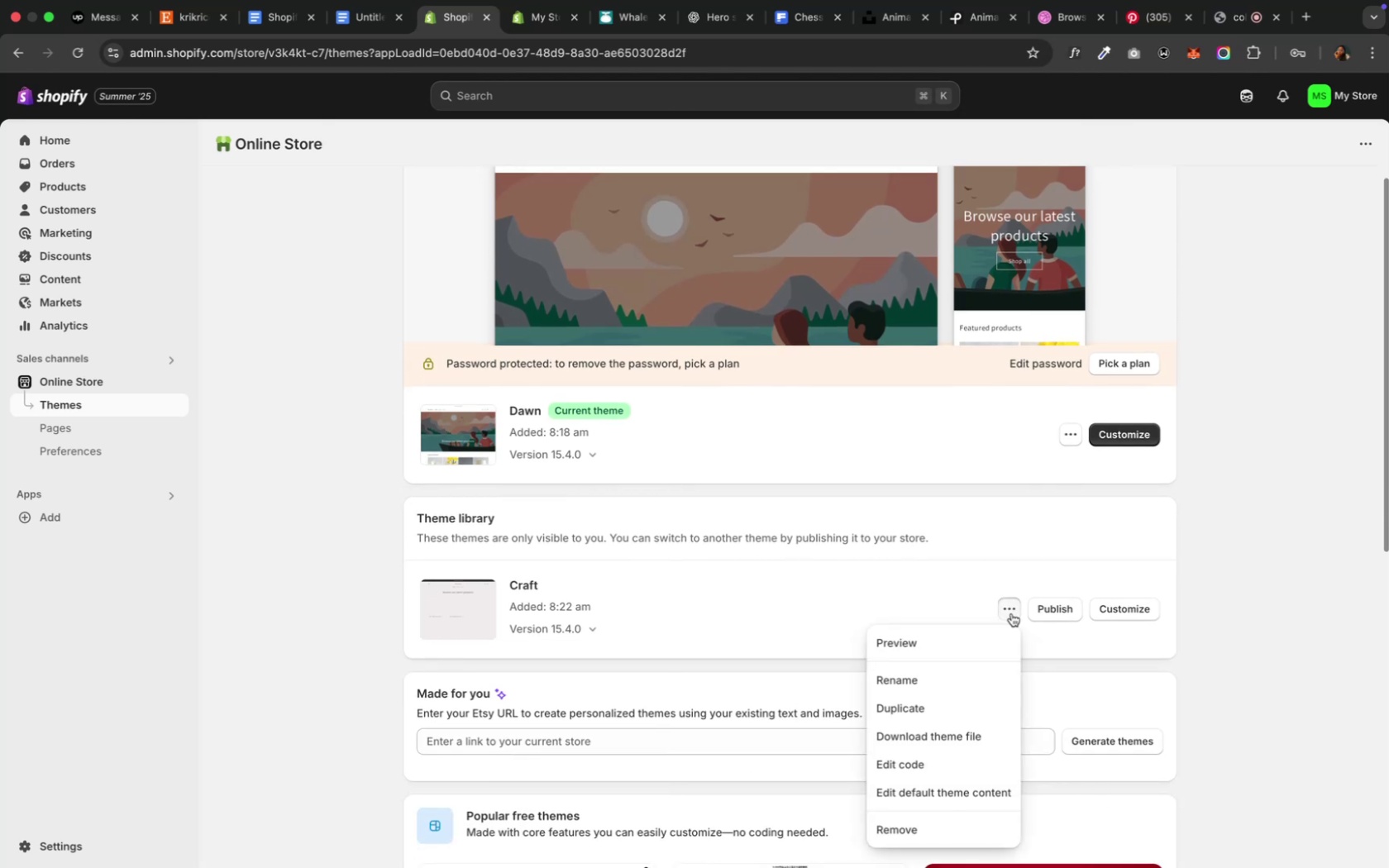 
left_click([1010, 613])
 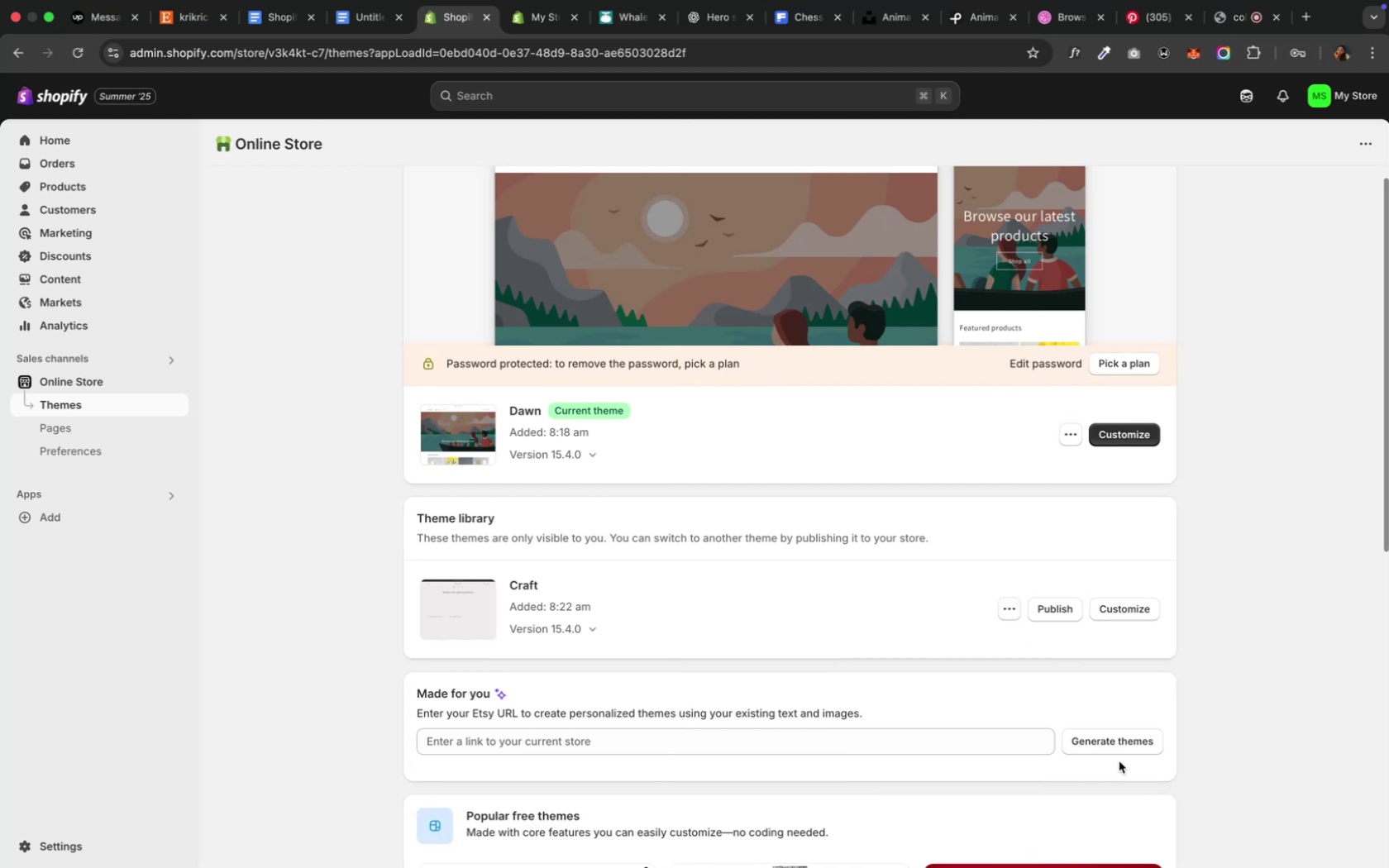 
left_click([1200, 807])
 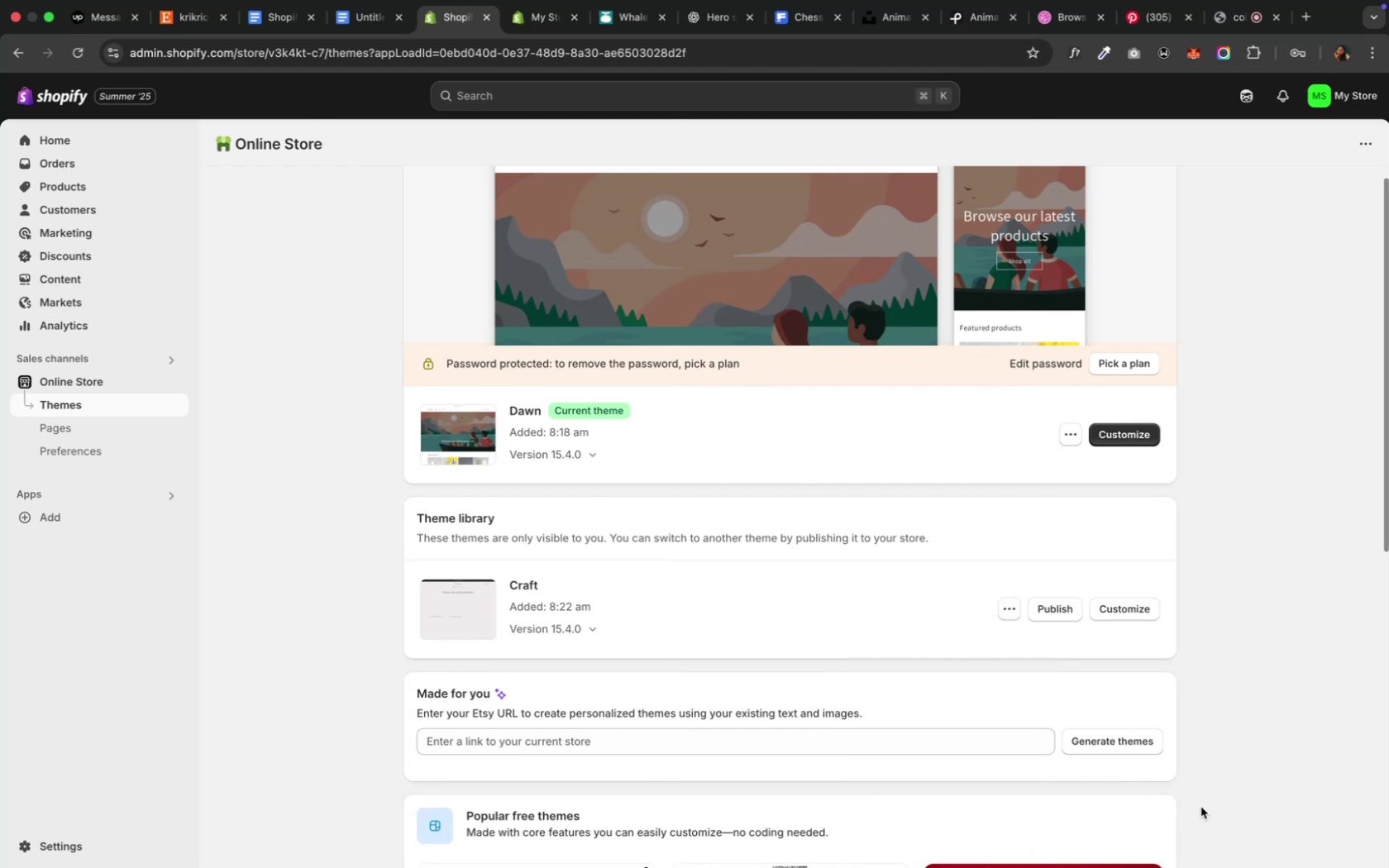 
scroll: coordinate [1198, 807], scroll_direction: down, amount: 6.0
 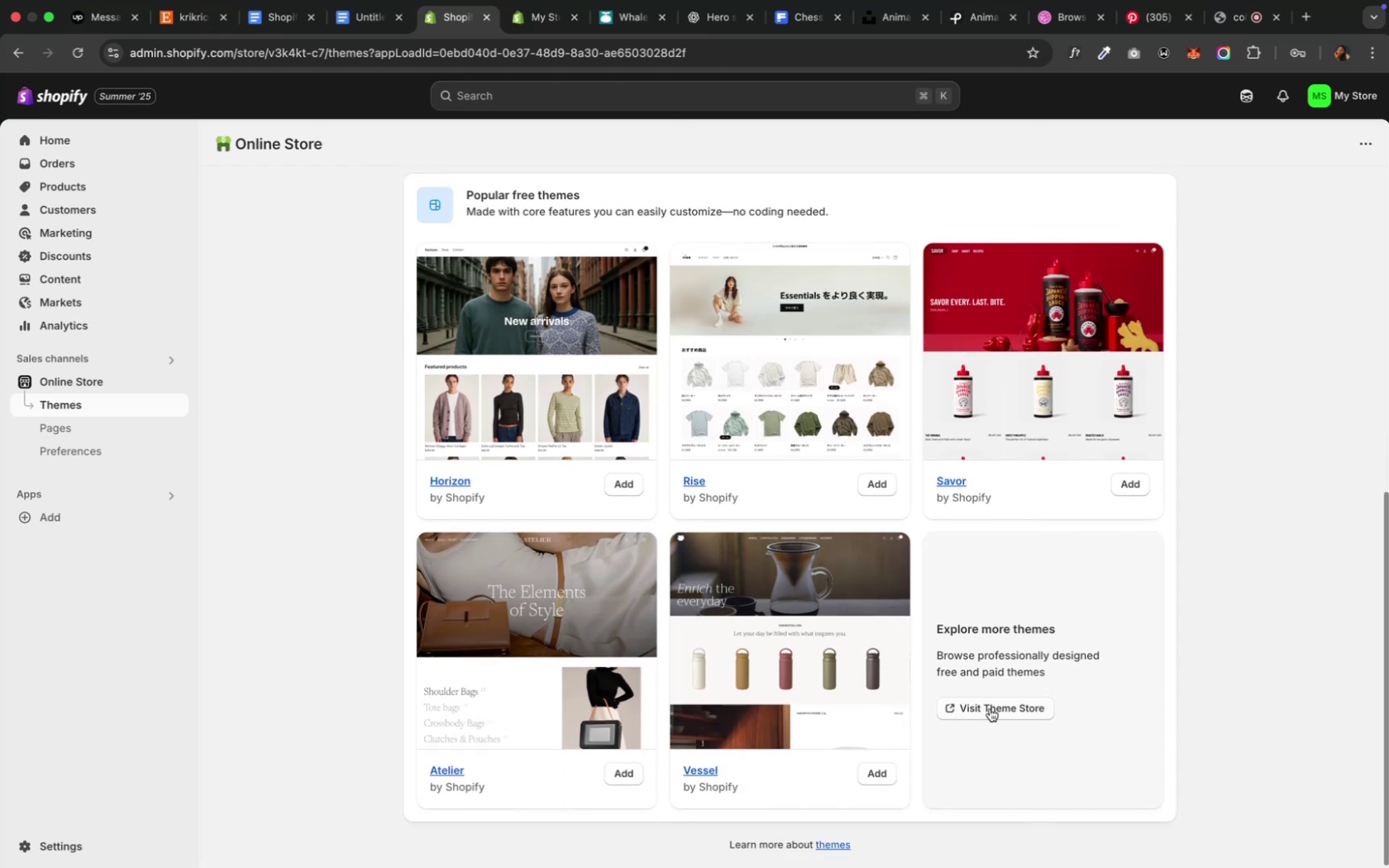 
left_click([989, 708])
 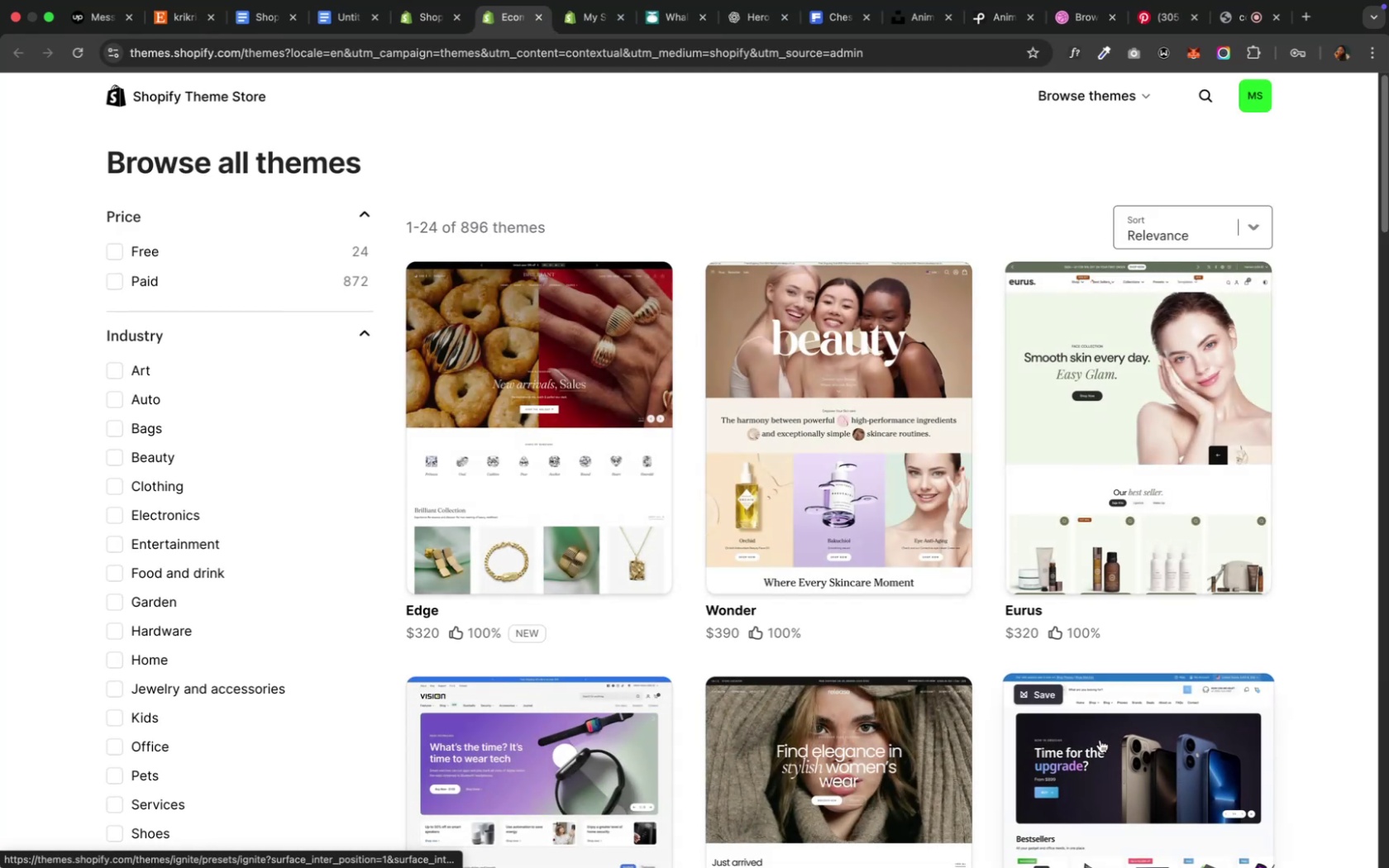 
wait(6.22)
 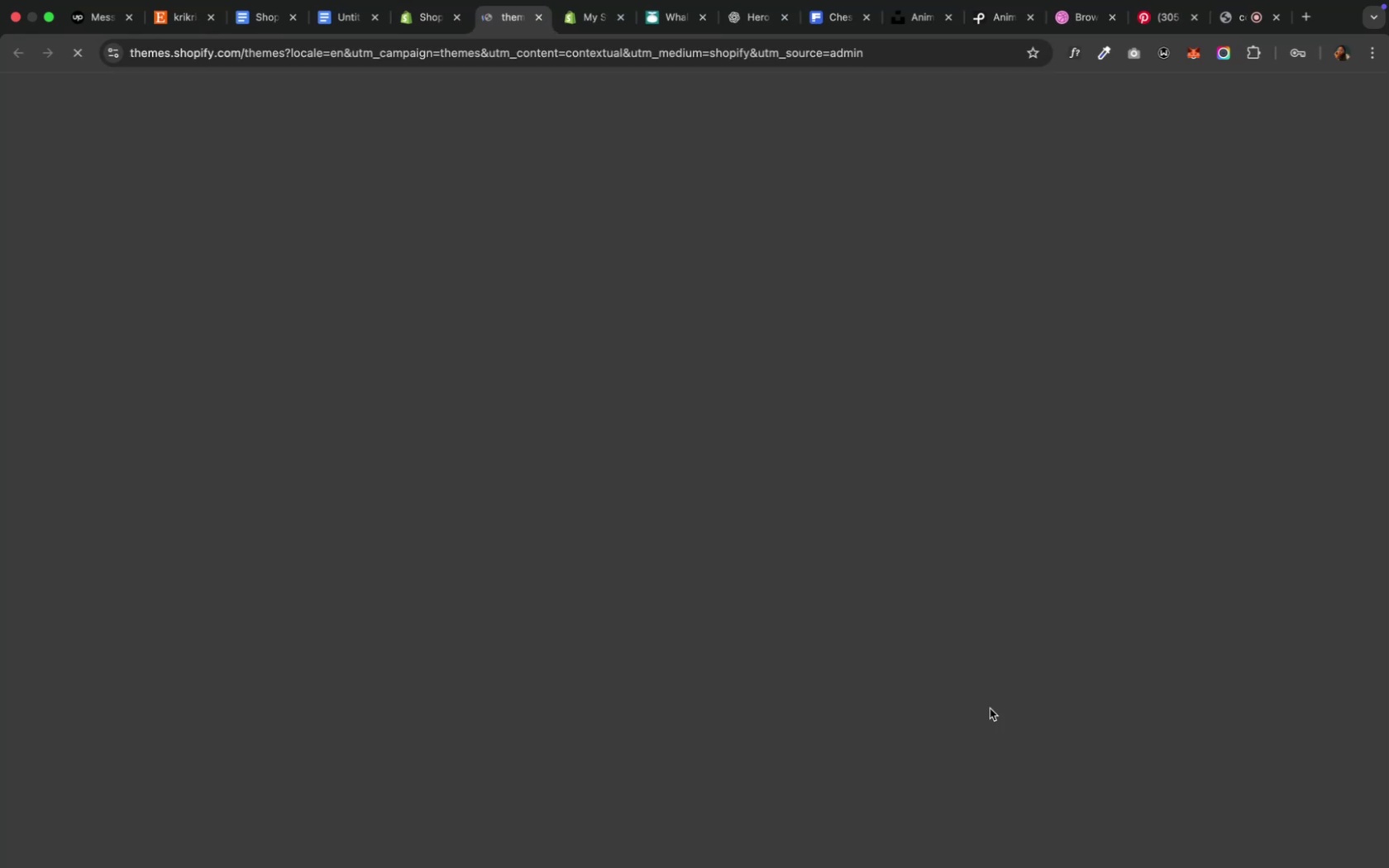 
scroll: coordinate [1043, 766], scroll_direction: down, amount: 15.0
 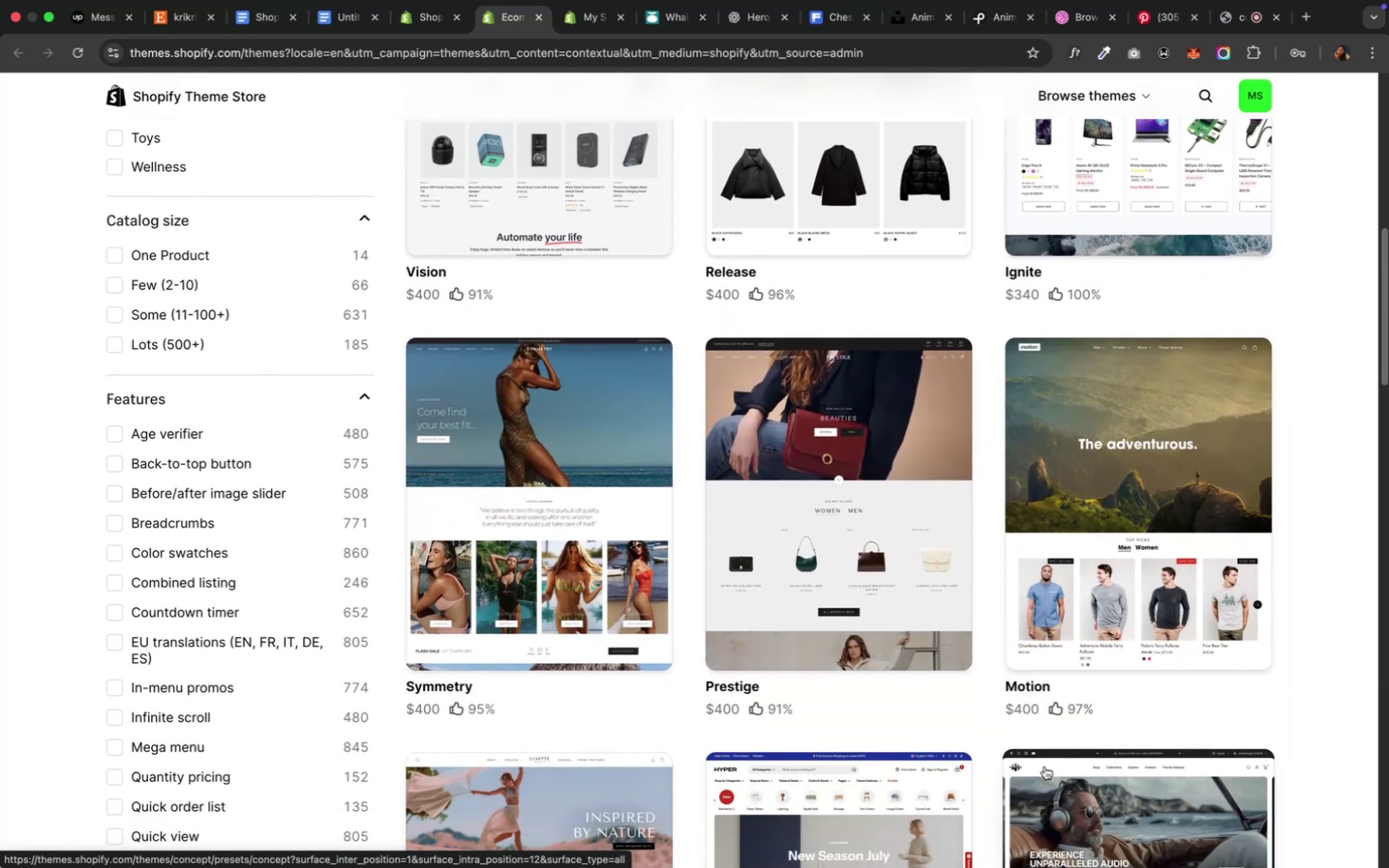 
wait(6.95)
 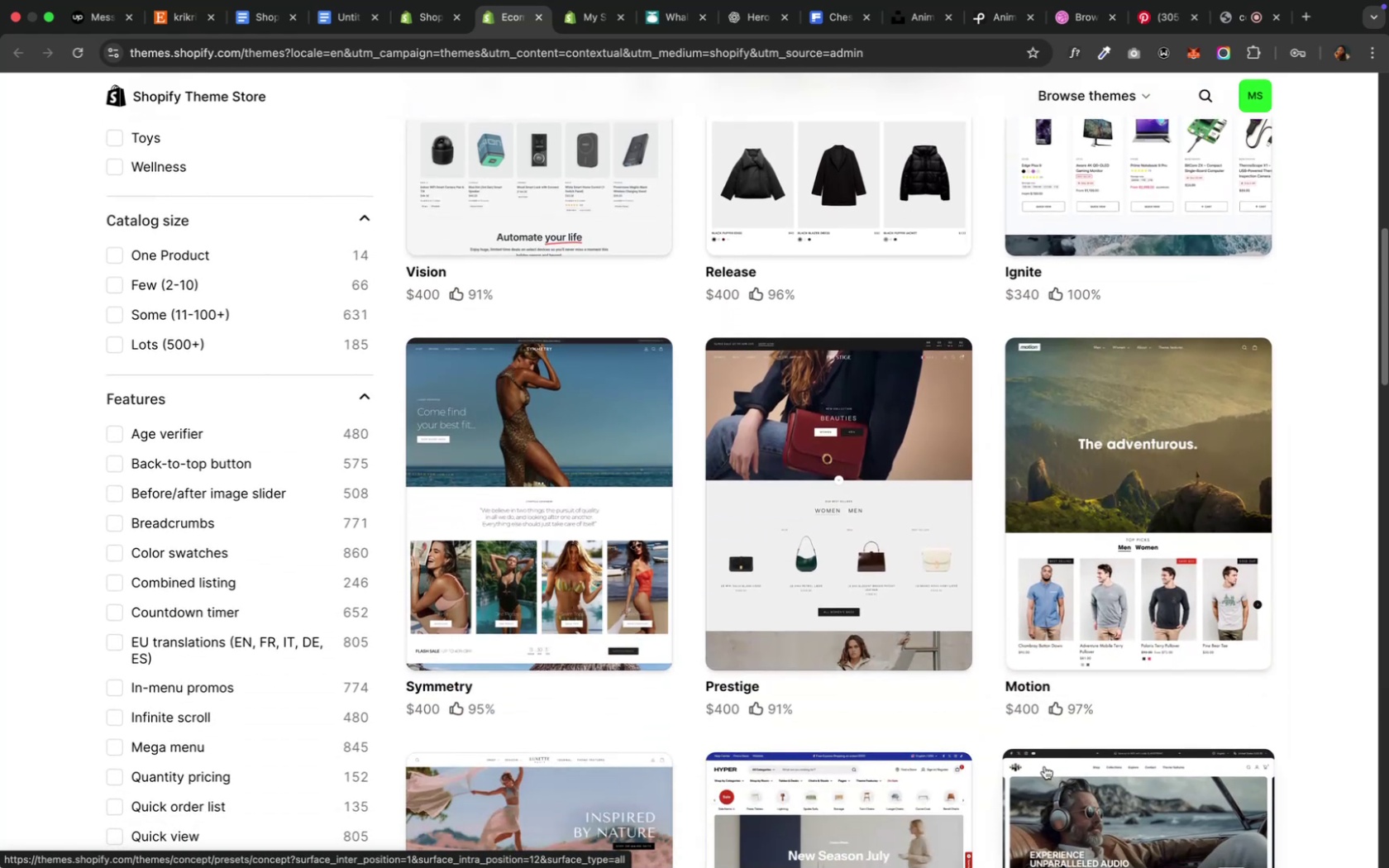 
scroll: coordinate [1044, 767], scroll_direction: down, amount: 23.0
 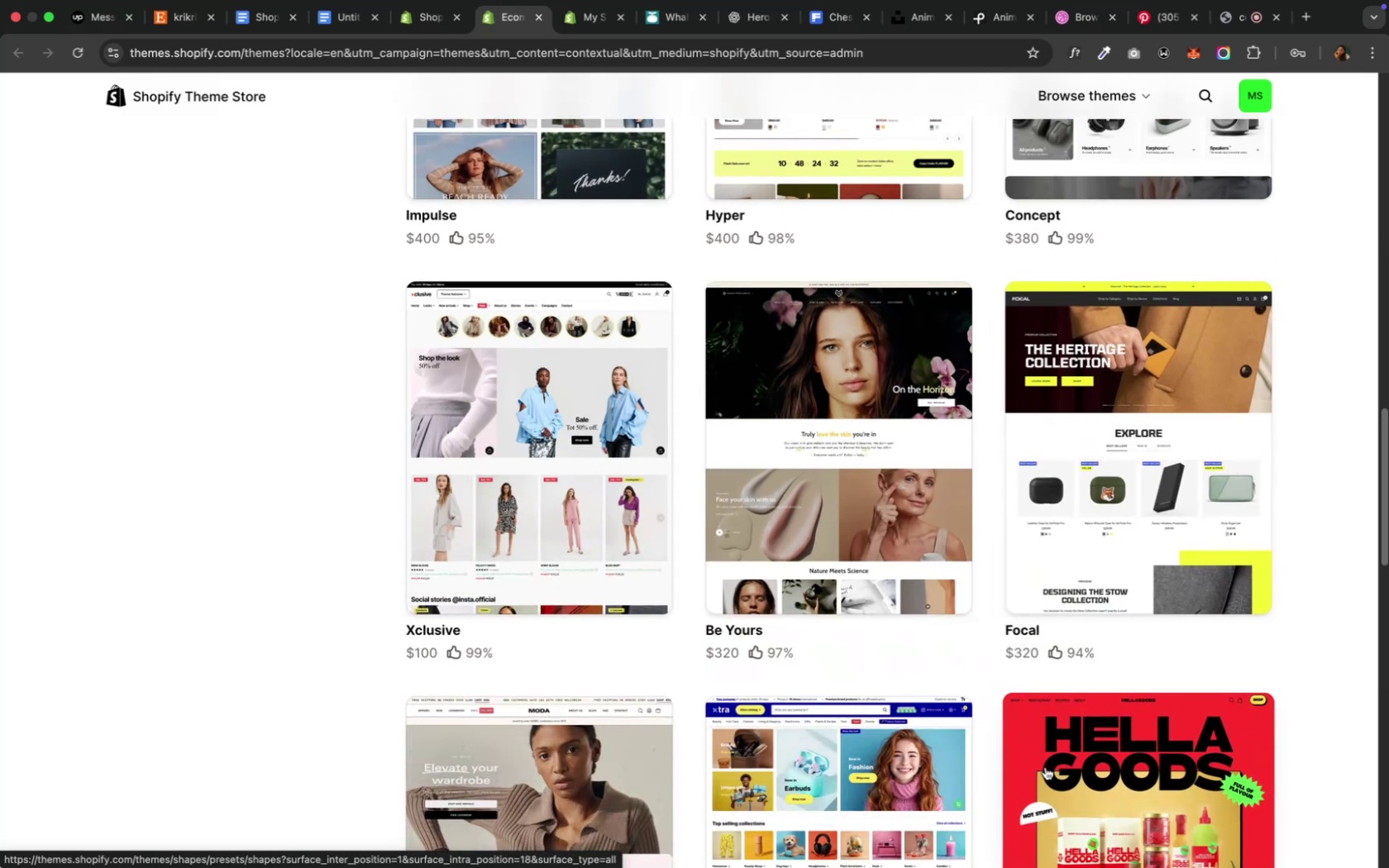 
scroll: coordinate [1044, 767], scroll_direction: down, amount: 25.0
 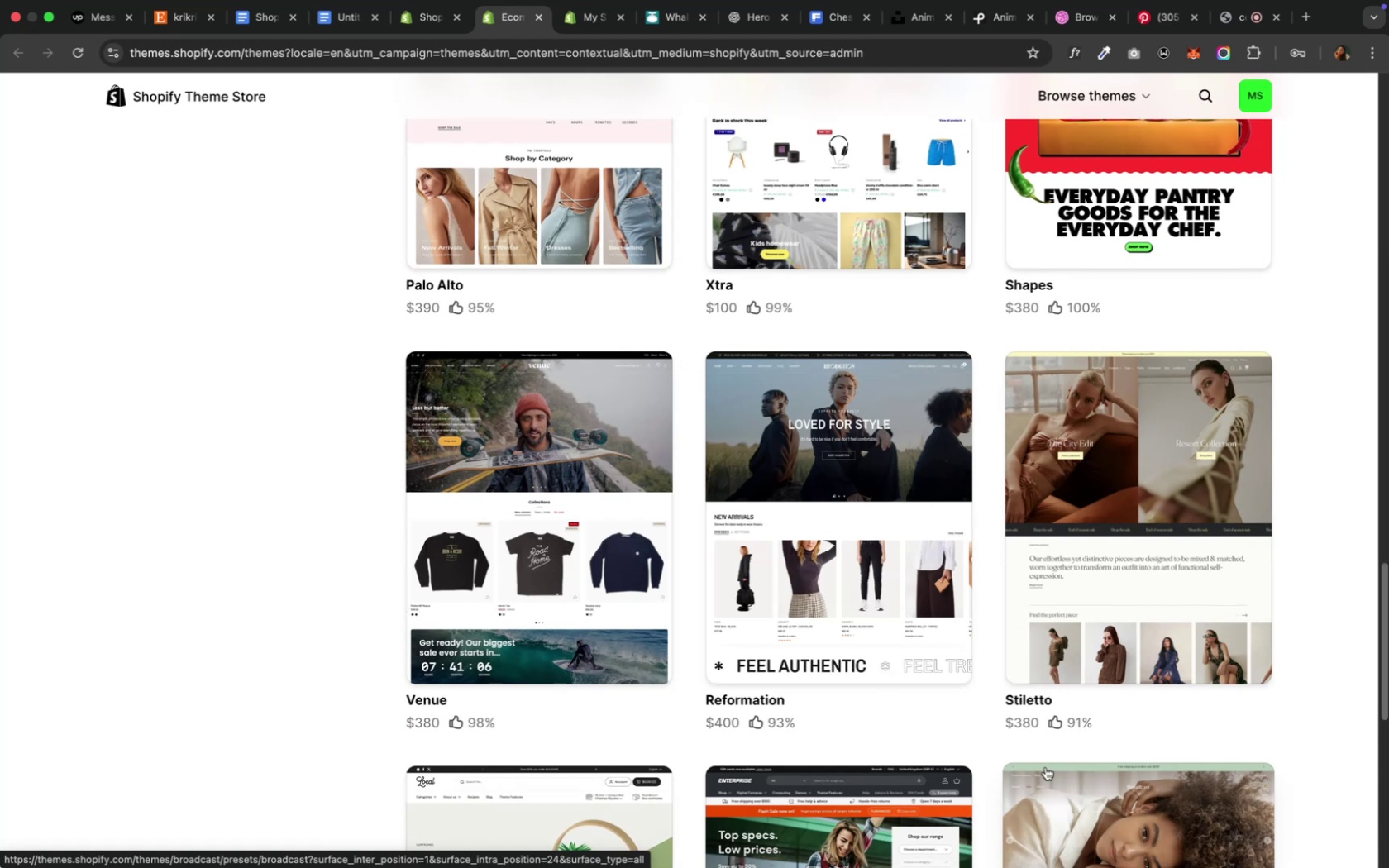 
wait(6.42)
 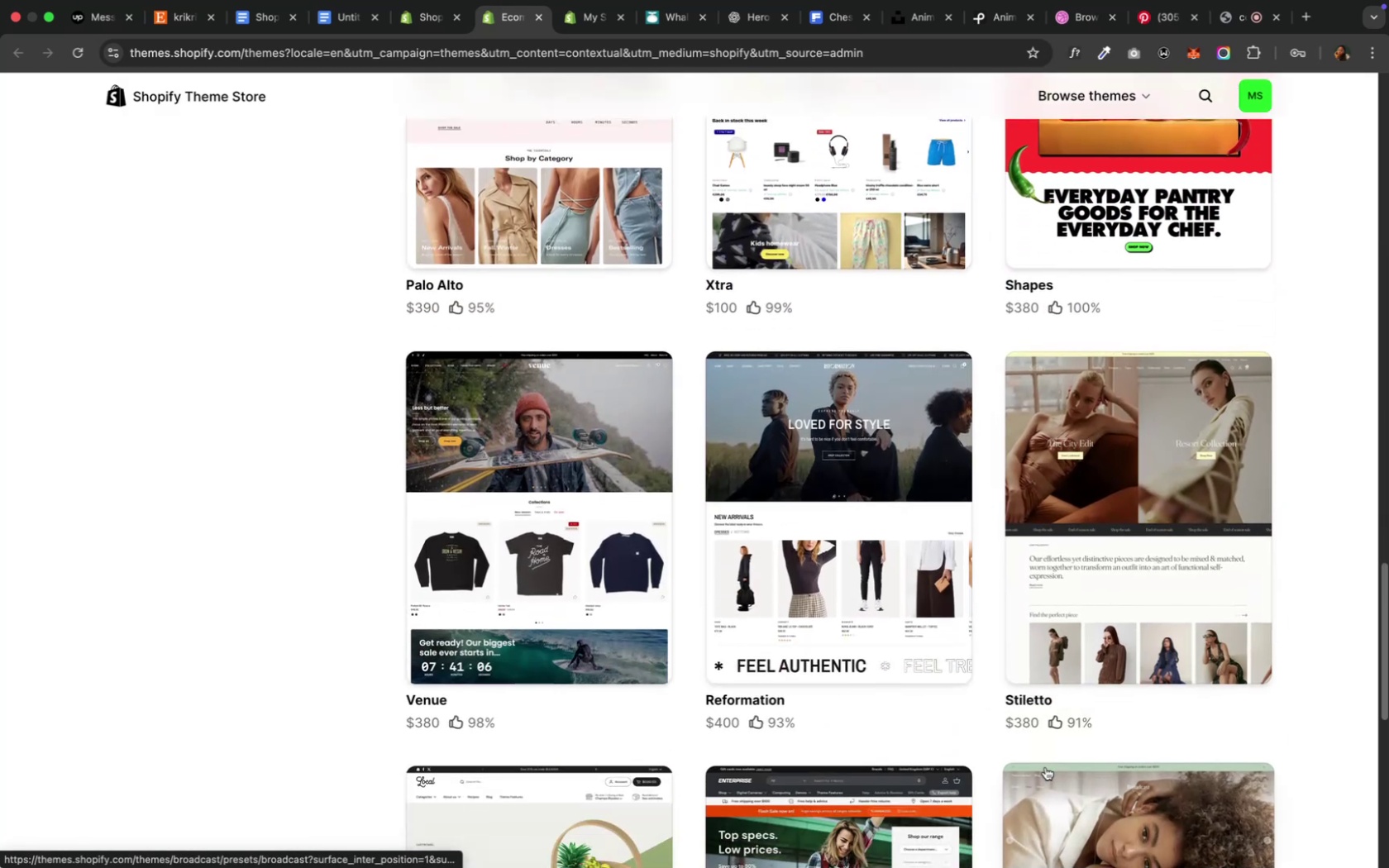 
scroll: coordinate [1044, 767], scroll_direction: down, amount: 29.0
 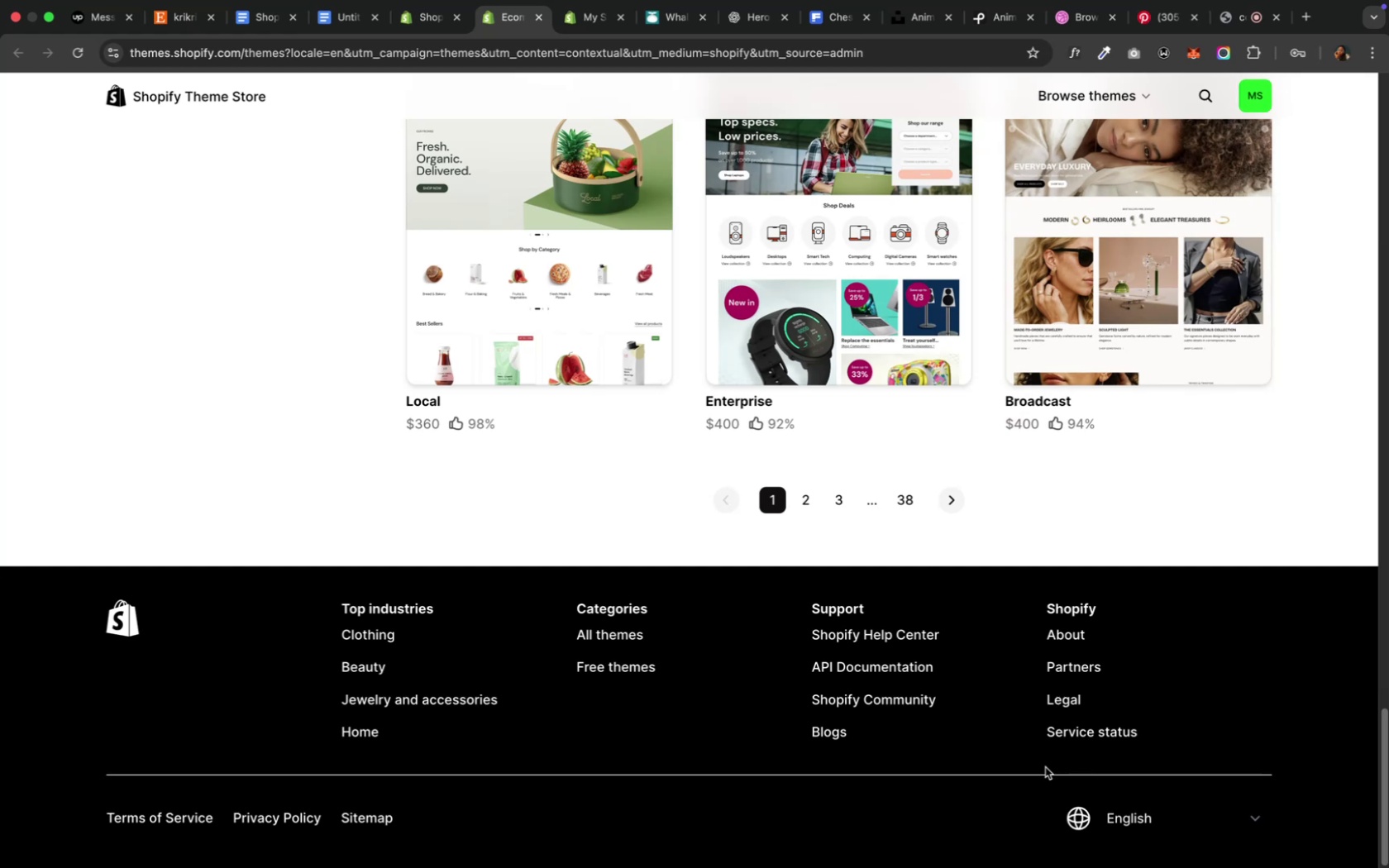 
scroll: coordinate [424, 617], scroll_direction: up, amount: 86.0
 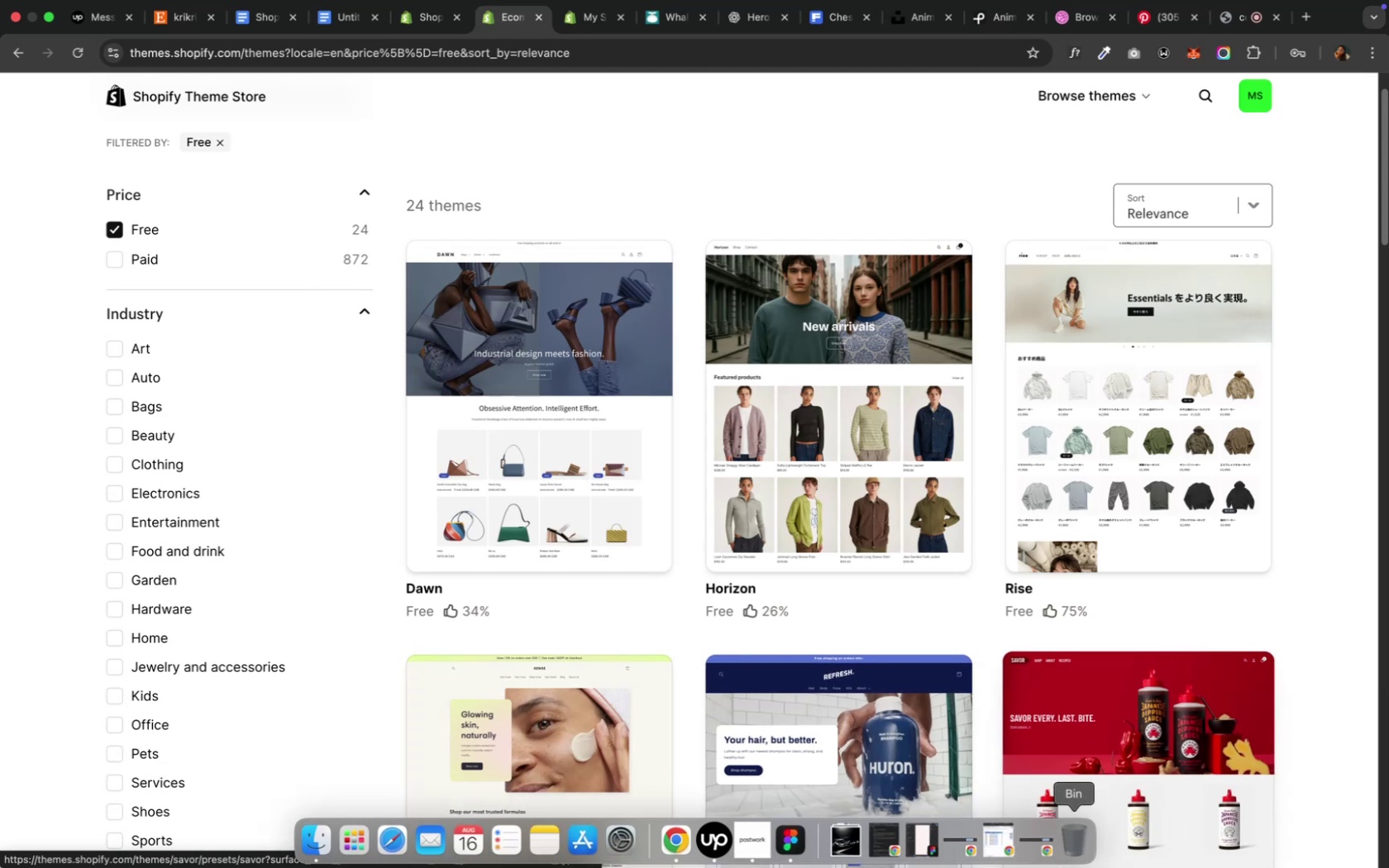 
wait(15.65)
 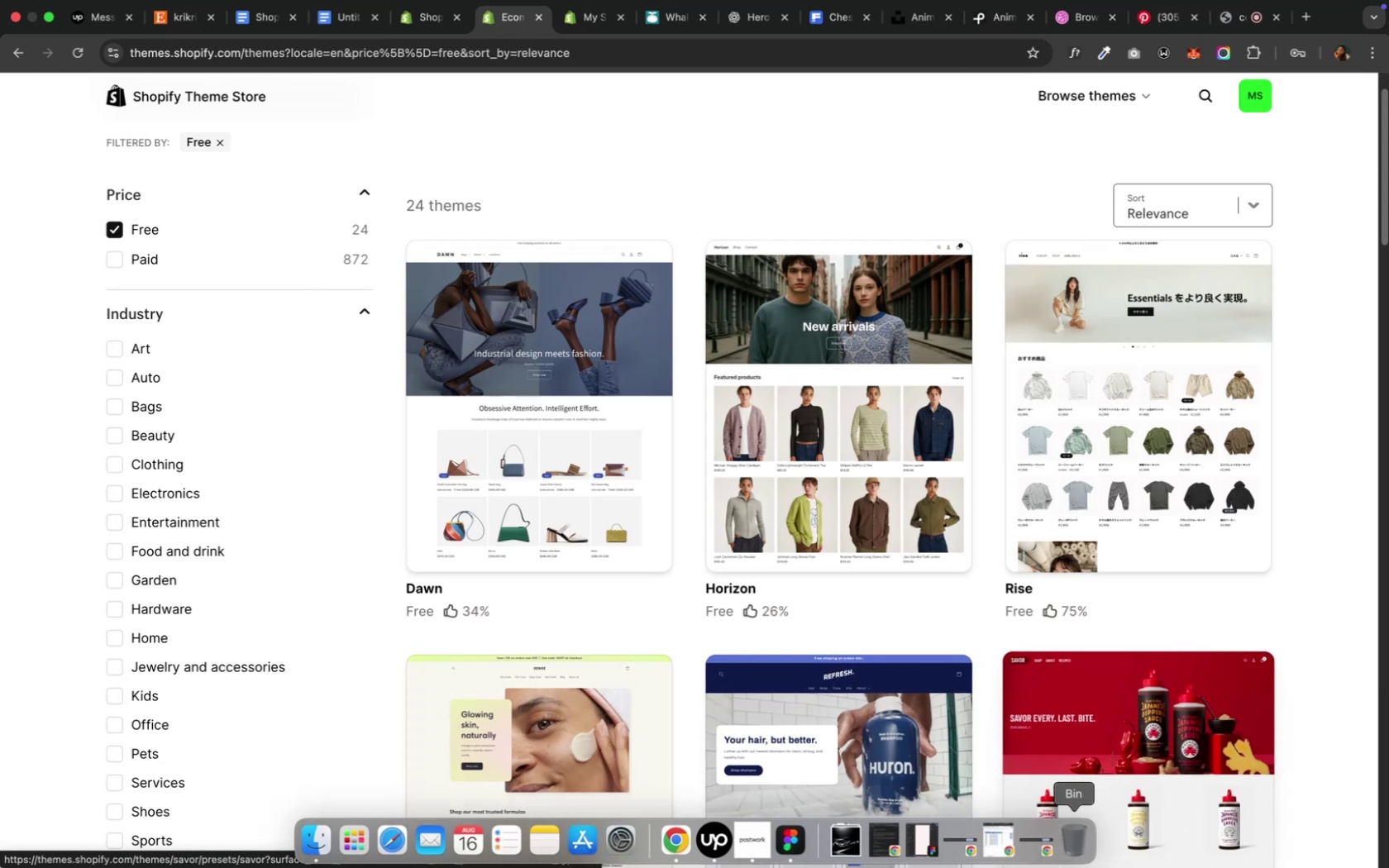 
scroll: coordinate [985, 727], scroll_direction: down, amount: 27.0
 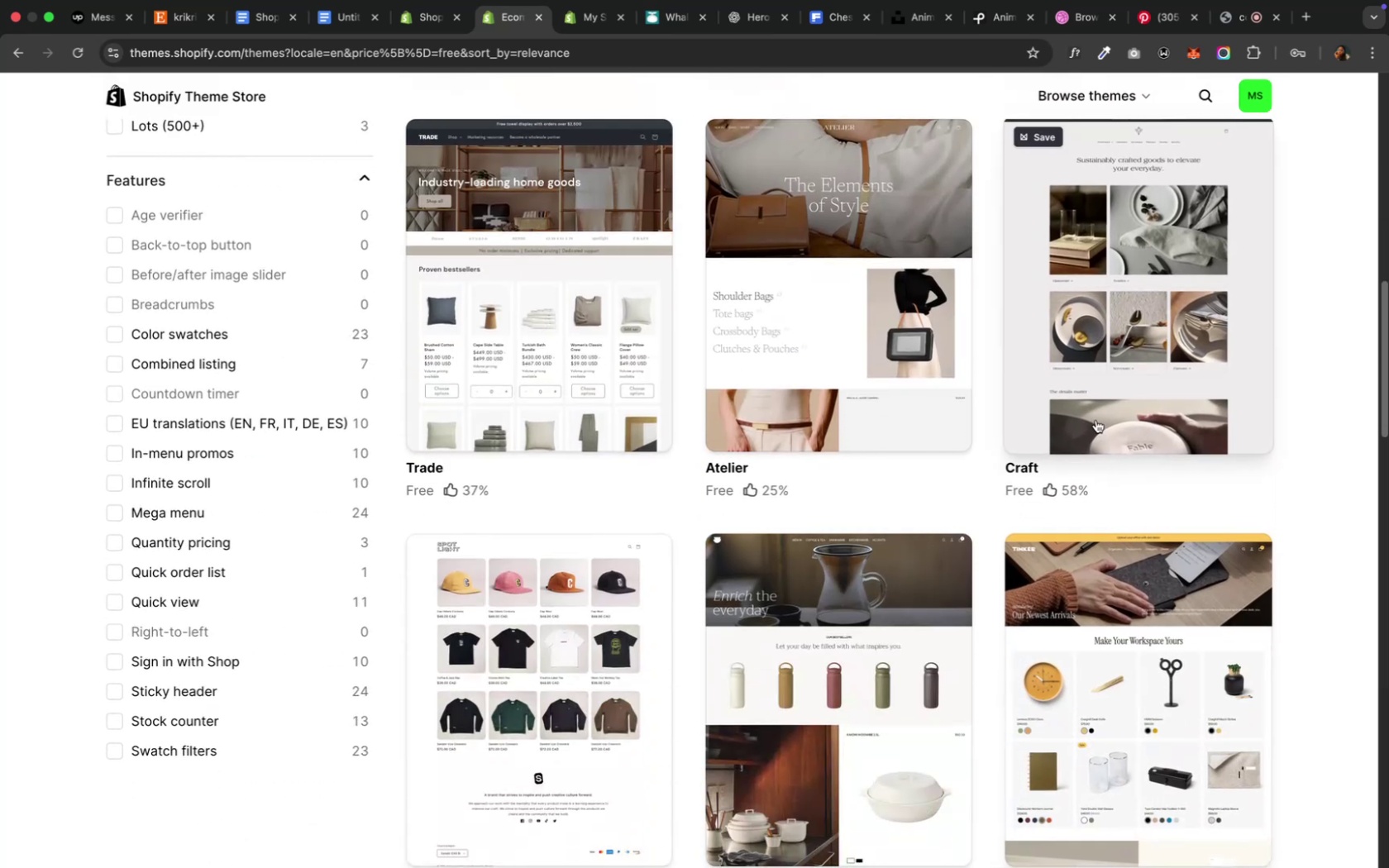 
left_click([1101, 406])
 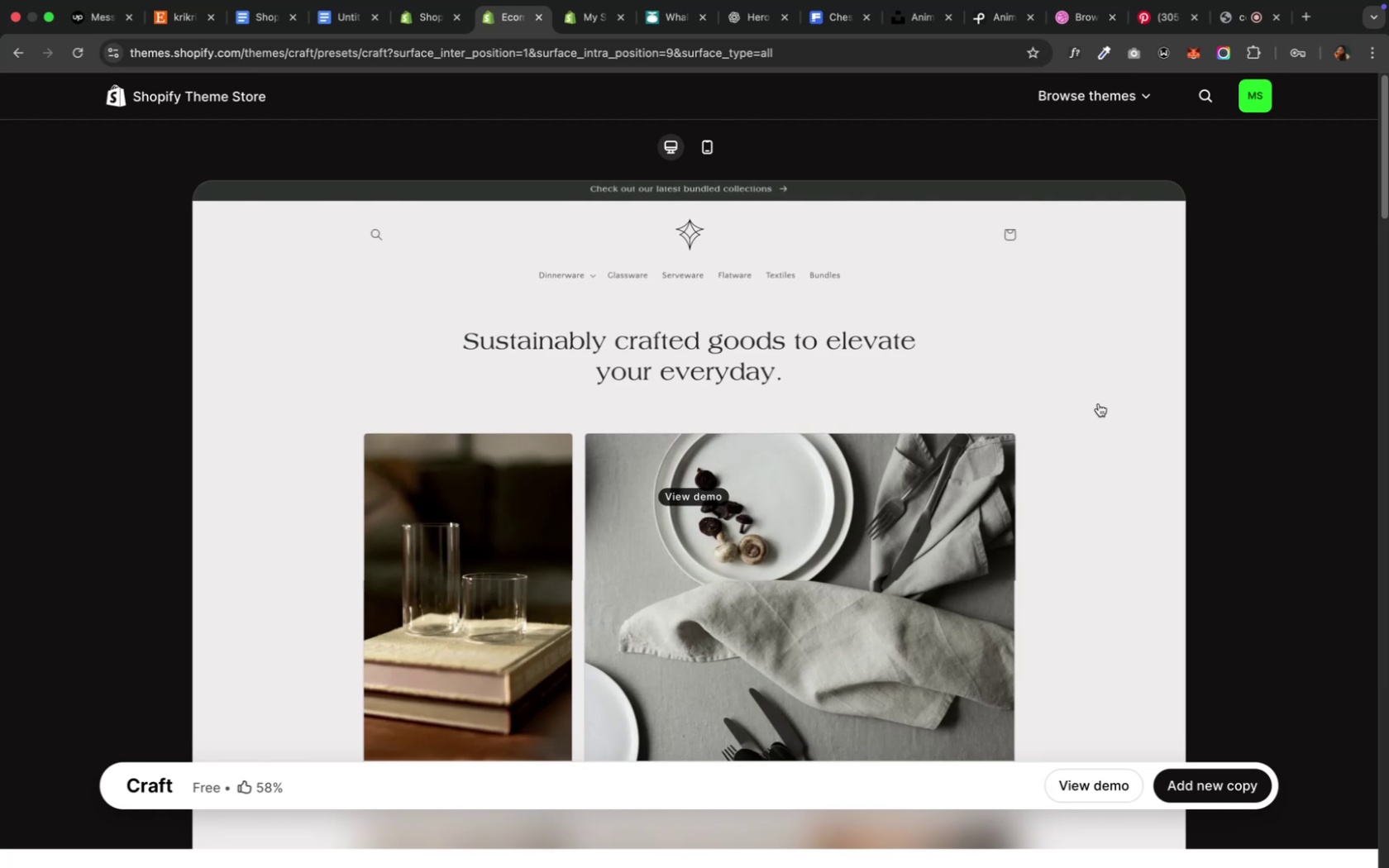 
wait(5.18)
 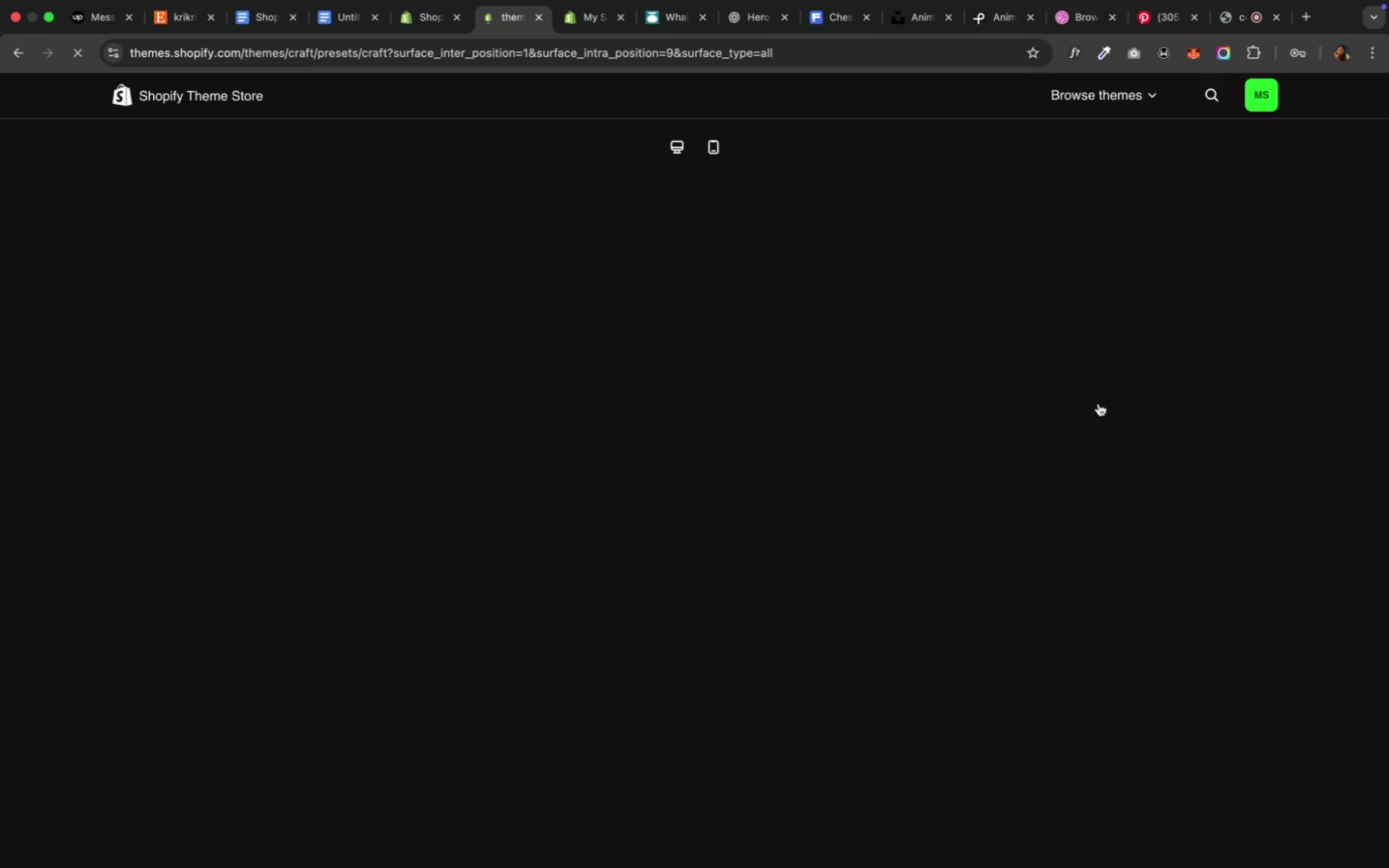 
scroll: coordinate [1039, 591], scroll_direction: down, amount: 10.0
 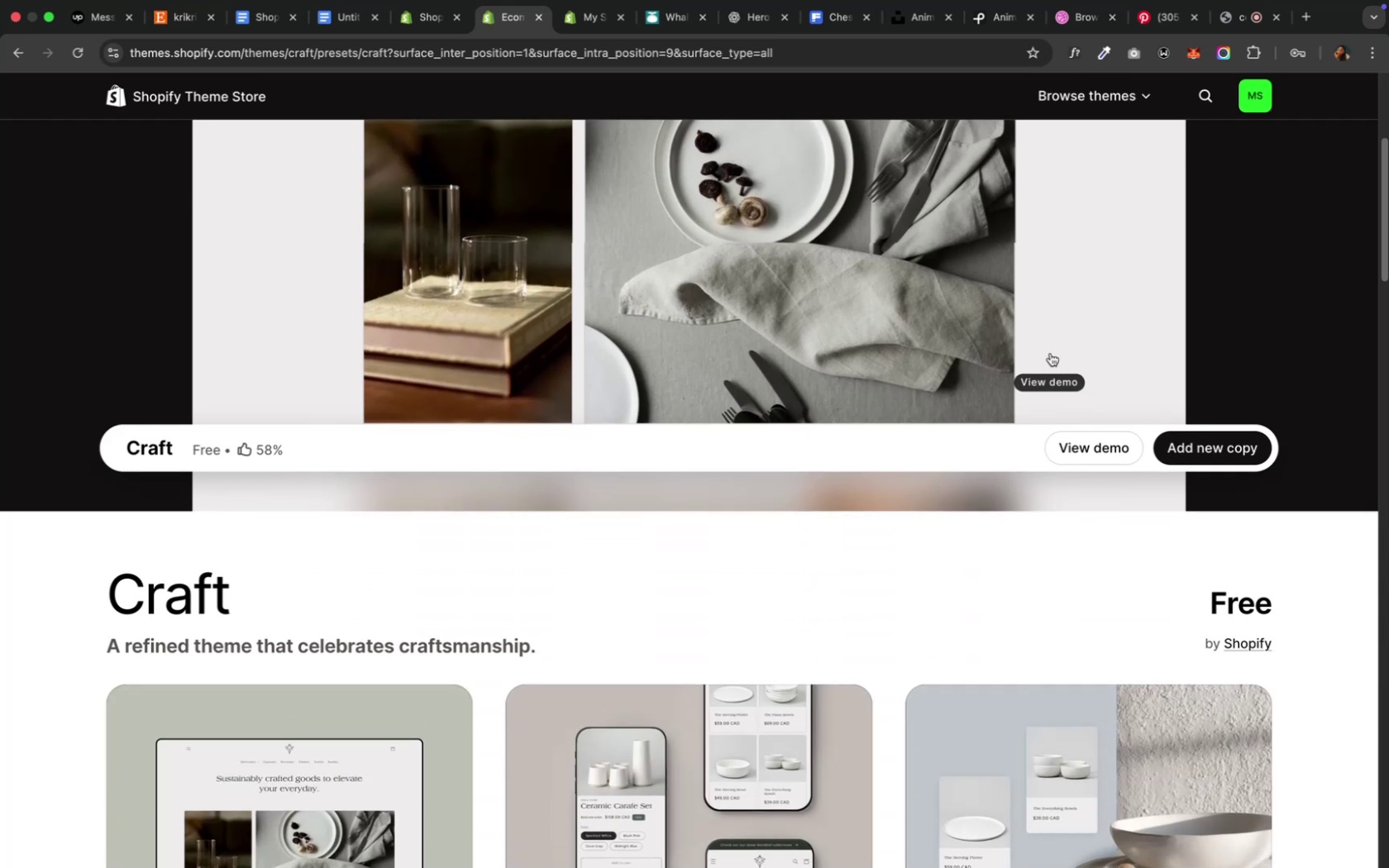 
left_click([1048, 349])
 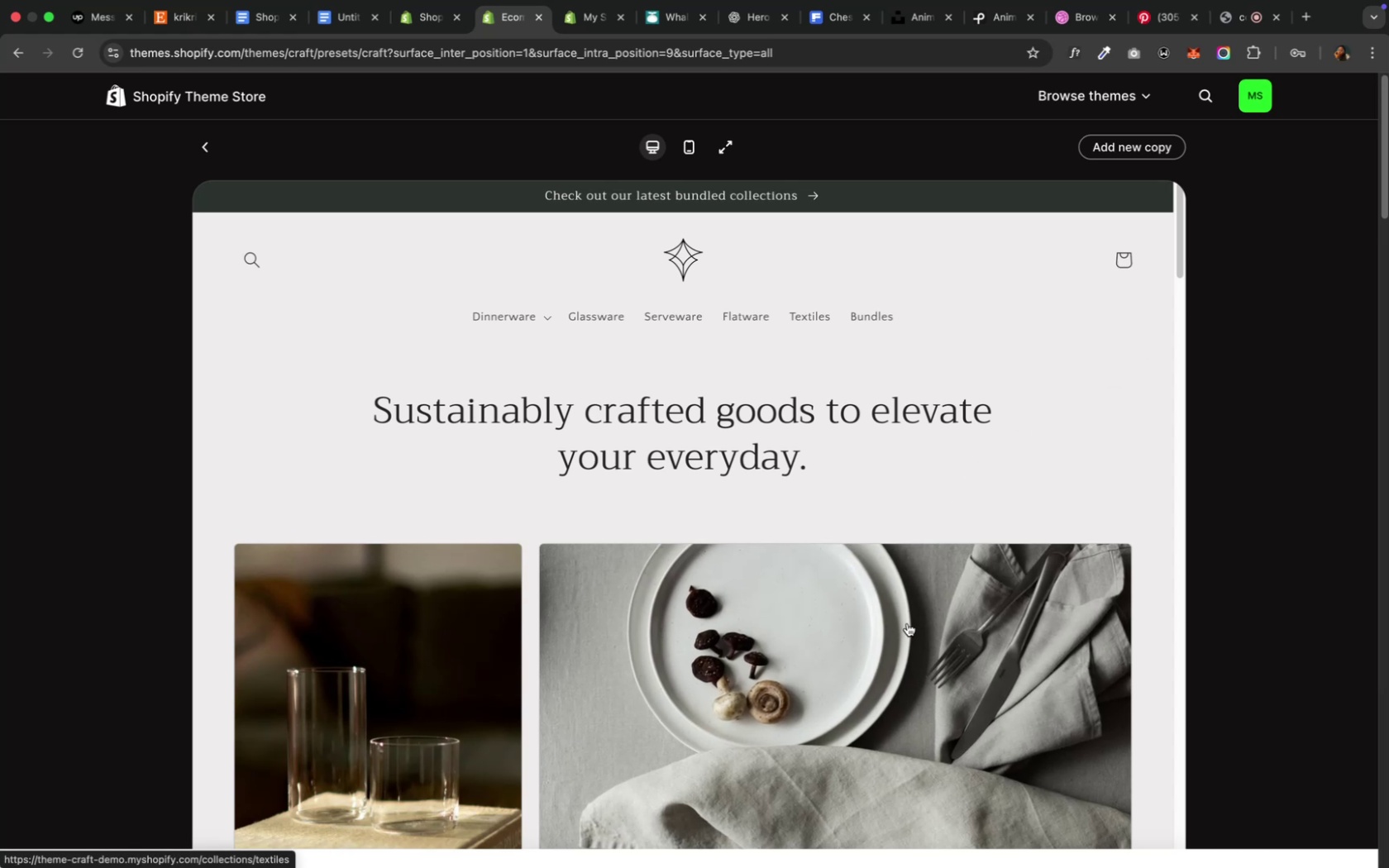 
wait(13.9)
 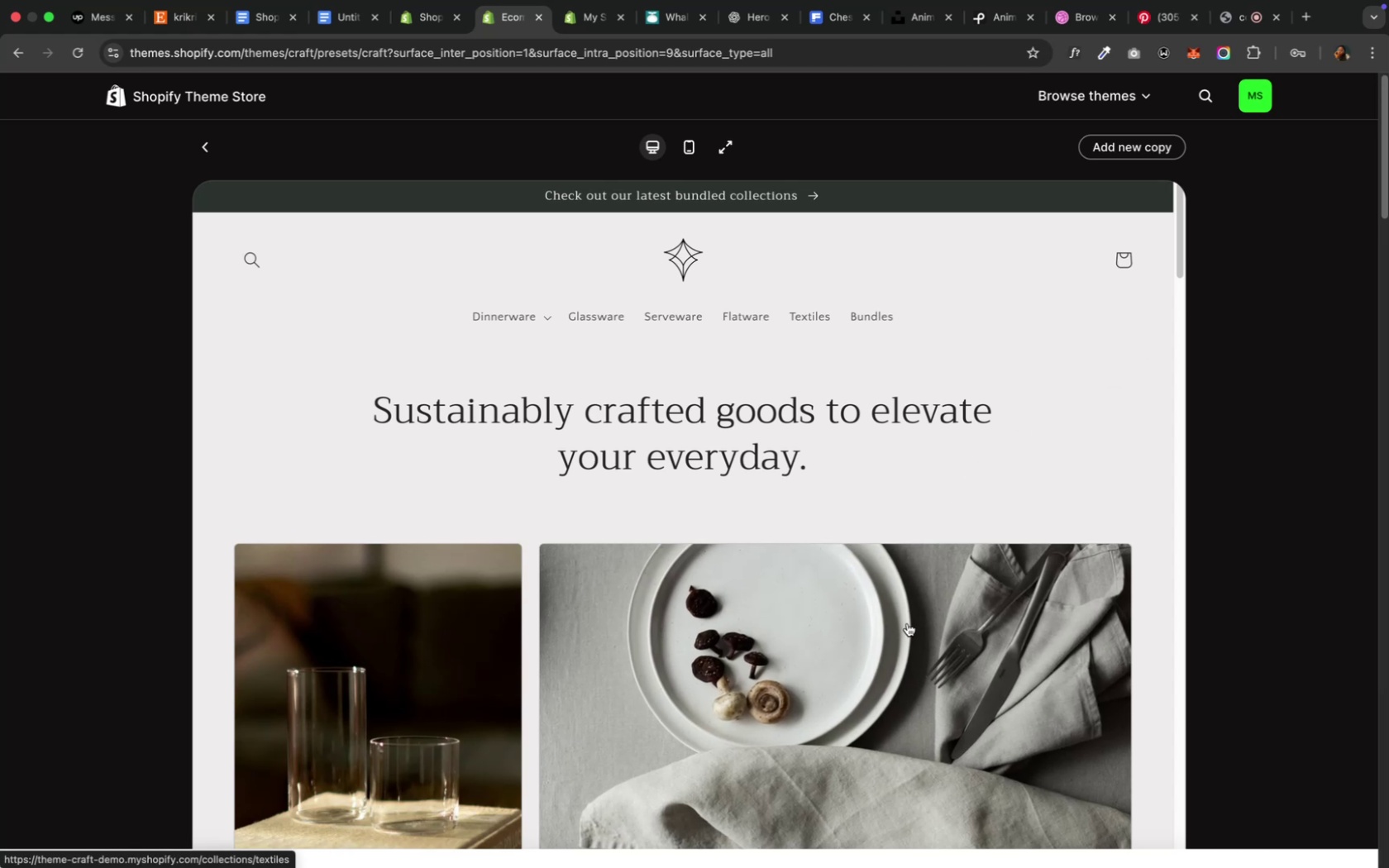 
scroll: coordinate [906, 622], scroll_direction: down, amount: 18.0
 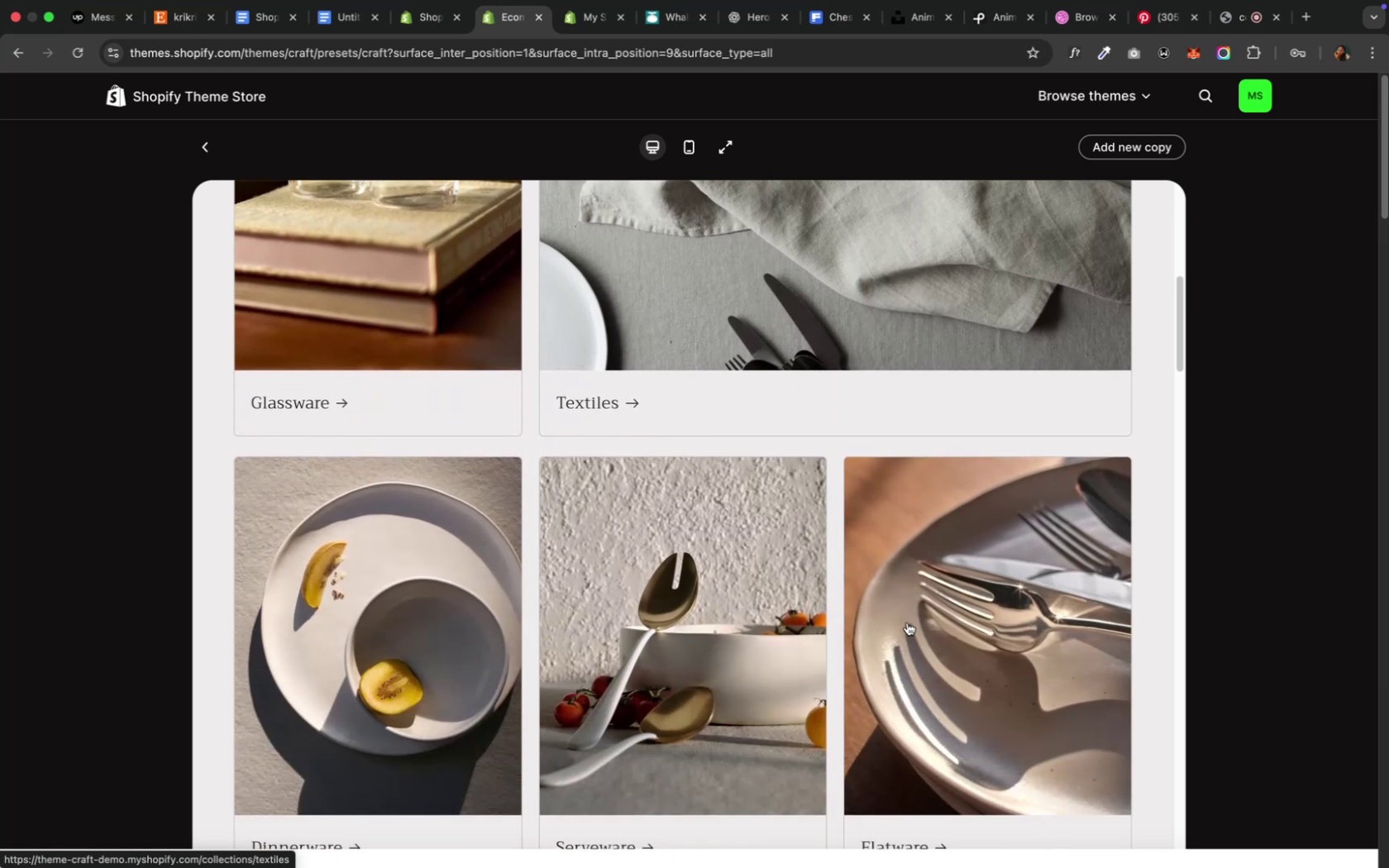 
scroll: coordinate [906, 622], scroll_direction: up, amount: 11.0
 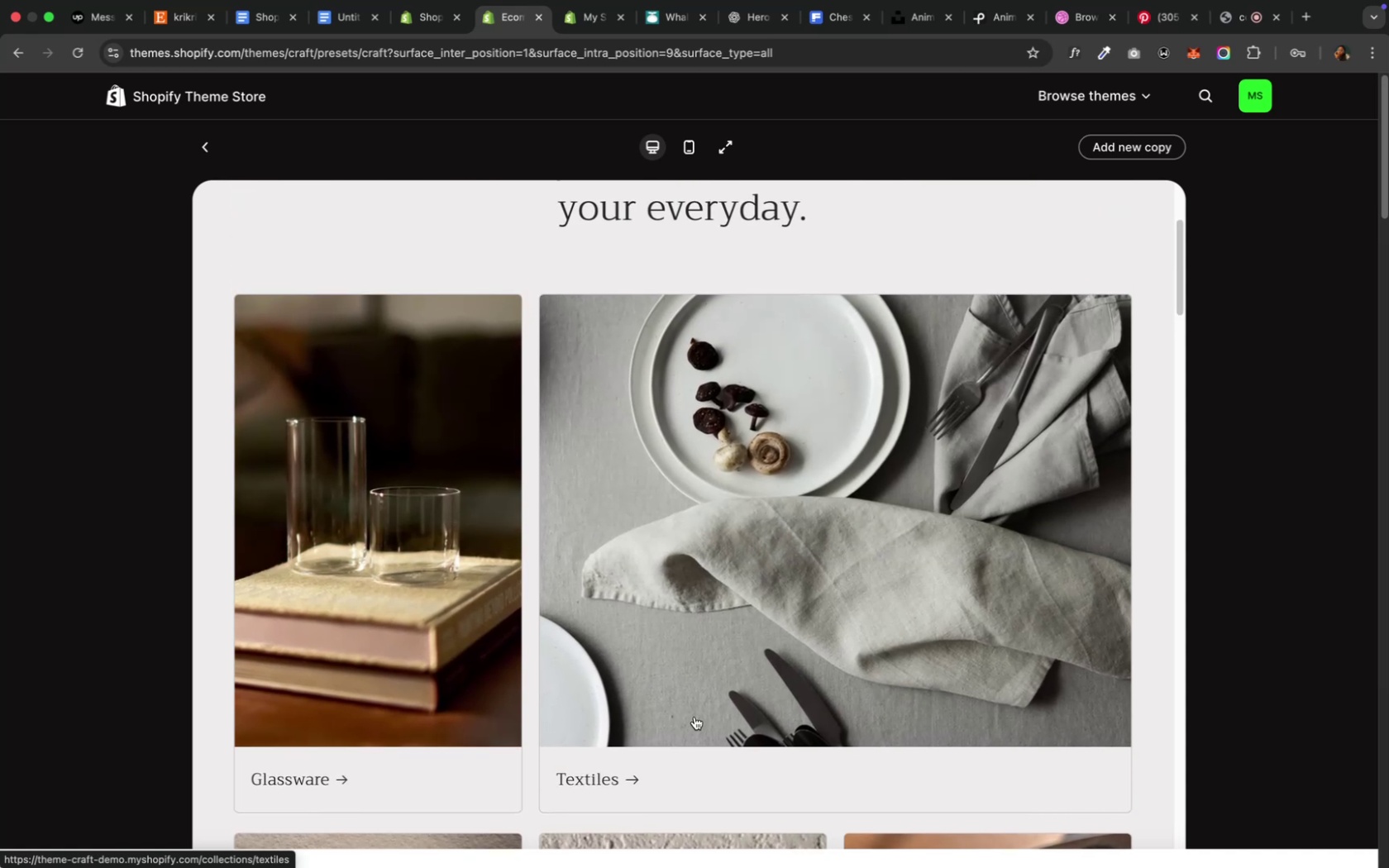 
wait(7.04)
 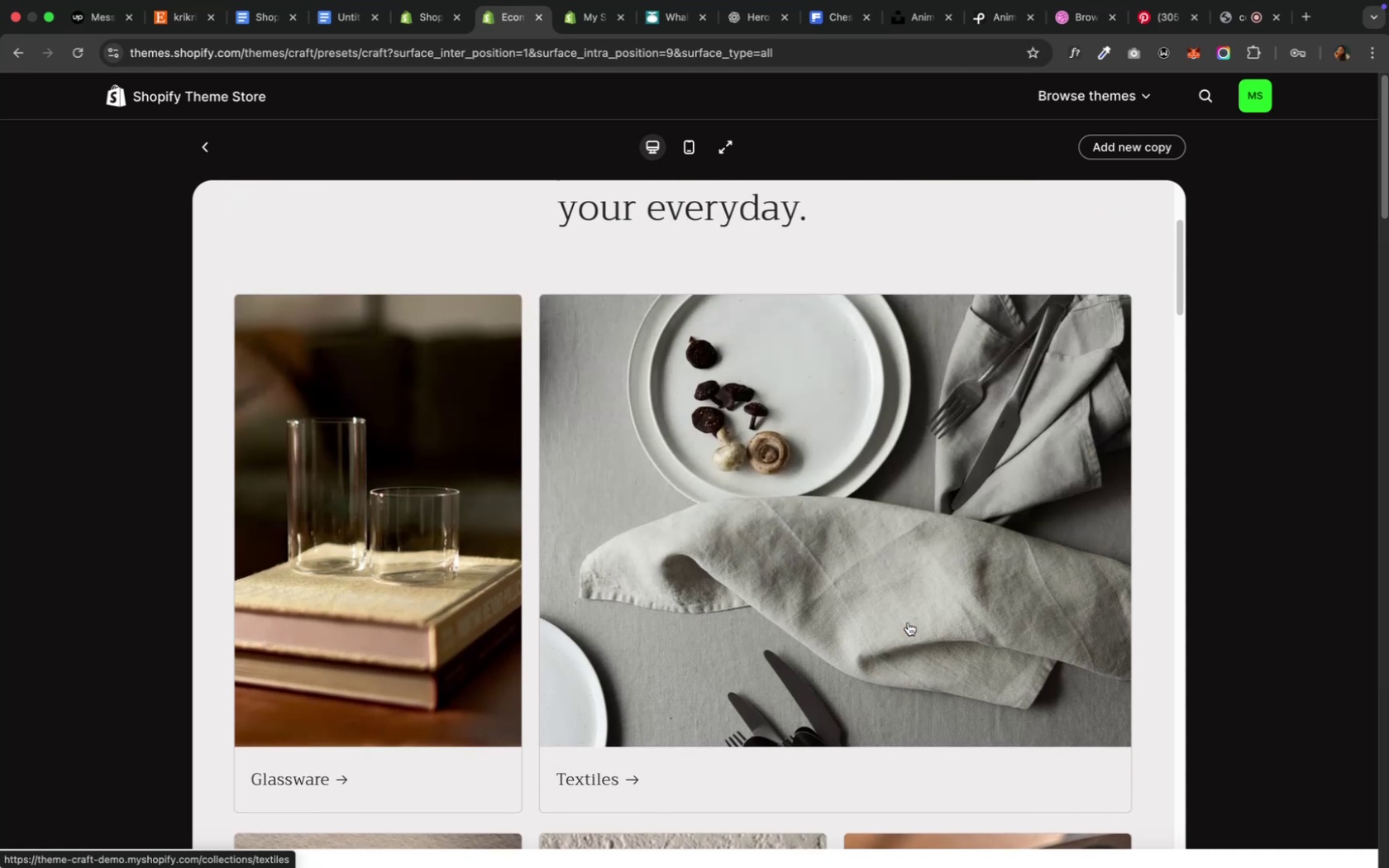 
mouse_move([309, 50])
 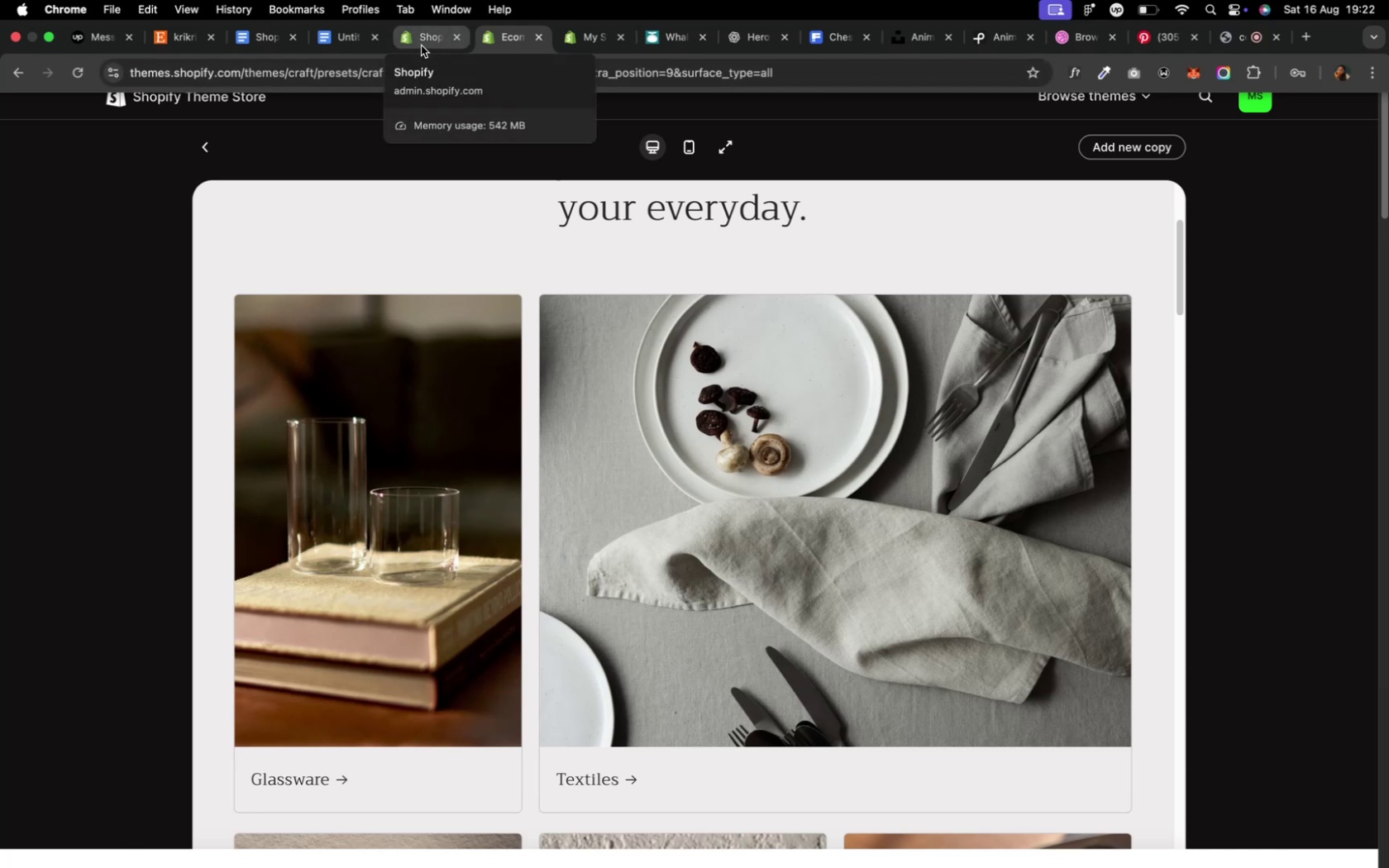 
left_click([421, 45])
 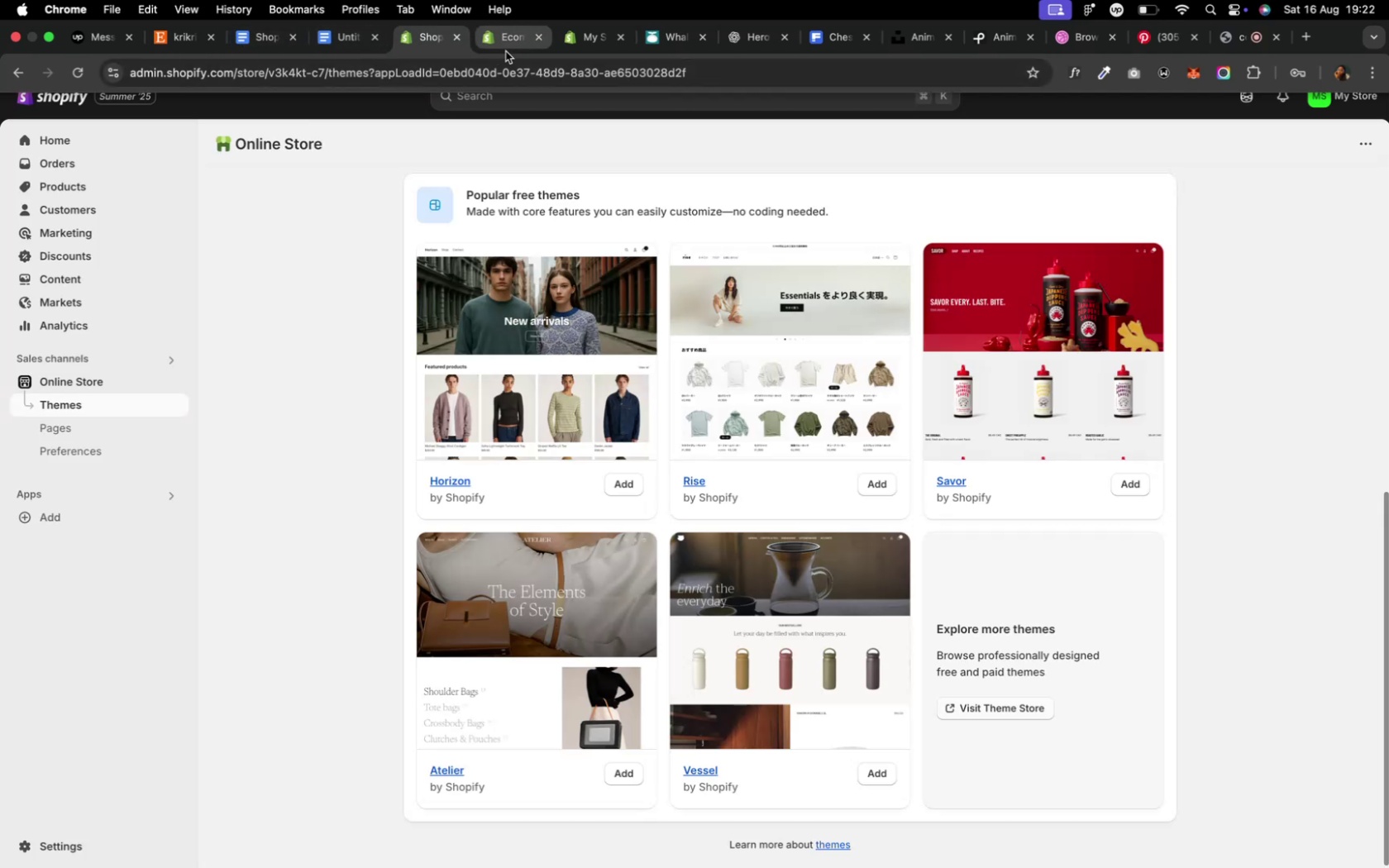 
left_click([505, 49])
 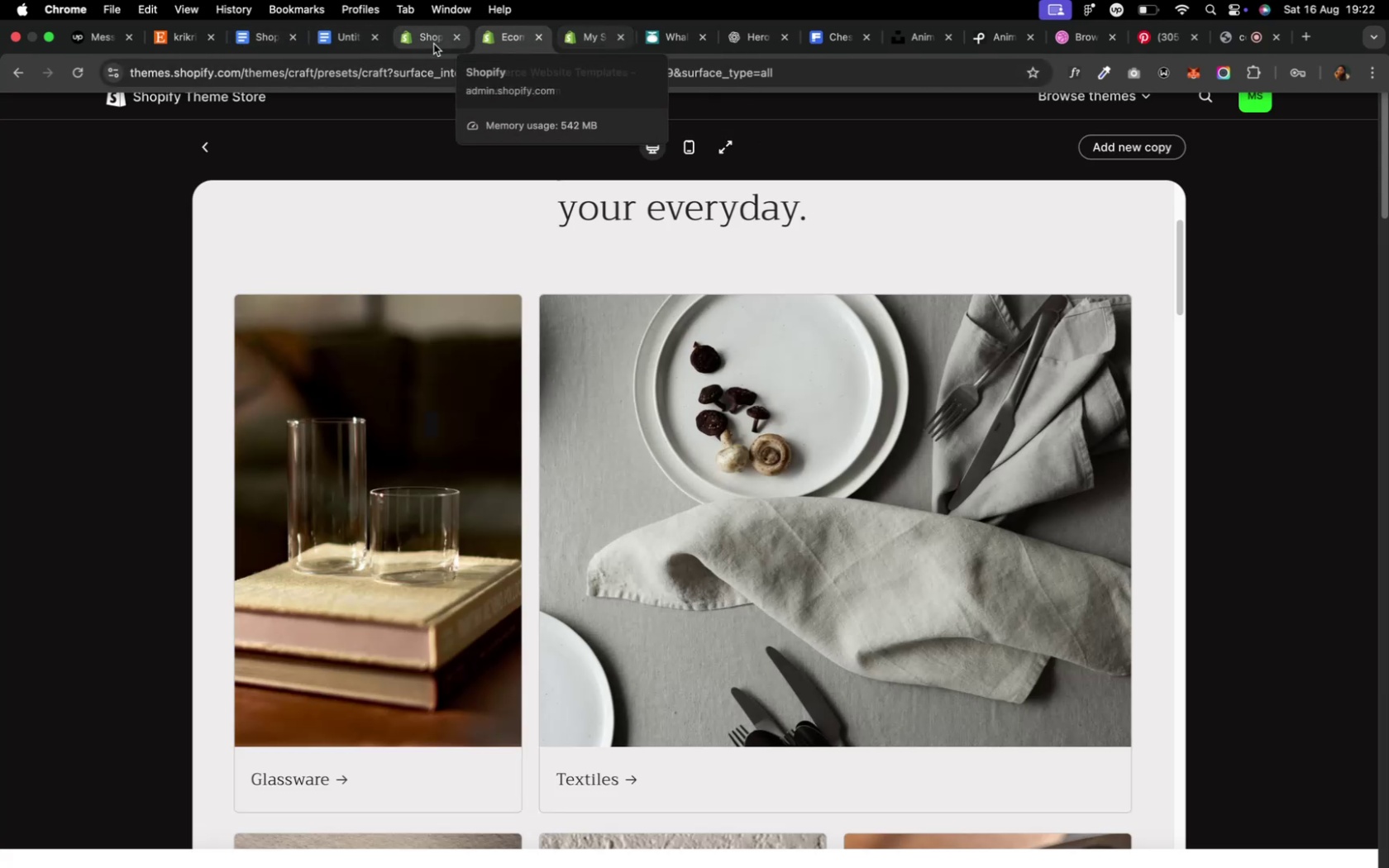 
left_click([432, 44])
 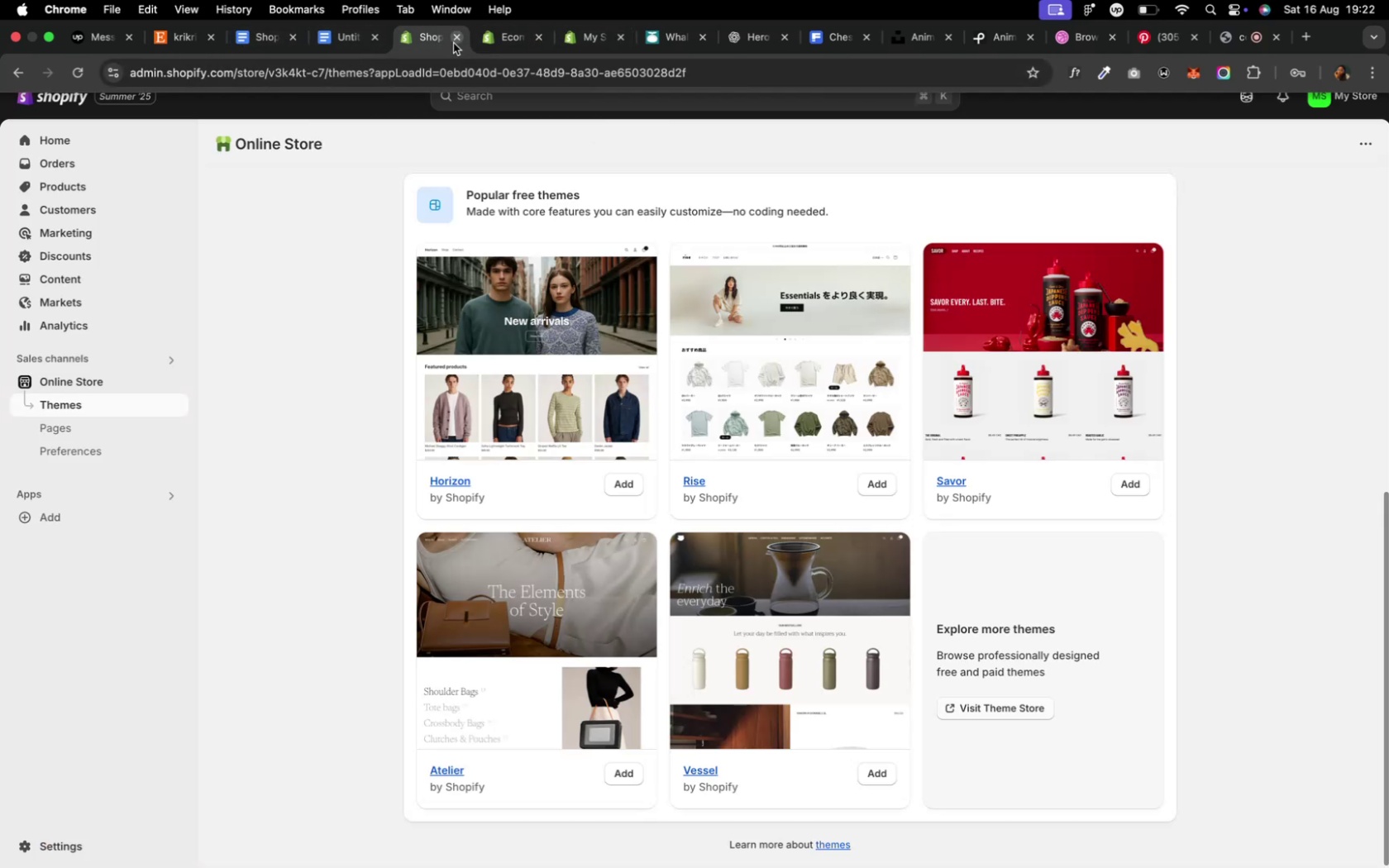 
left_click([453, 43])
 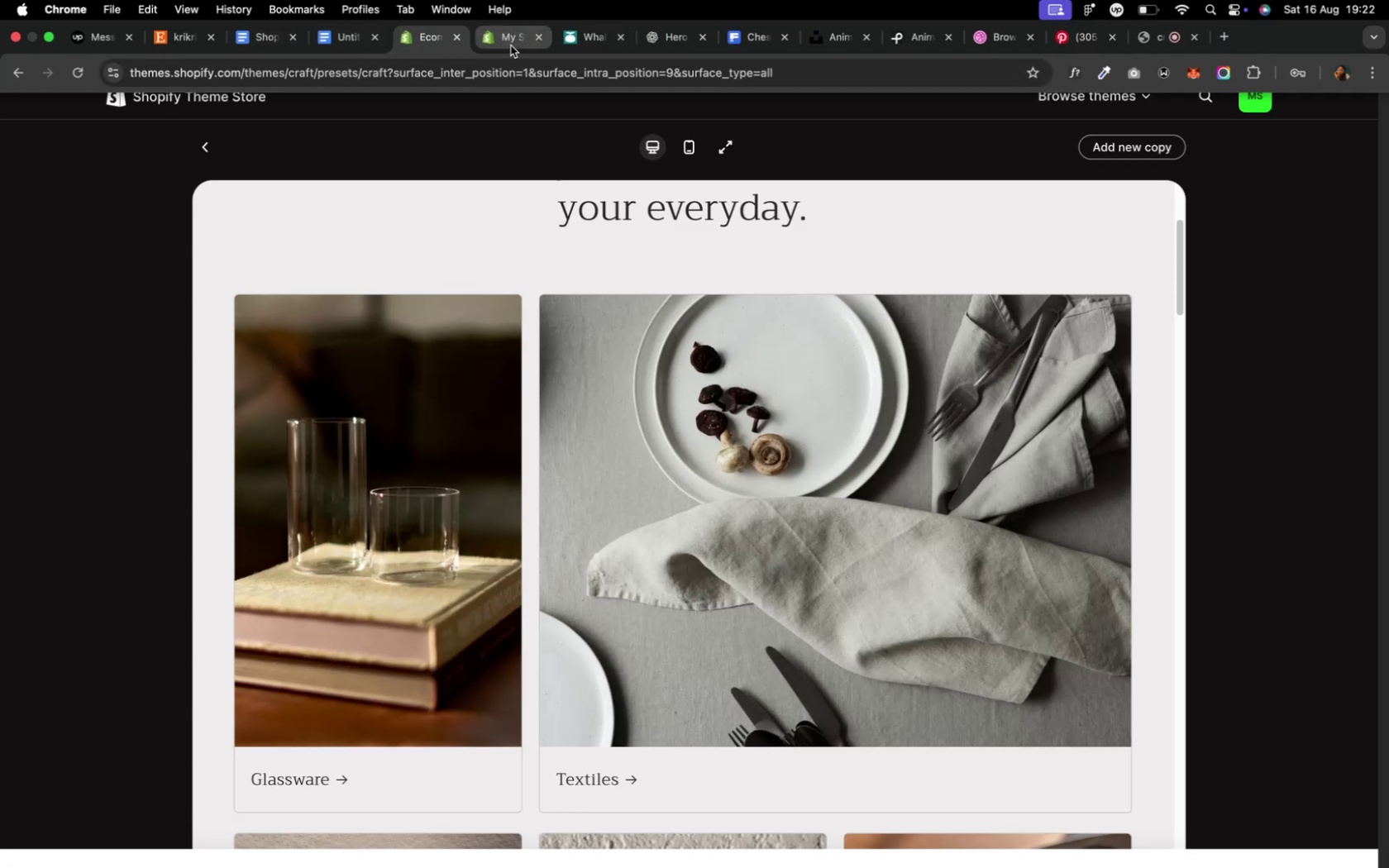 
left_click([510, 45])
 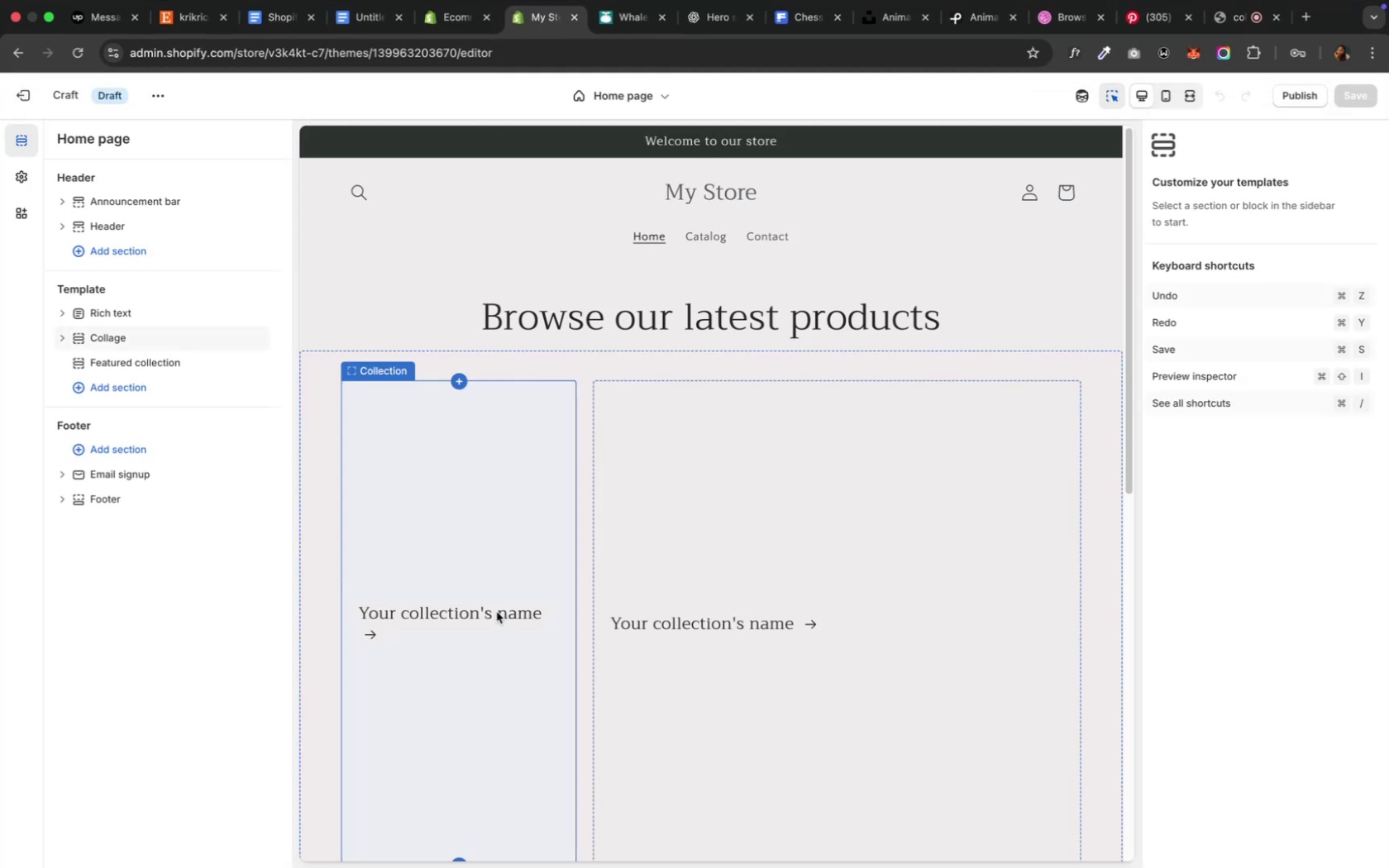 
left_click([496, 612])
 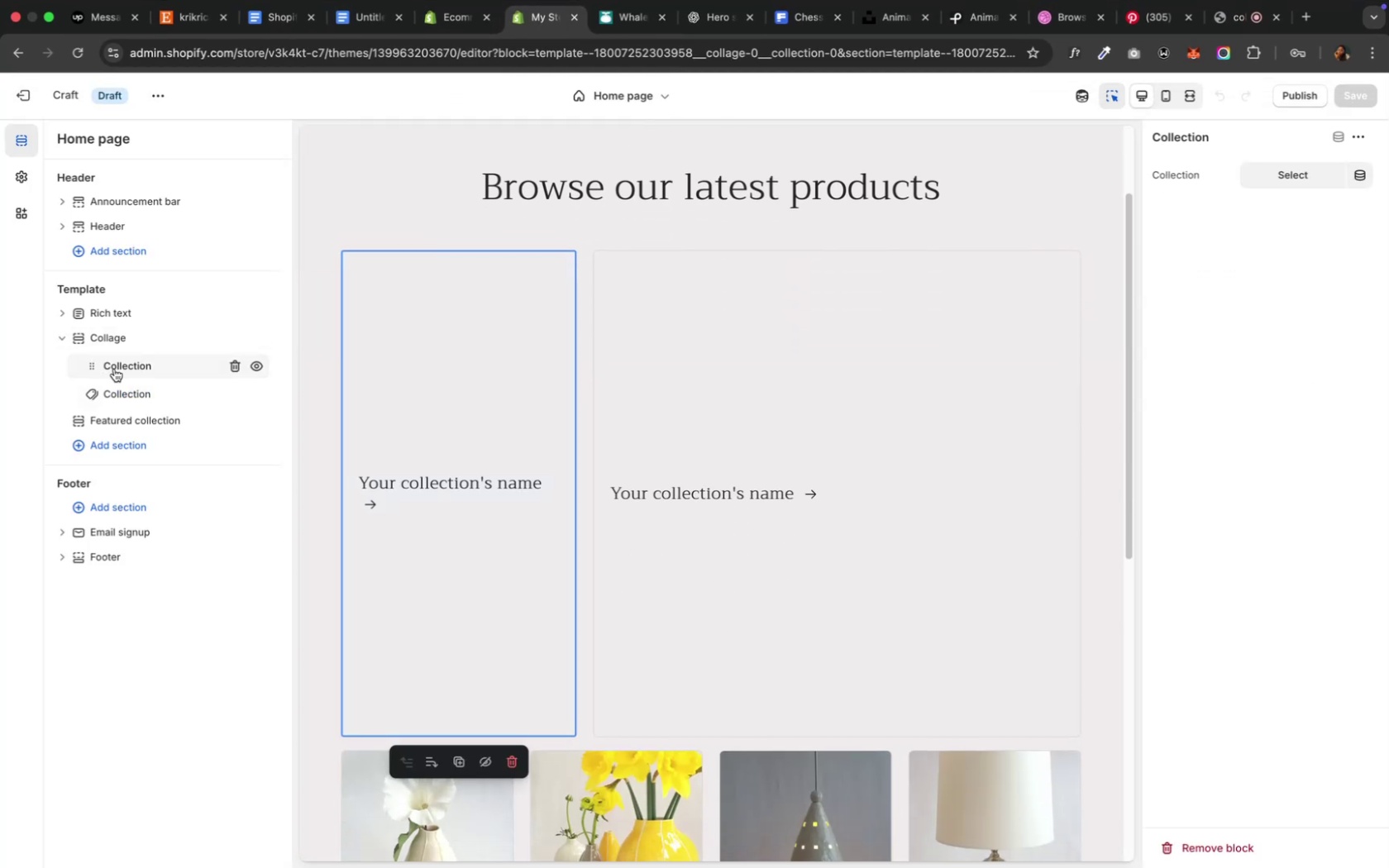 
wait(6.2)
 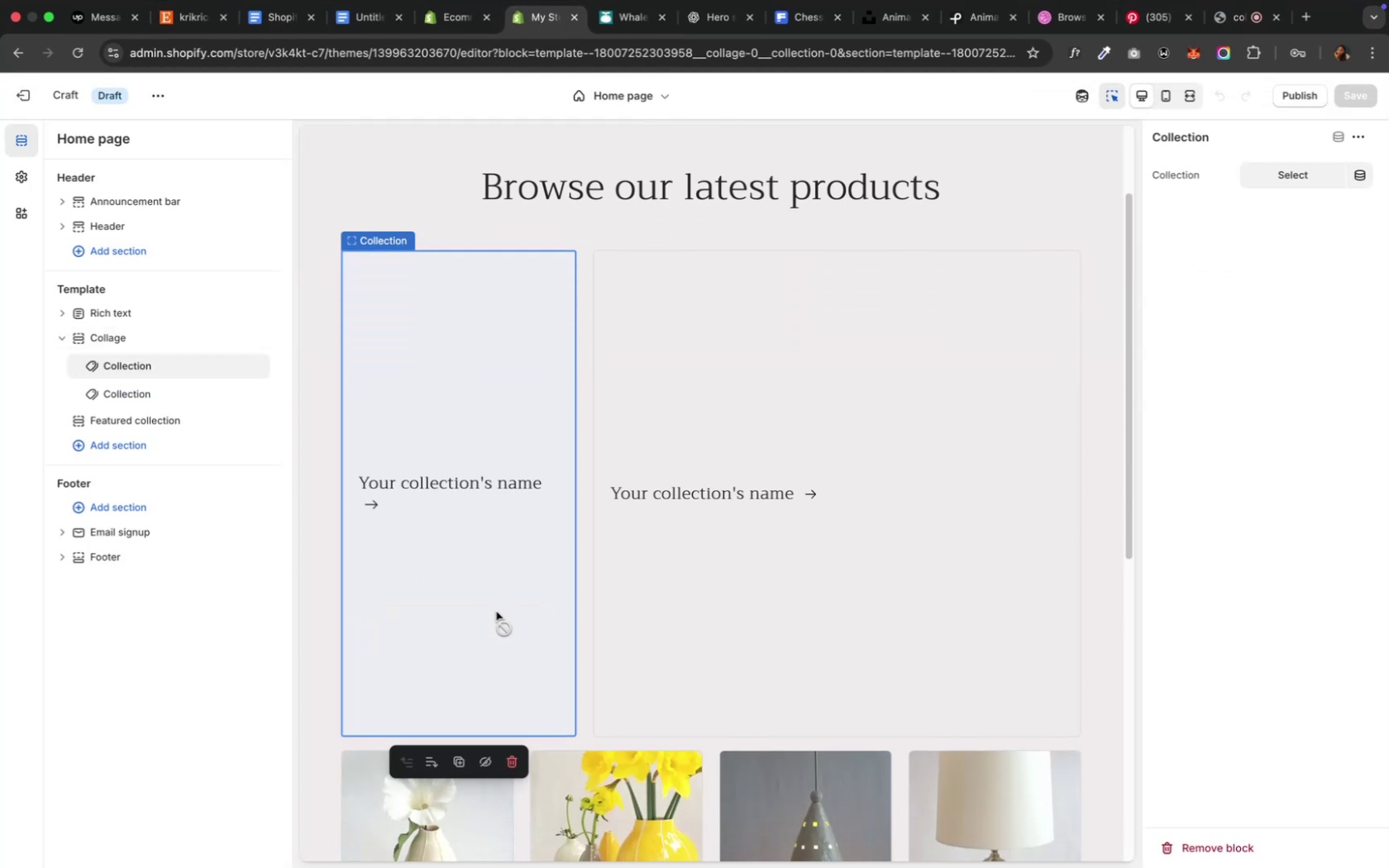 
left_click([1298, 169])
 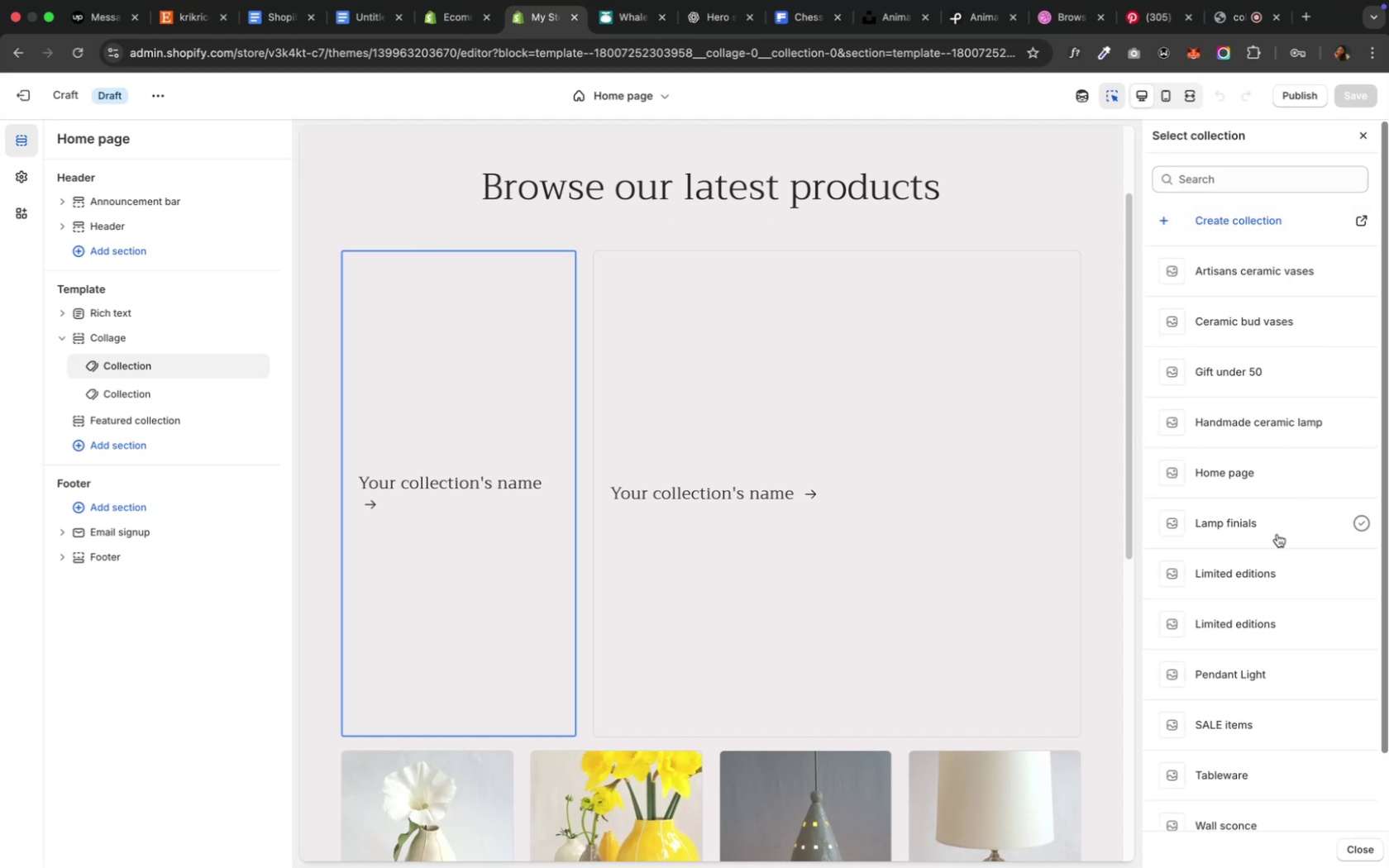 
wait(7.87)
 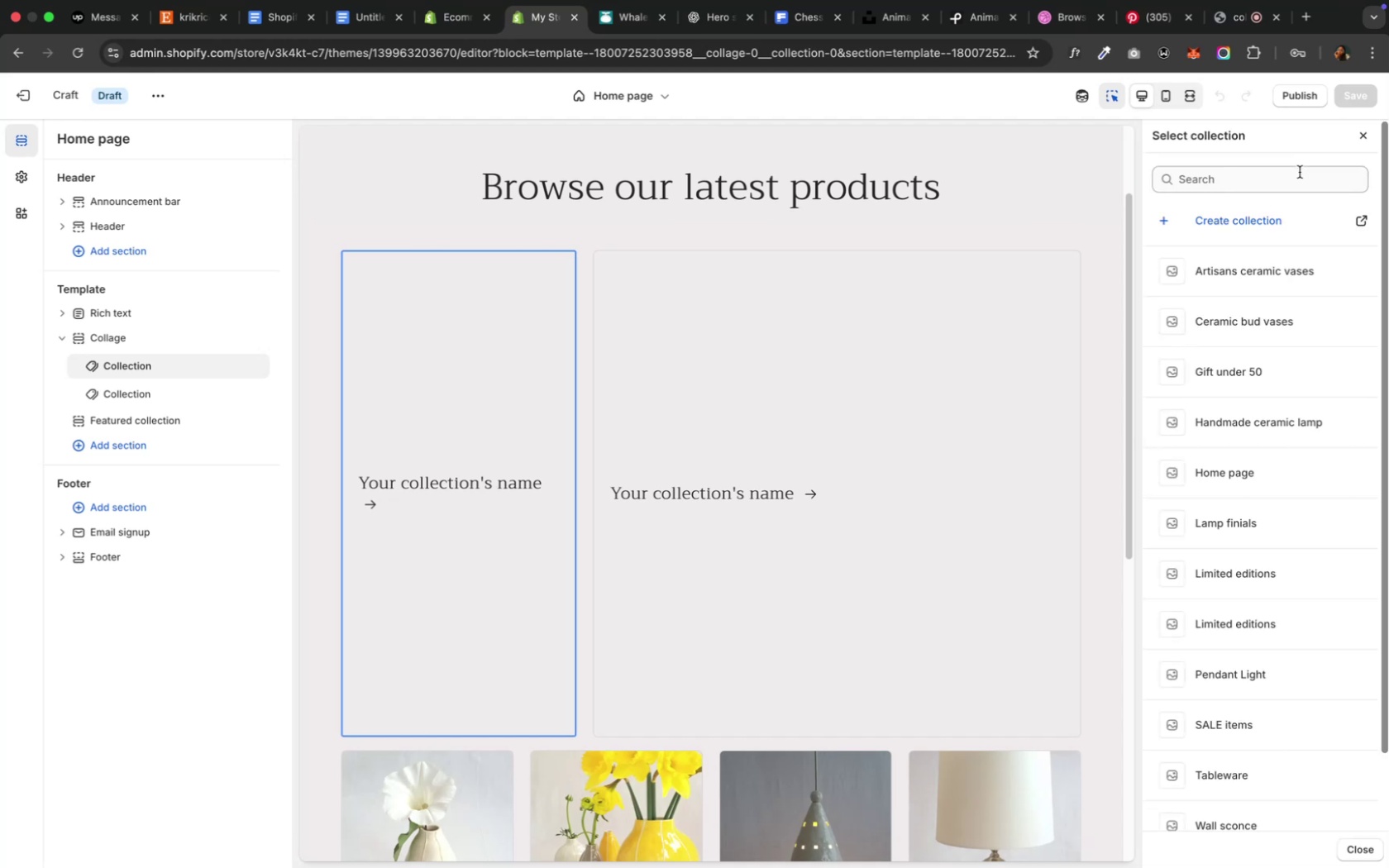 
left_click([1269, 421])
 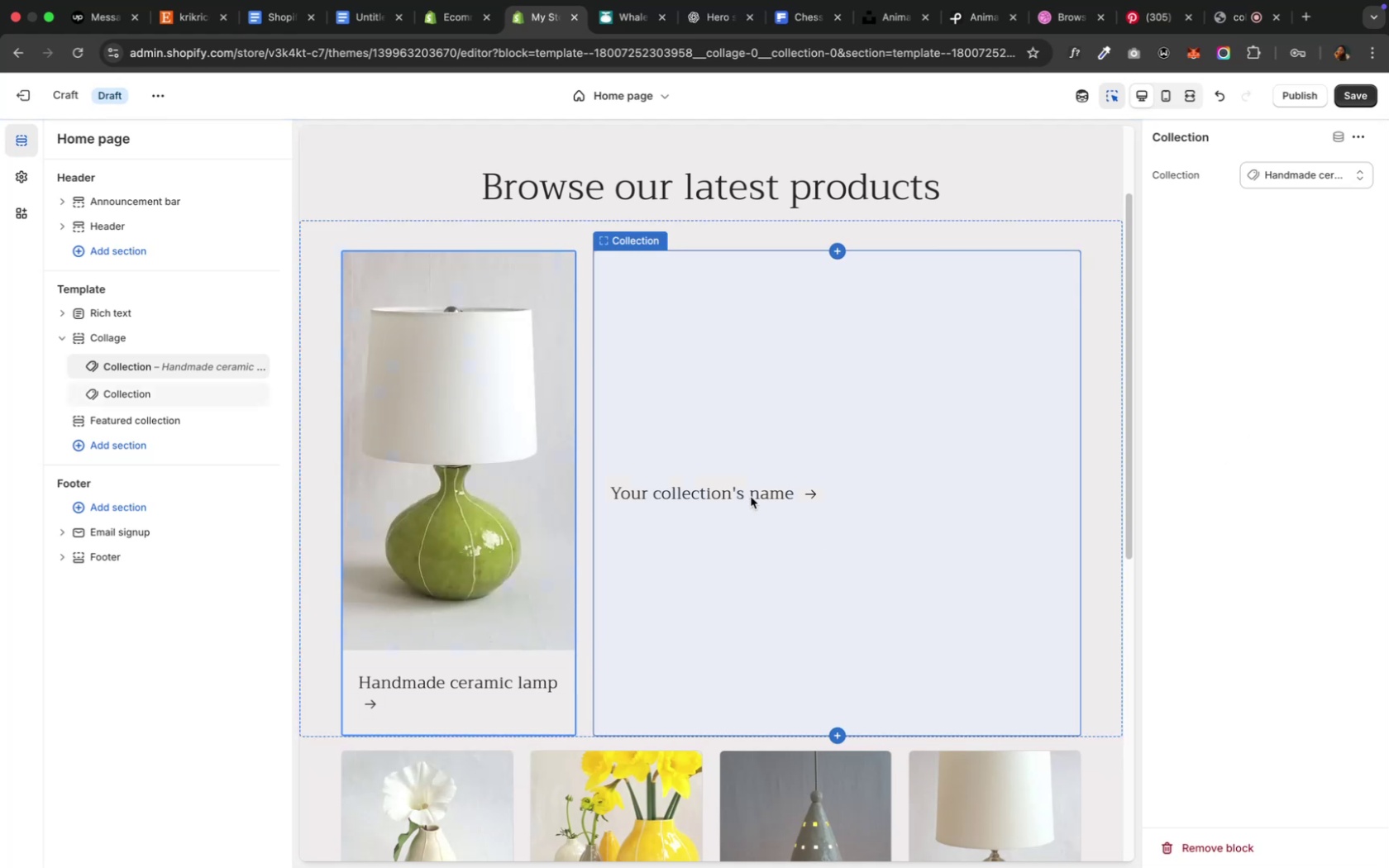 
left_click([750, 497])
 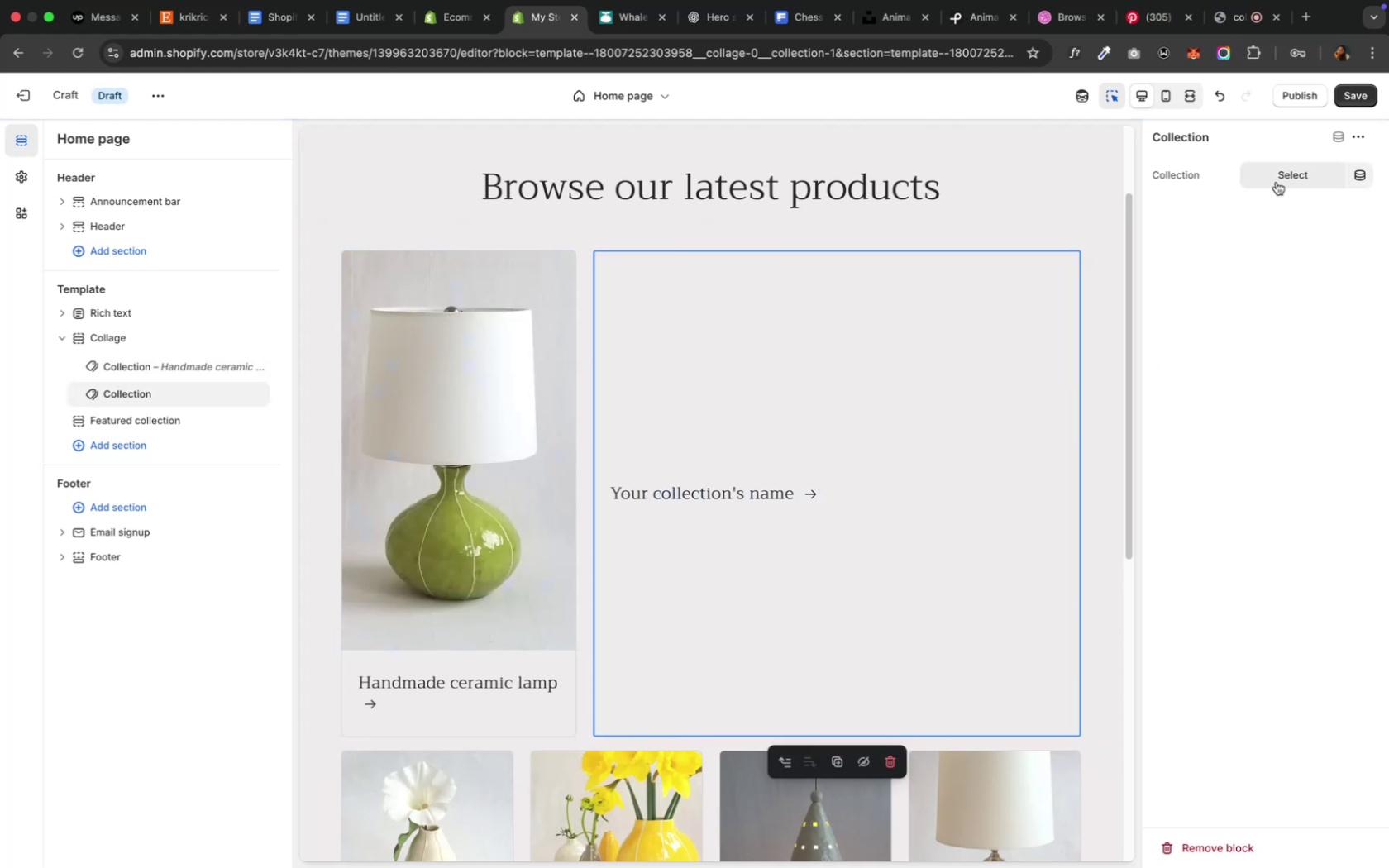 
left_click([1277, 178])
 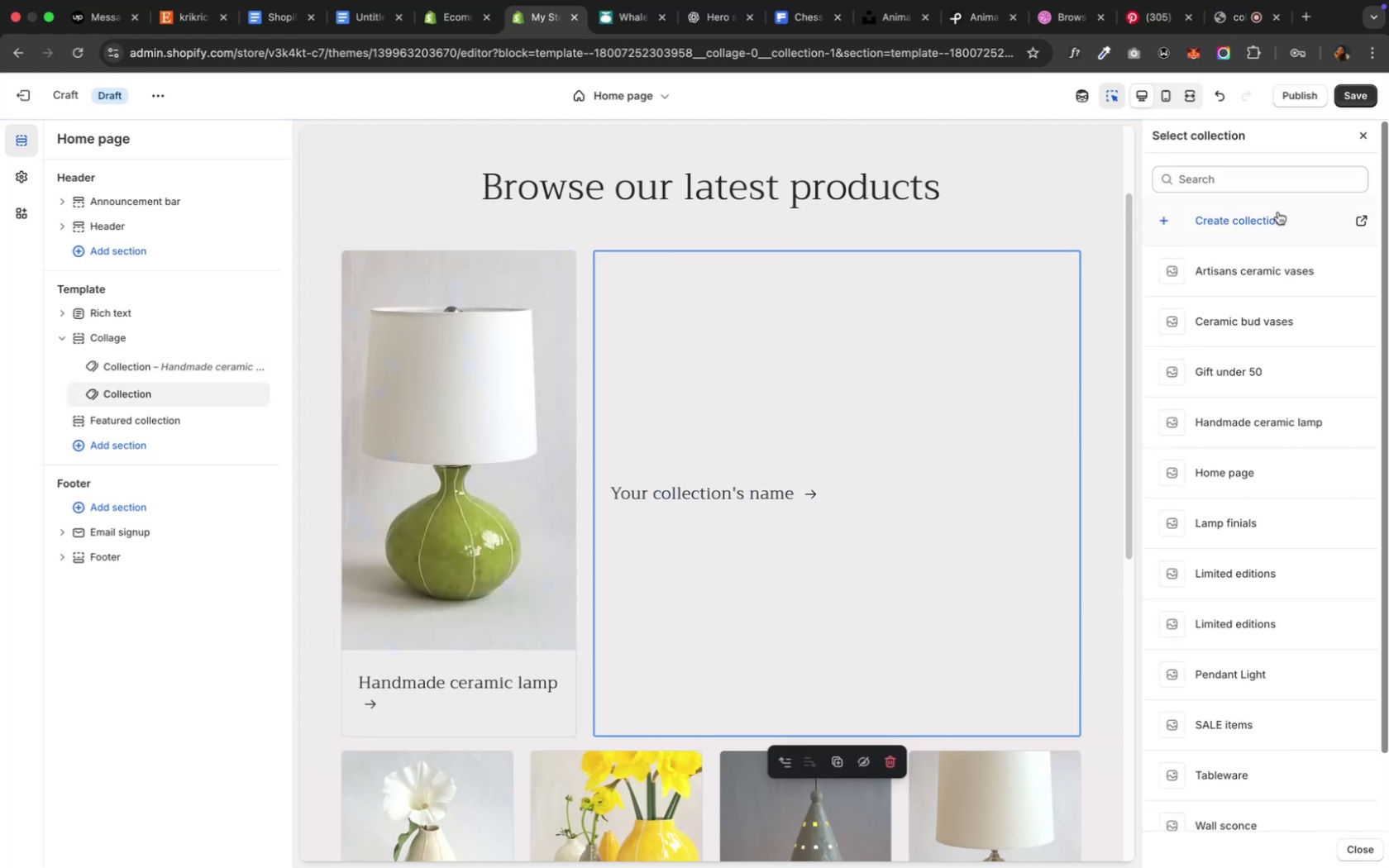 
left_click([1263, 325])
 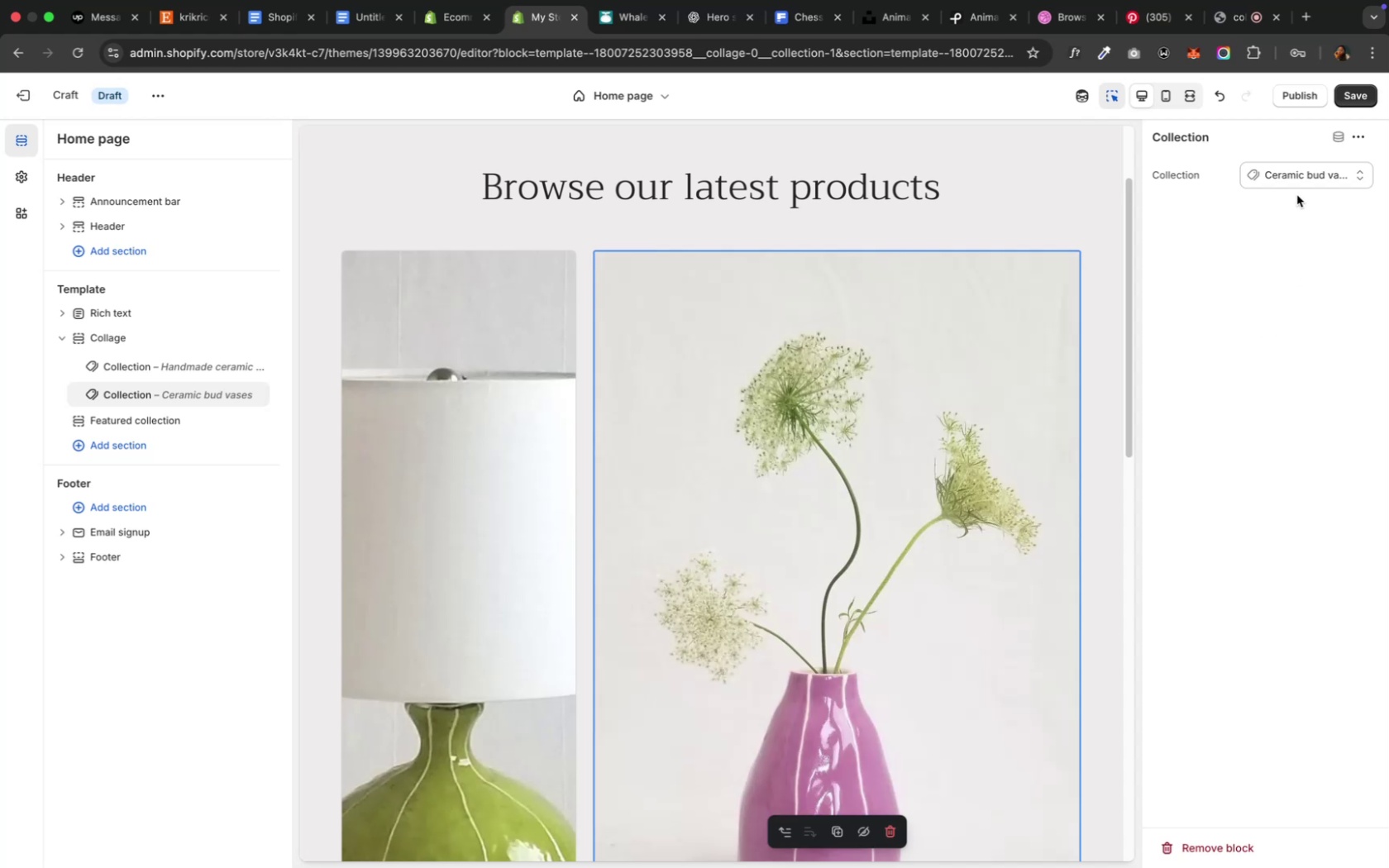 
scroll: coordinate [1010, 557], scroll_direction: down, amount: 7.0
 